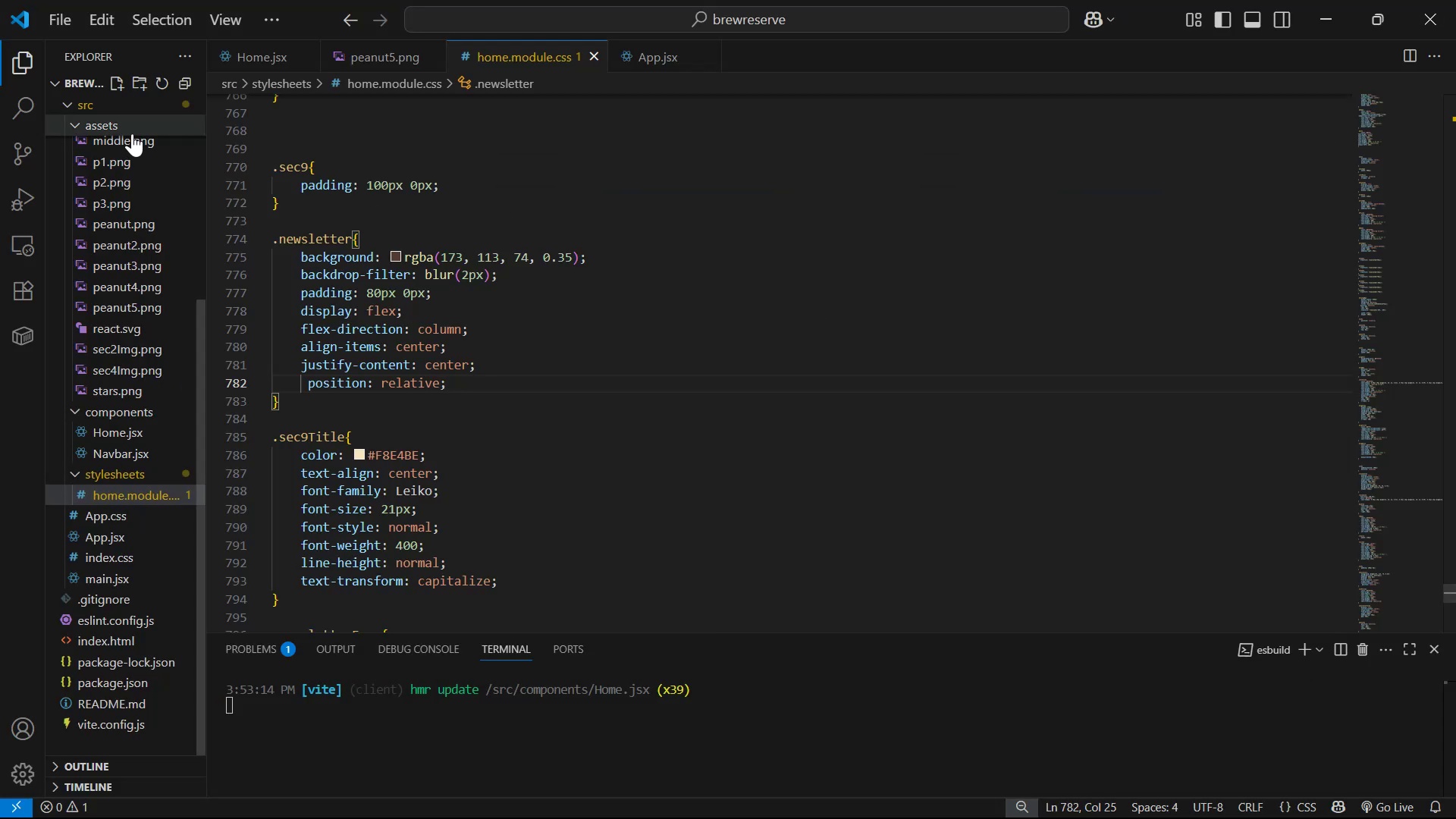 
left_click([125, 126])
 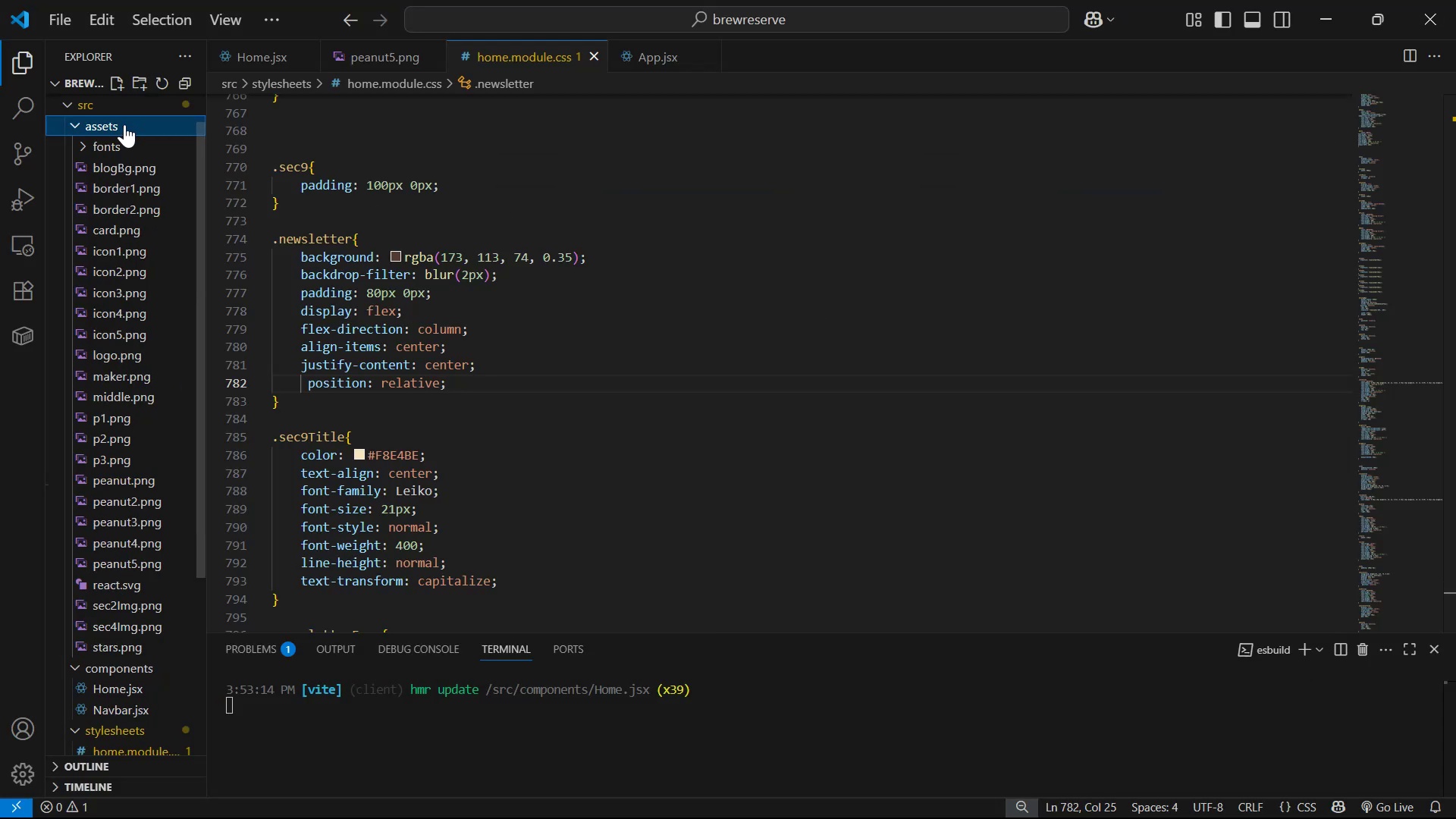 
hold_key(key=ControlLeft, duration=0.44)
 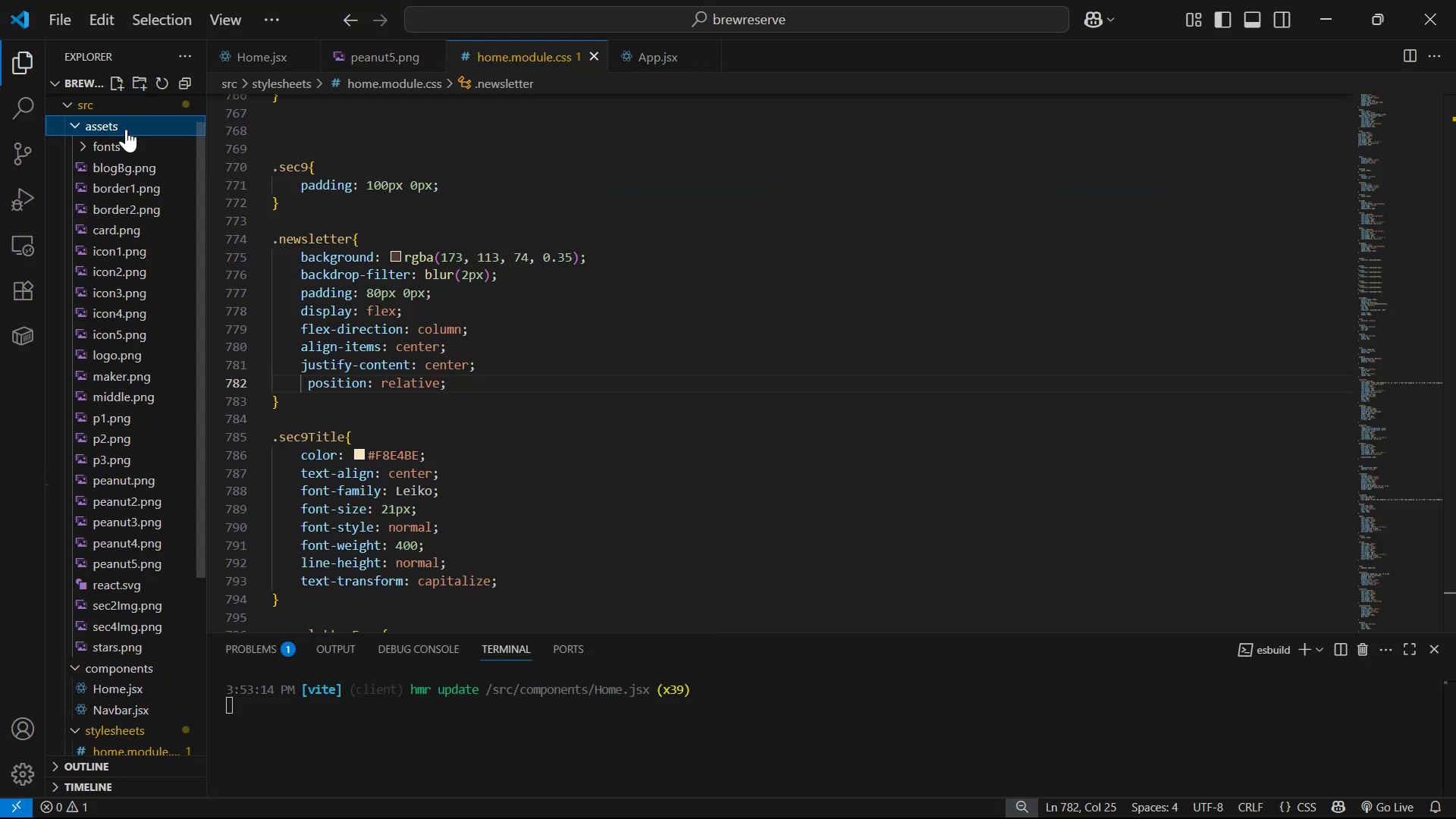 
right_click([126, 129])
 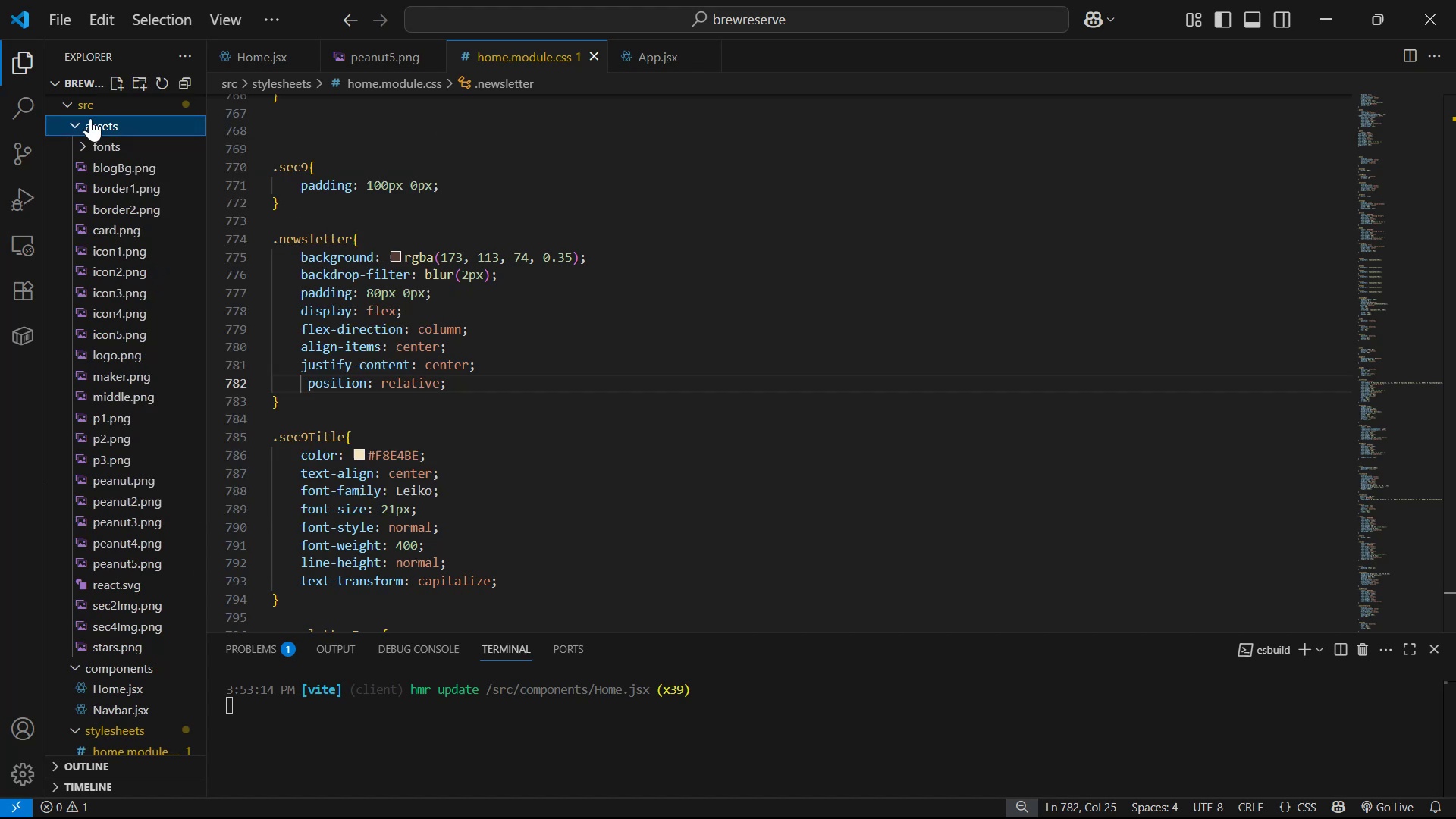 
double_click([90, 121])
 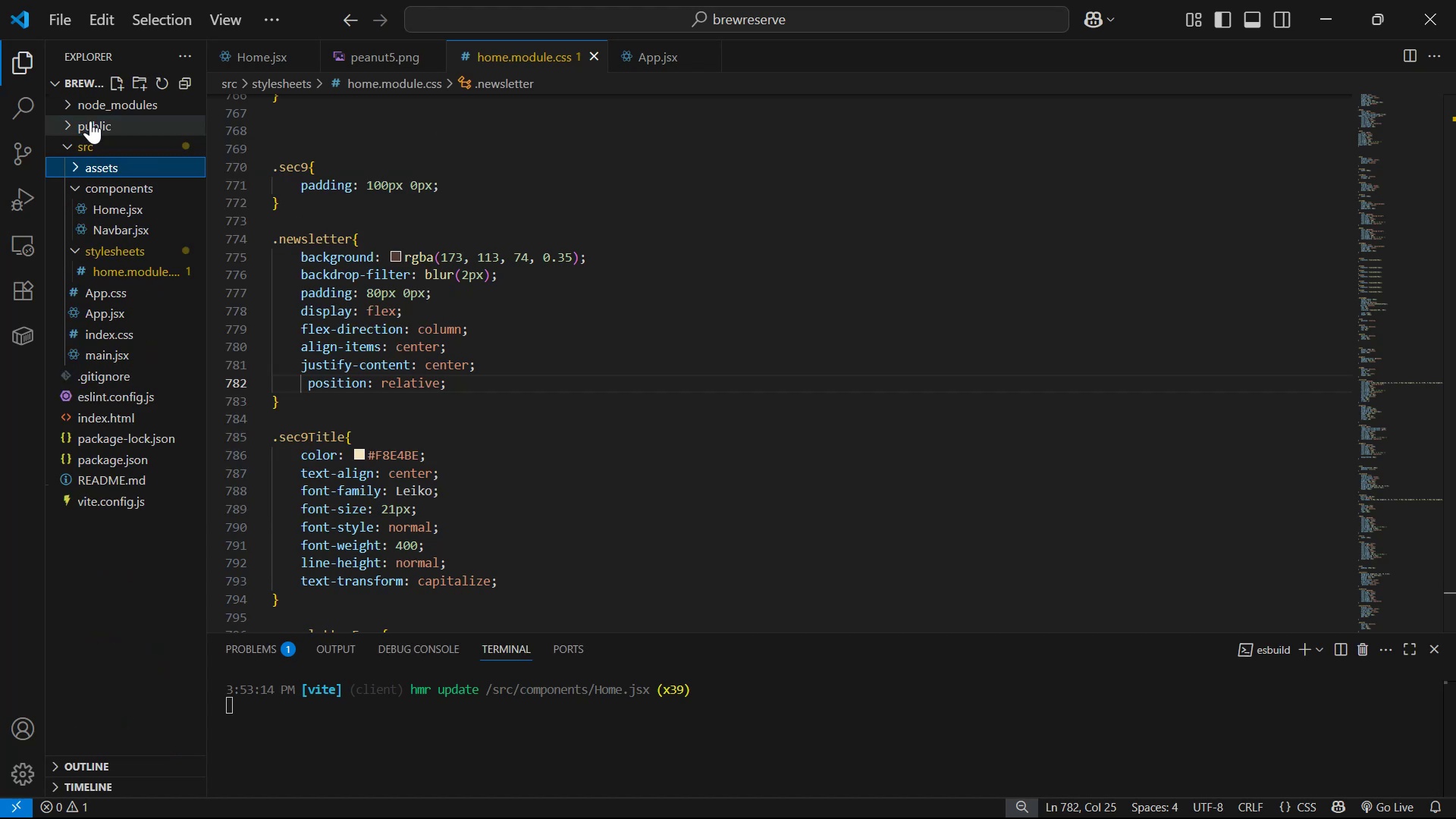 
key(Control+V)
 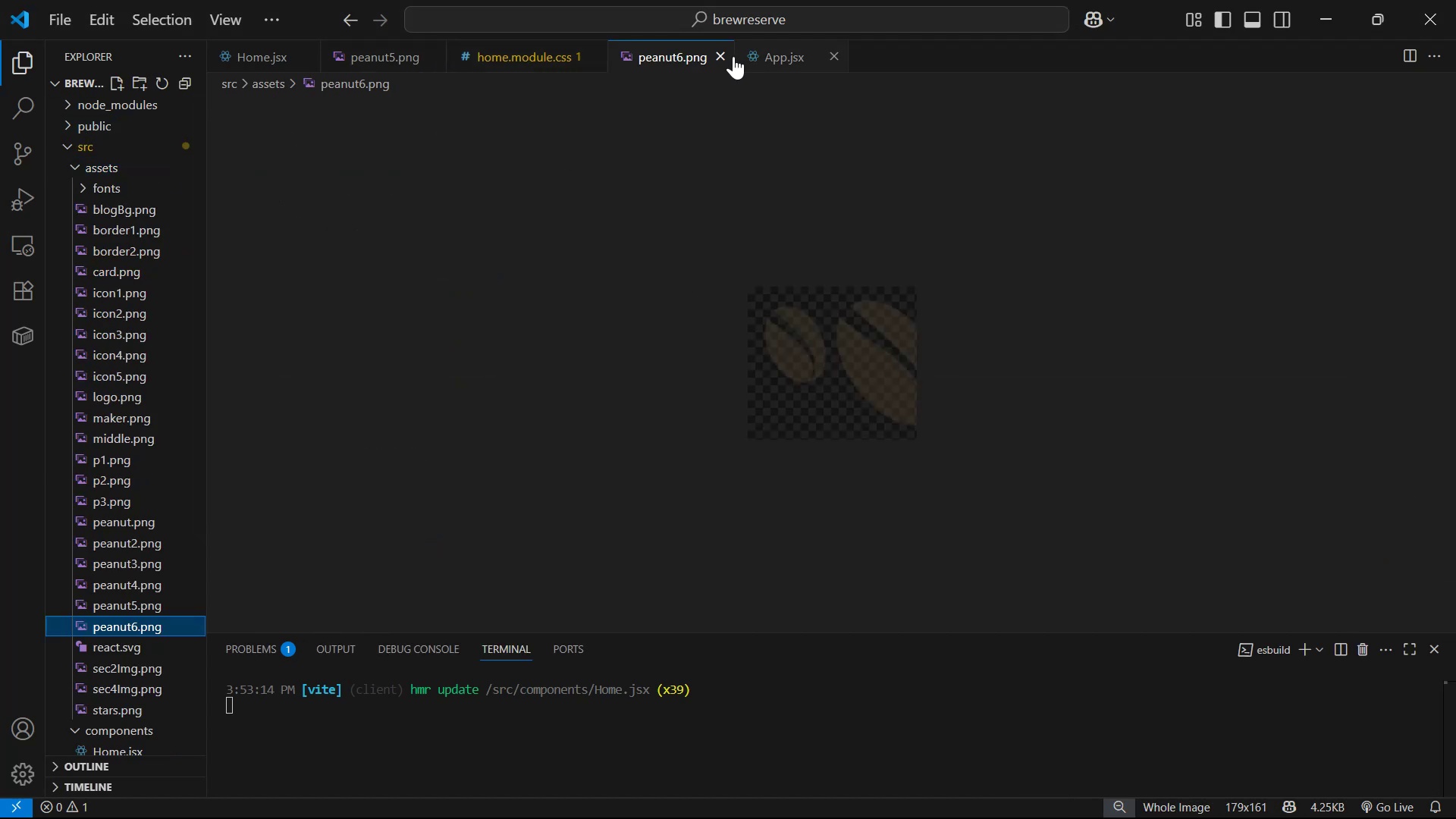 
left_click([378, 55])
 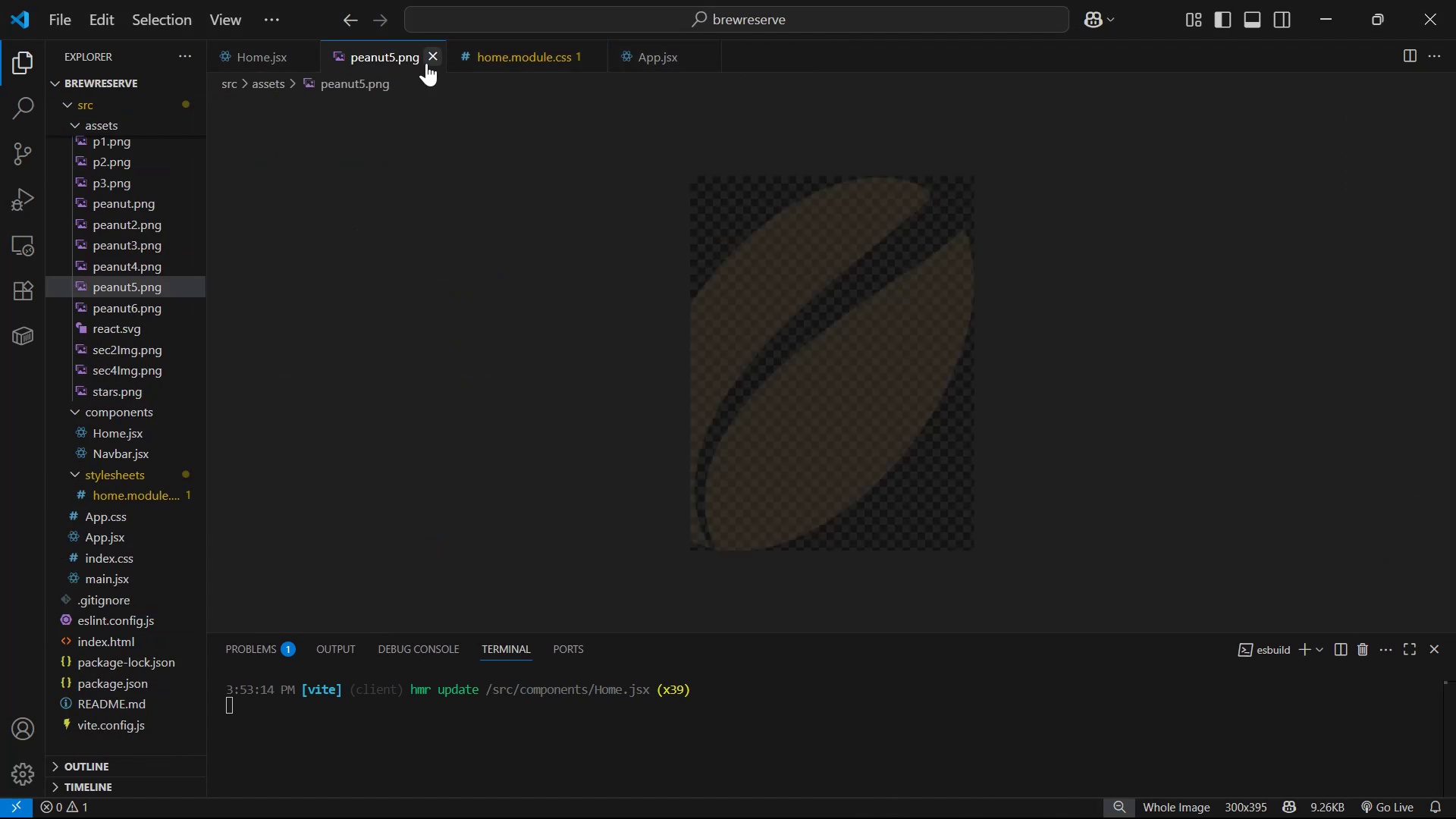 
left_click([432, 58])
 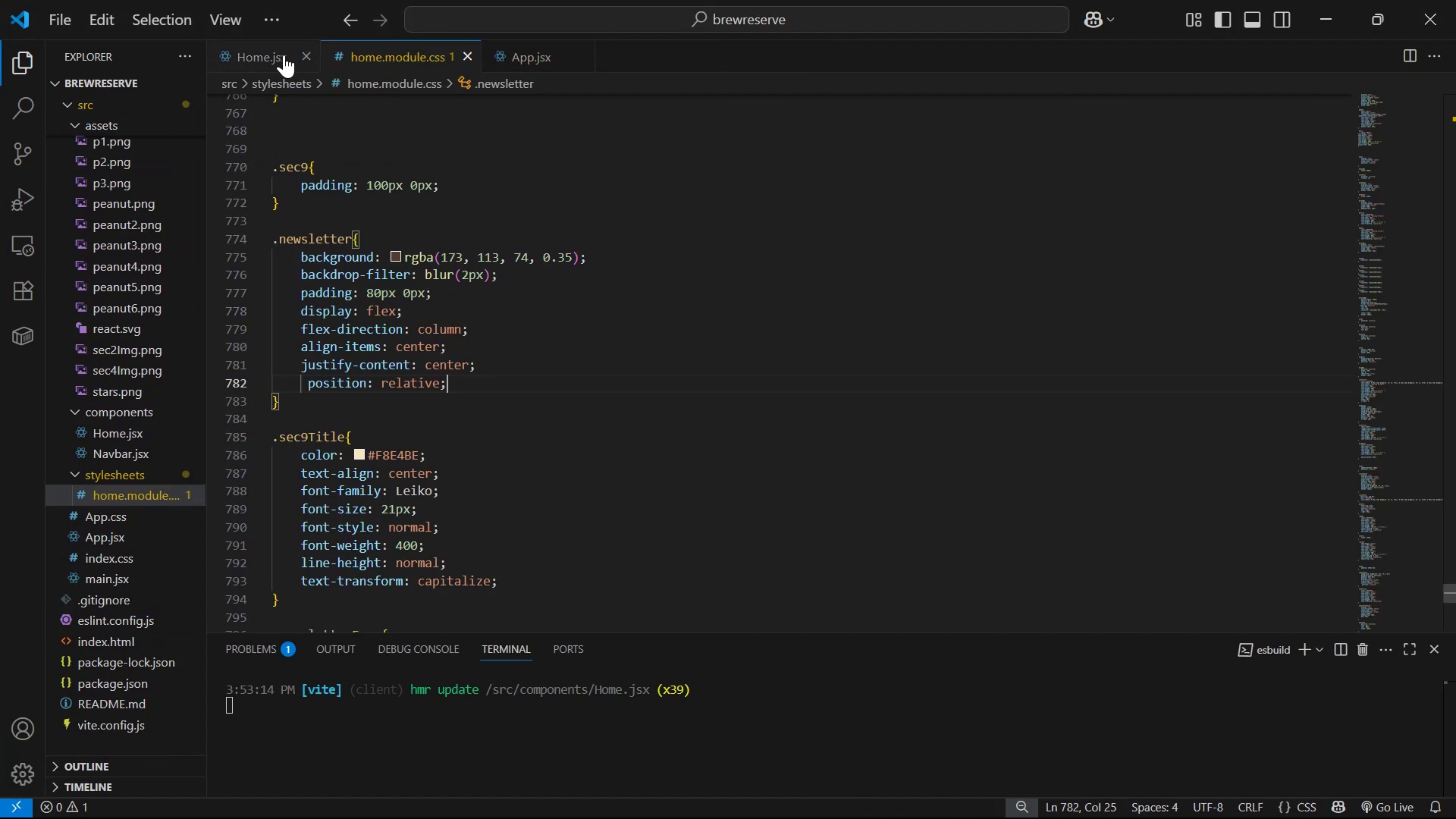 
left_click([255, 52])
 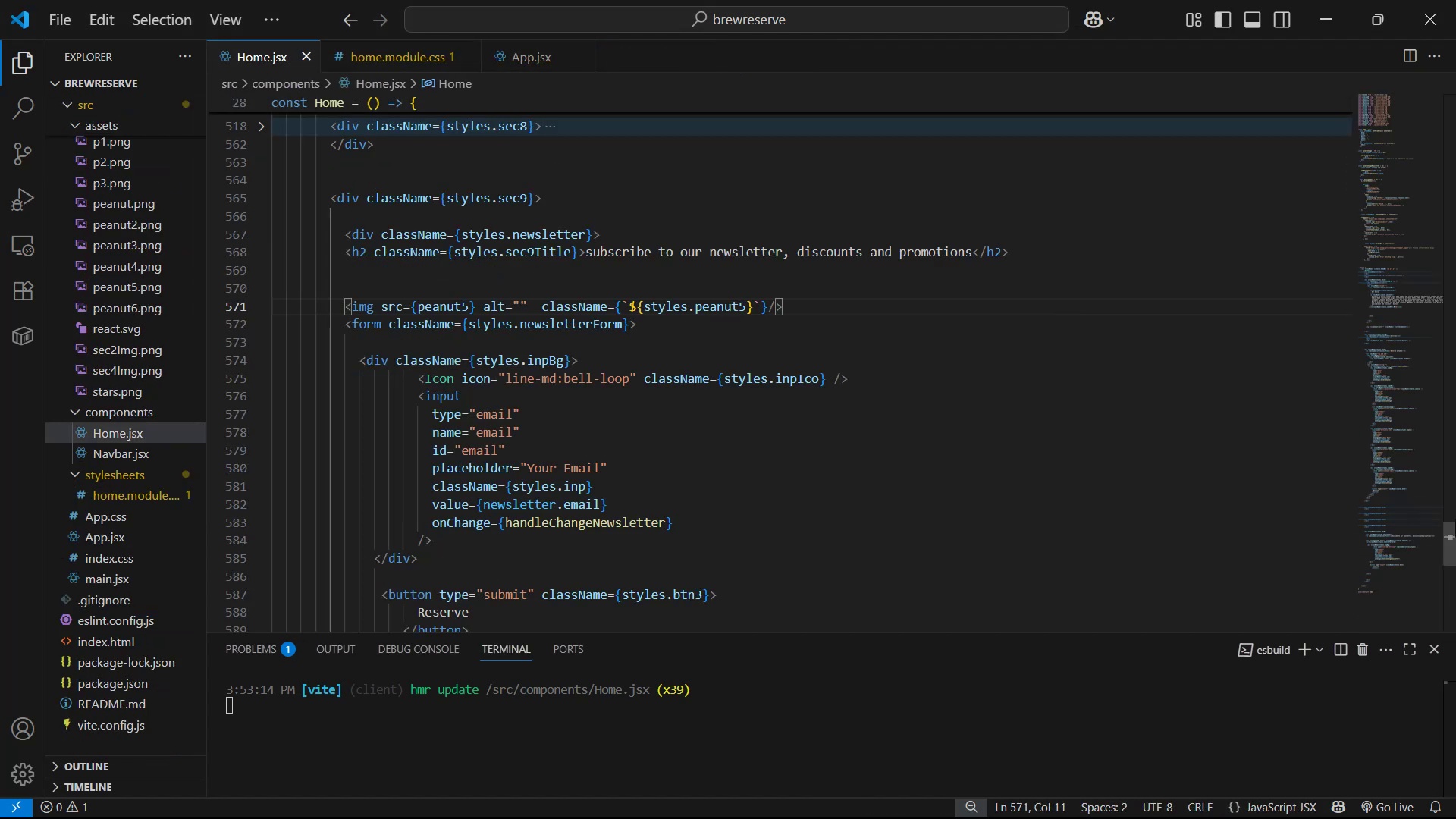 
left_click_drag(start_coordinate=[1449, 554], to_coordinate=[1453, 123])
 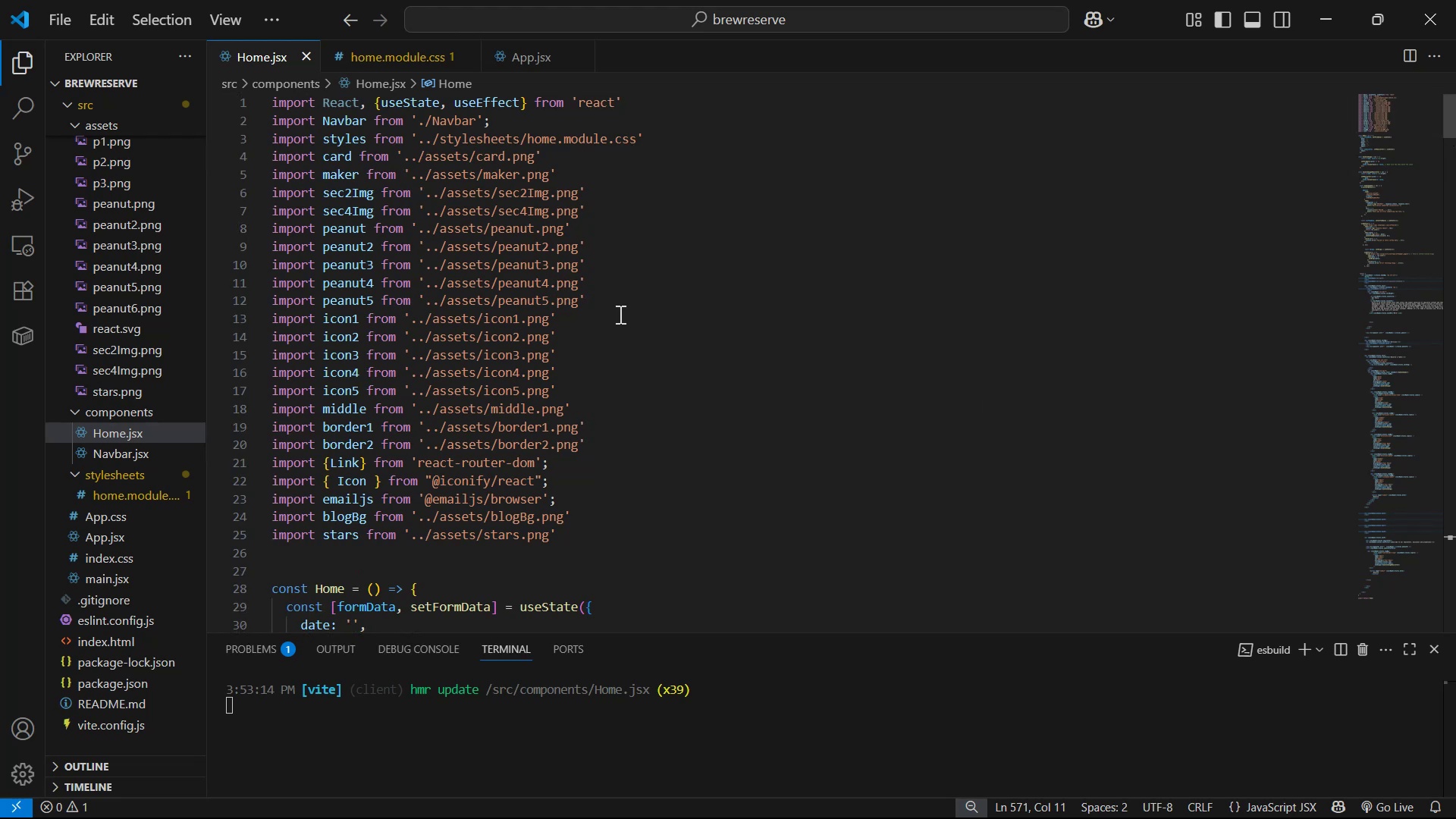 
key(Alt+Shift+ArrowDown)
 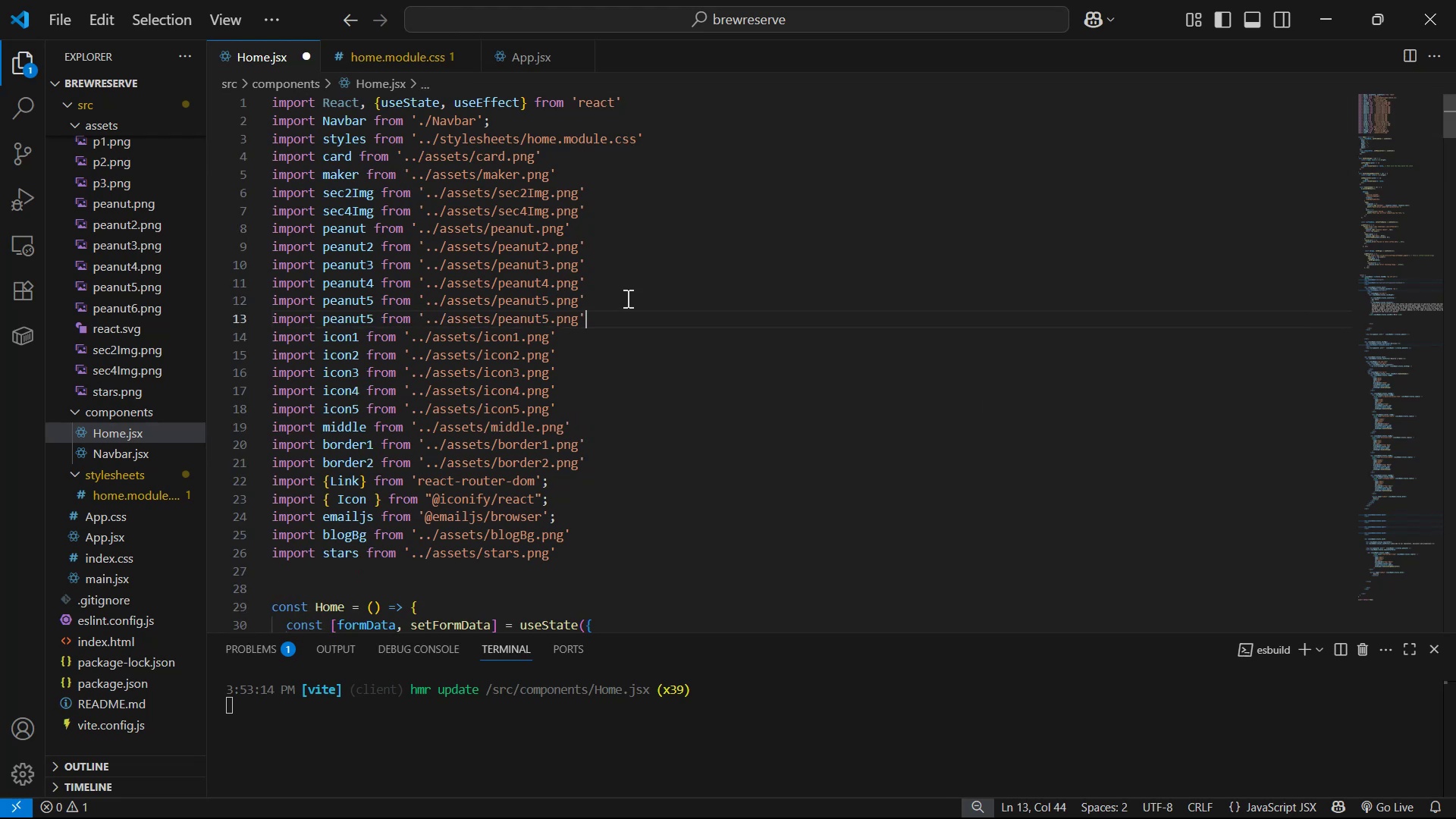 
hold_key(key=ArrowLeft, duration=0.59)
 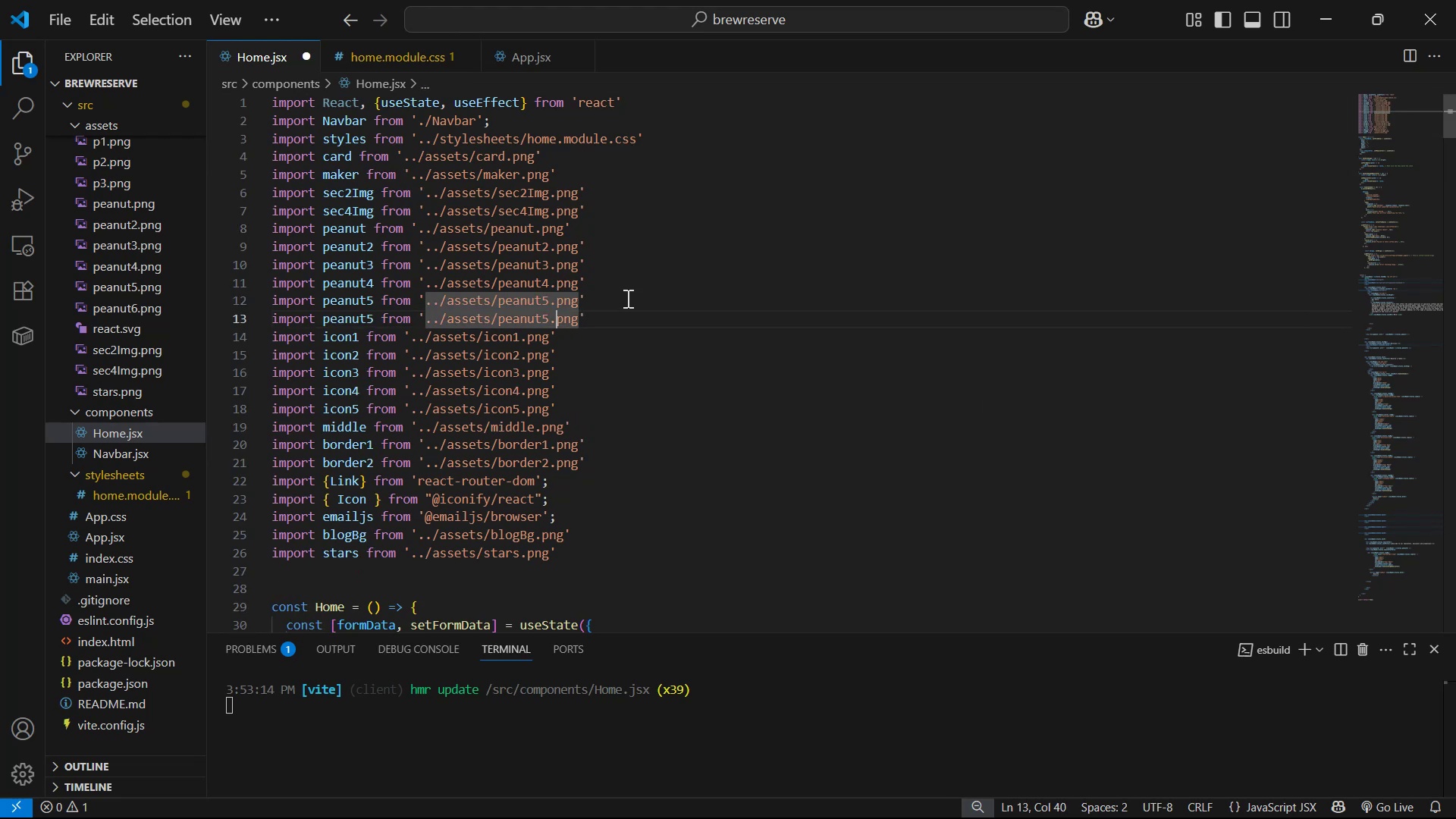 
key(ArrowLeft)
 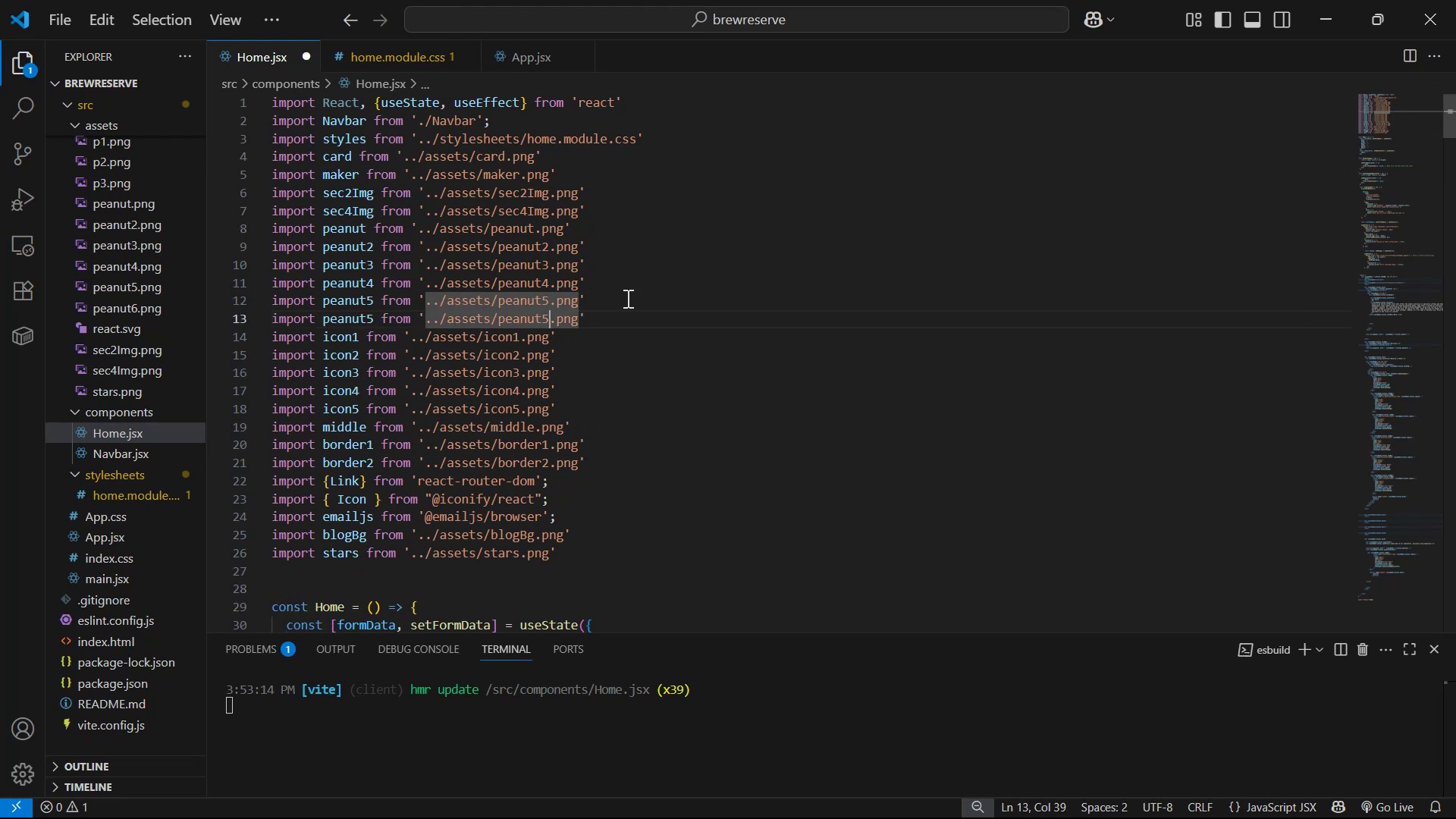 
key(Backspace)
 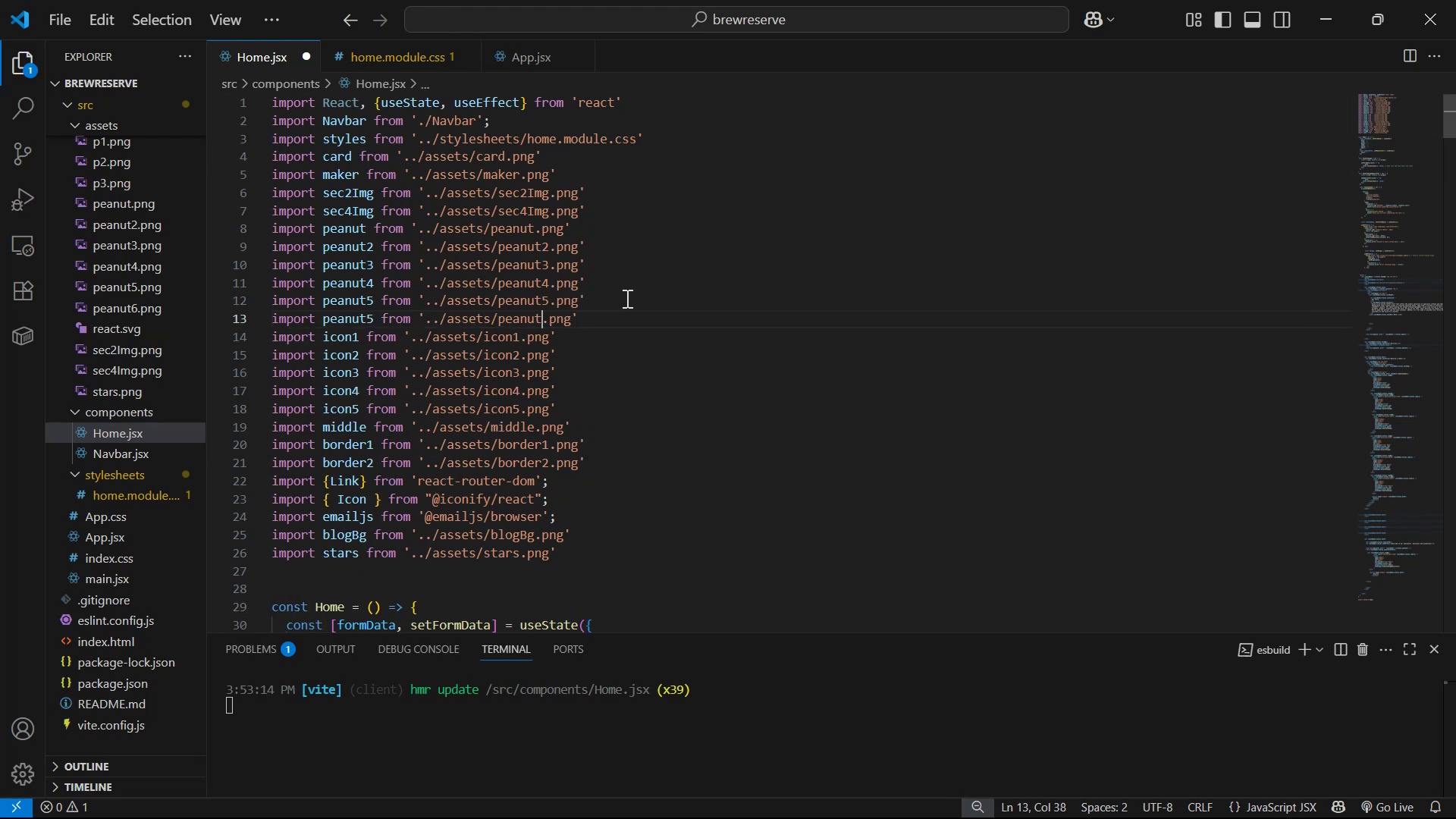 
key(6)
 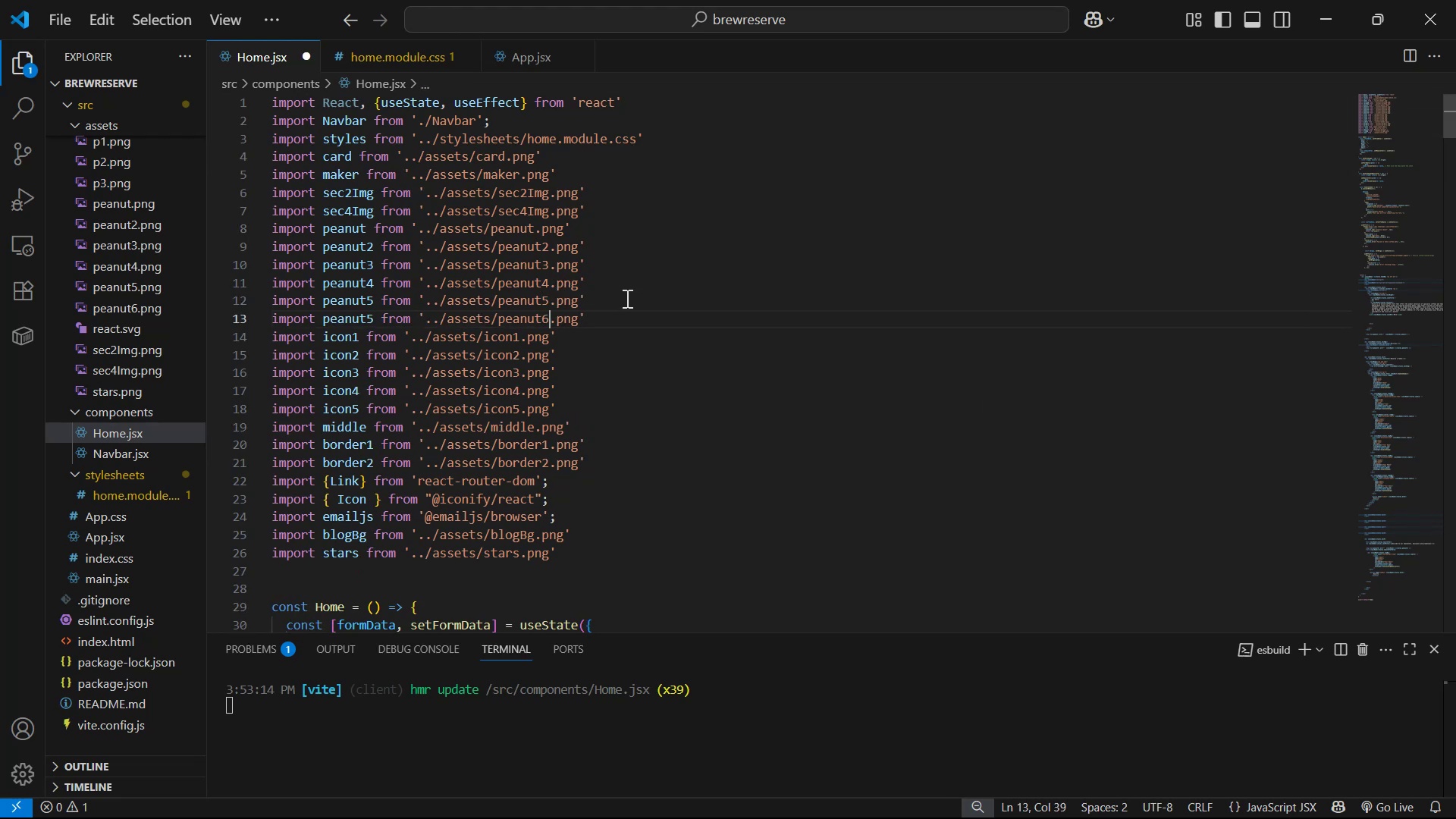 
hold_key(key=ArrowLeft, duration=1.21)
 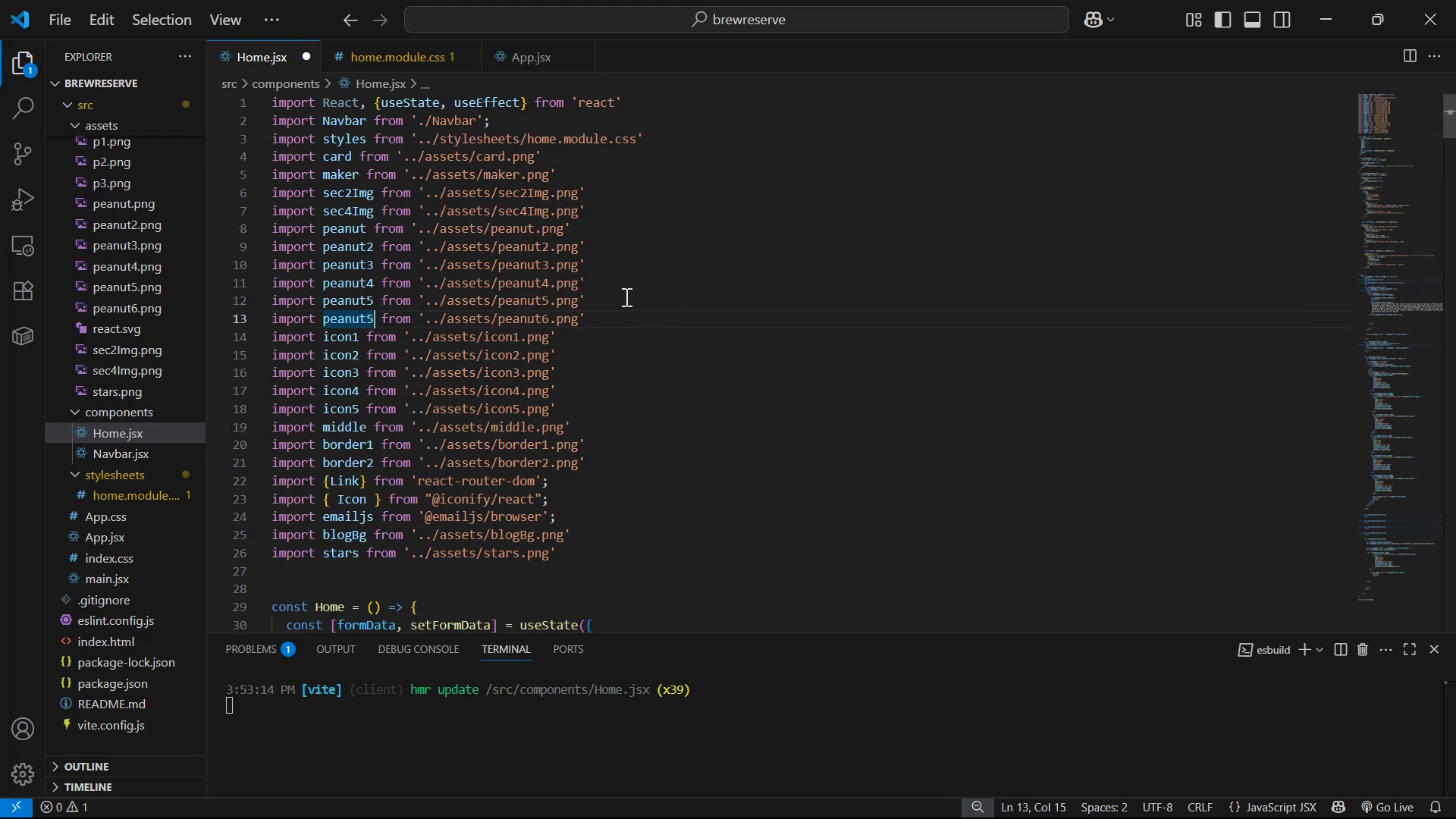 
key(Backspace)
 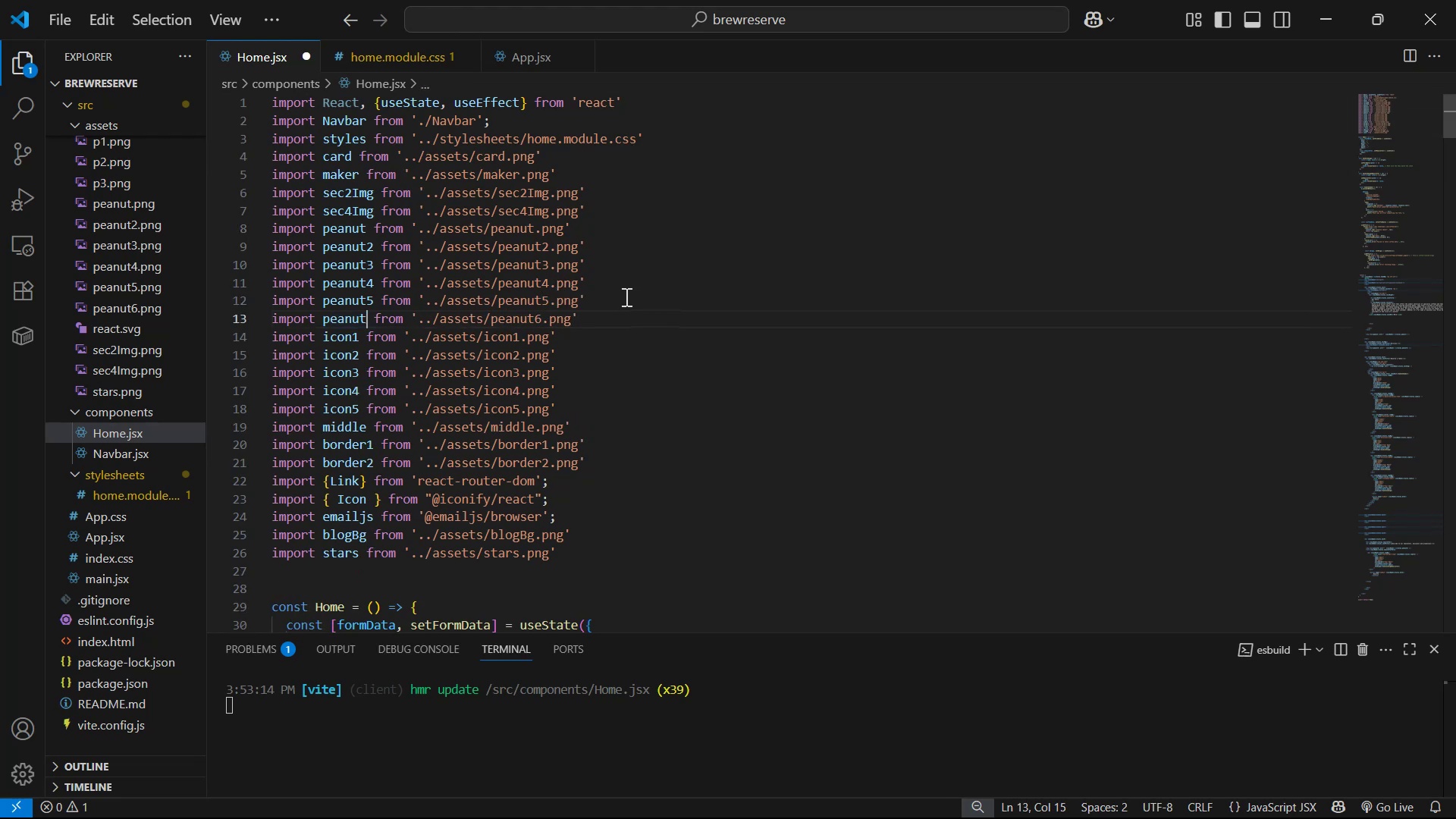 
key(6)
 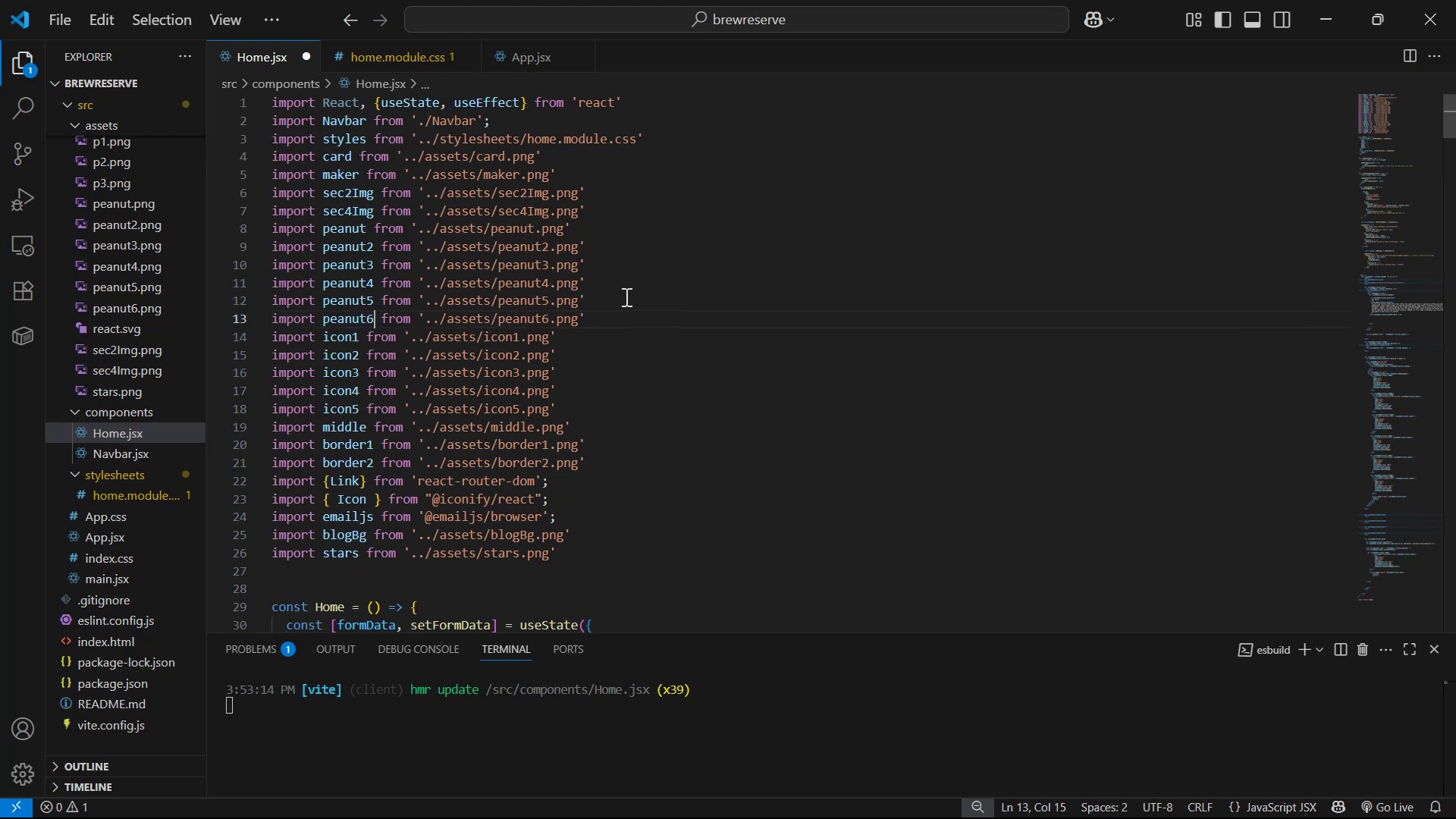 
key(Control+S)
 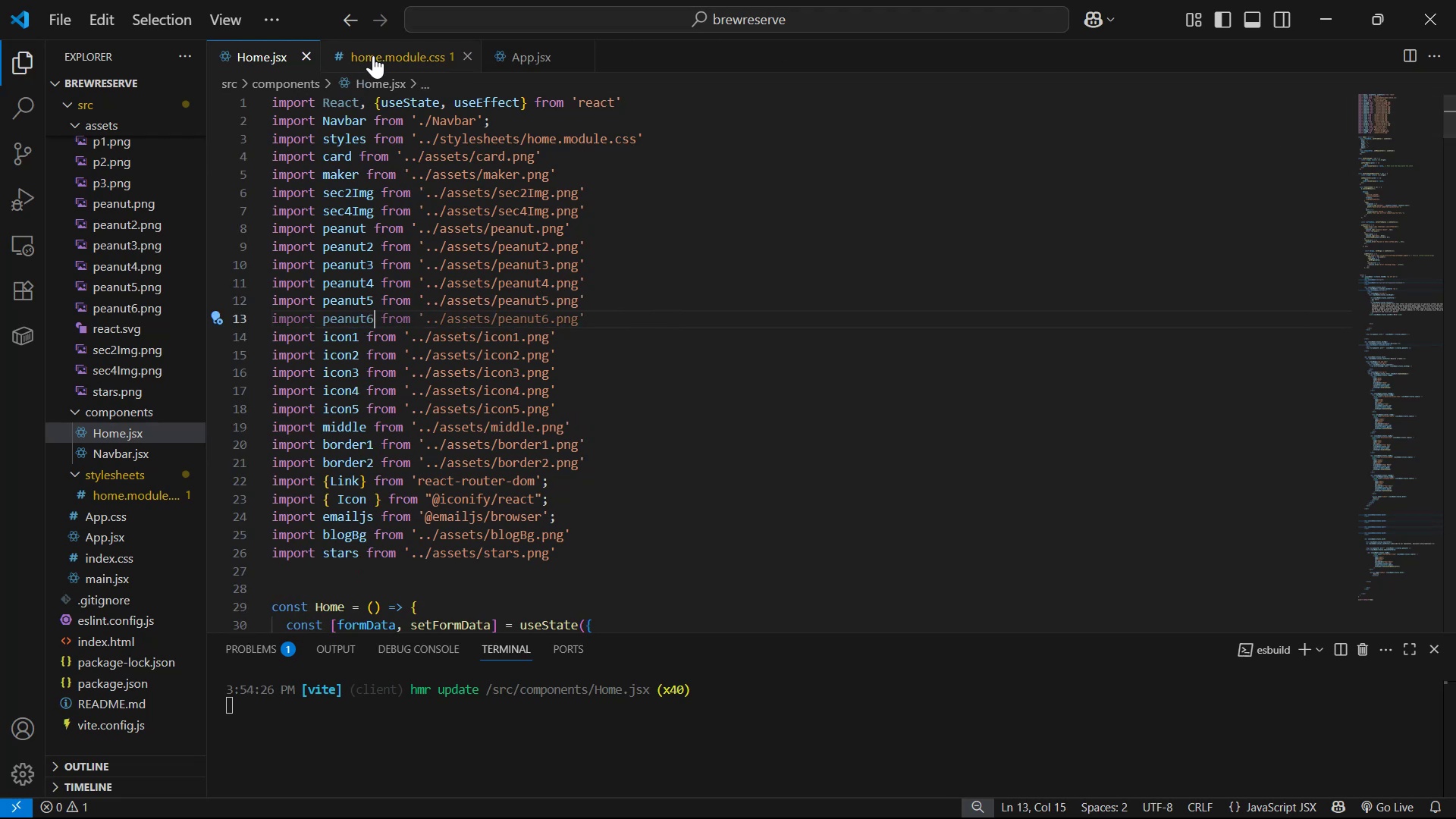 
scroll: coordinate [624, 303], scroll_direction: down, amount: 12.0
 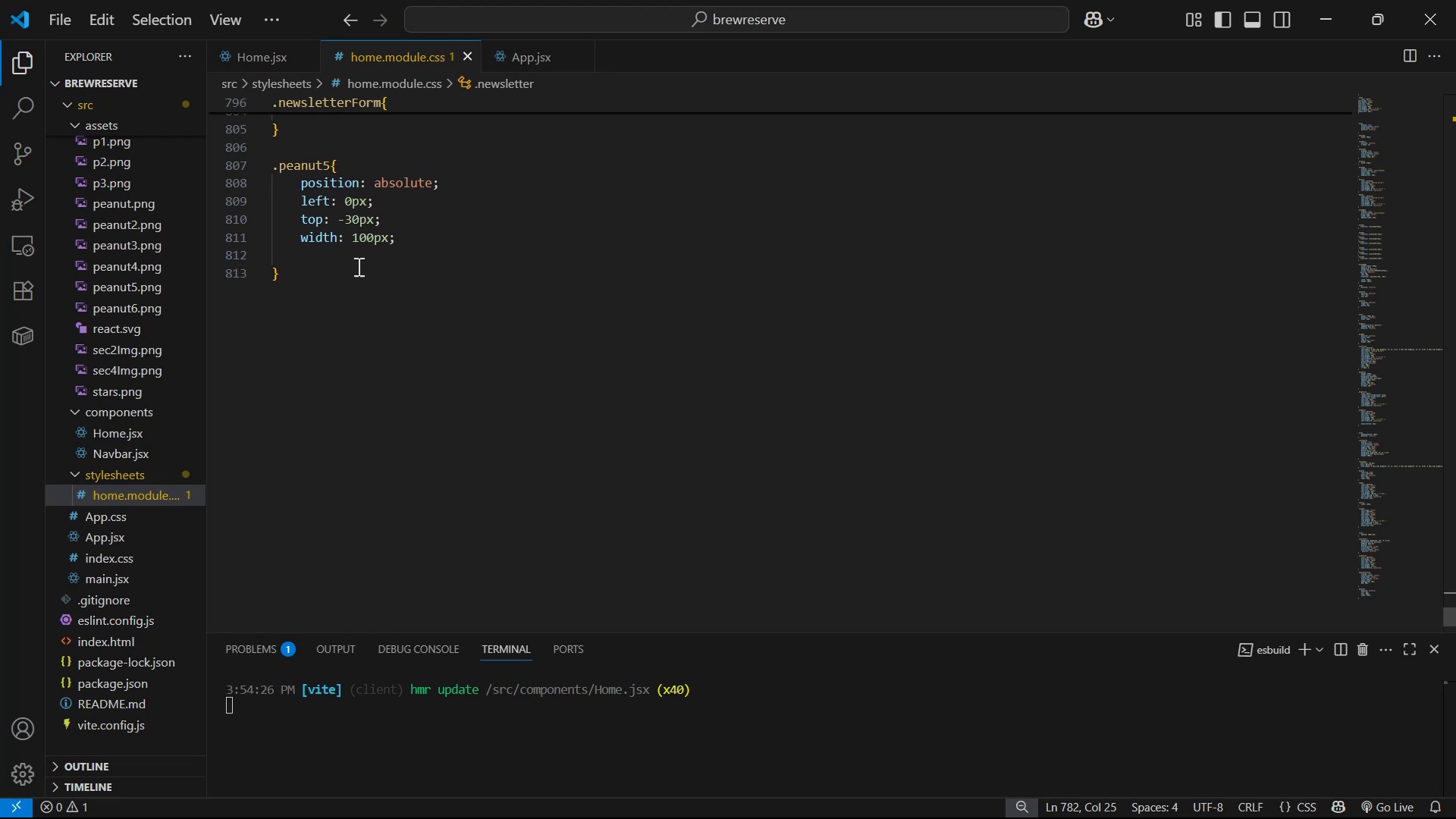 
left_click_drag(start_coordinate=[344, 262], to_coordinate=[237, 176])
 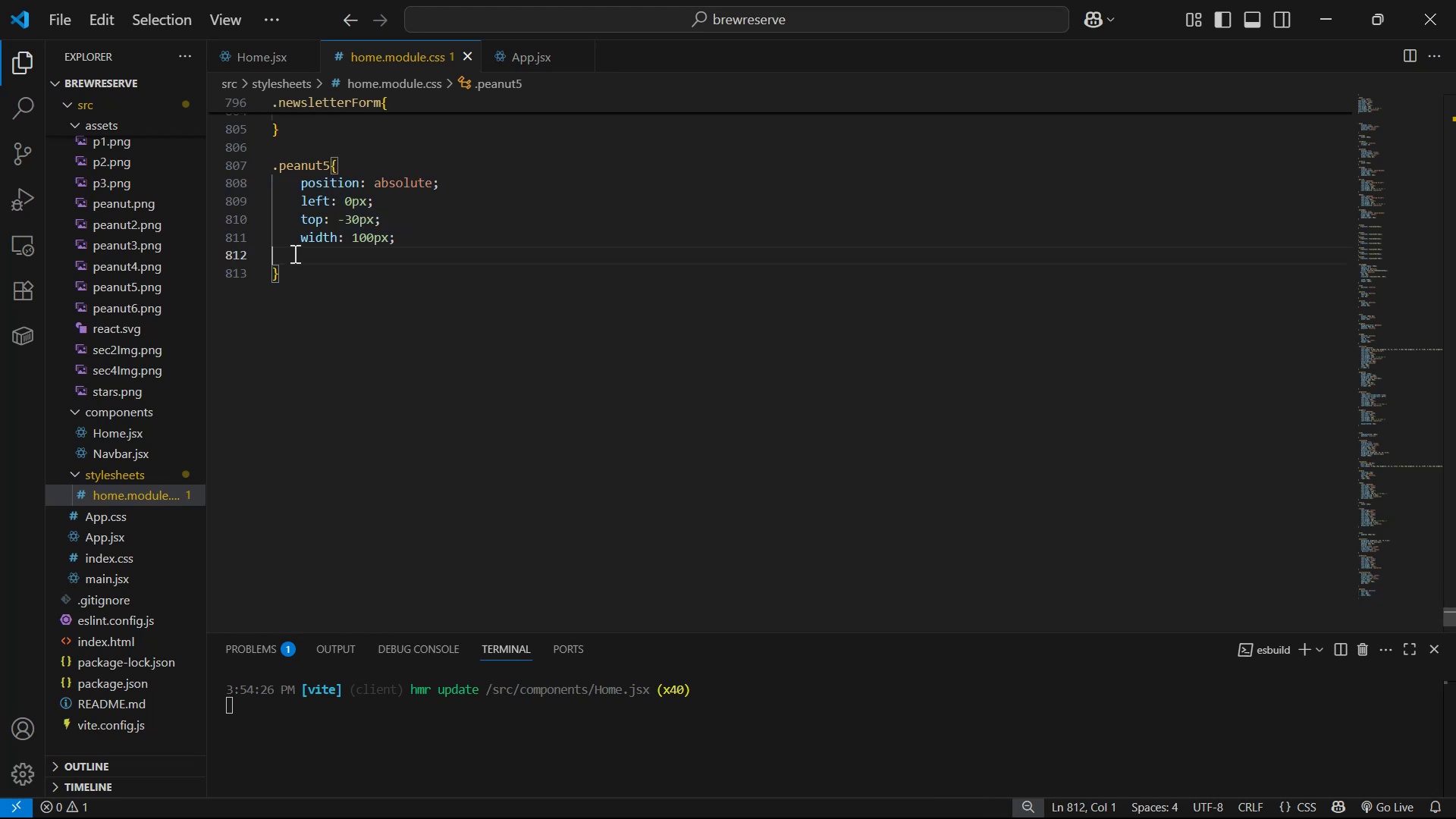 
key(Backspace)
 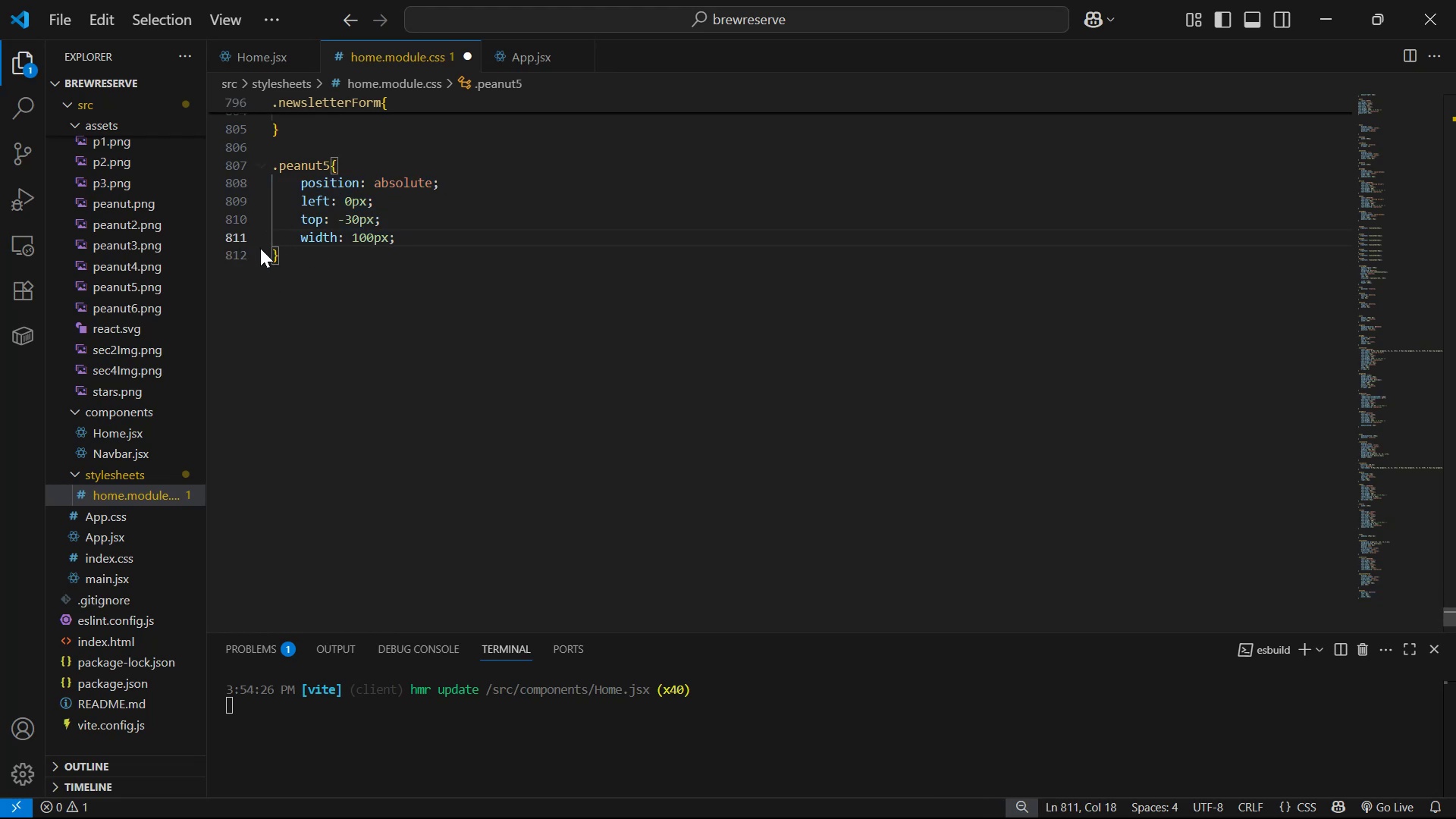 
left_click_drag(start_coordinate=[305, 256], to_coordinate=[234, 162])
 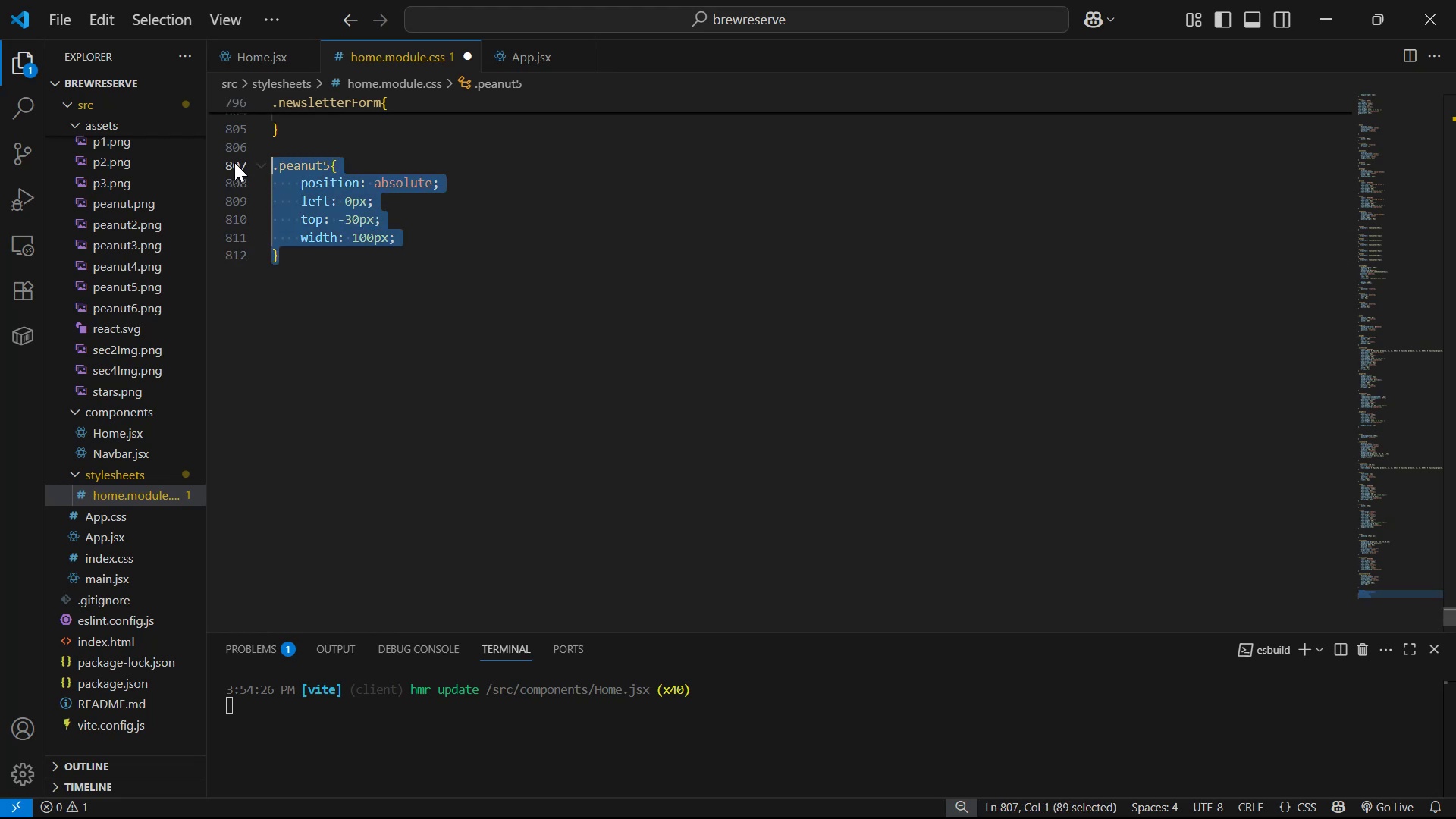 
key(Alt+Shift+ArrowDown)
 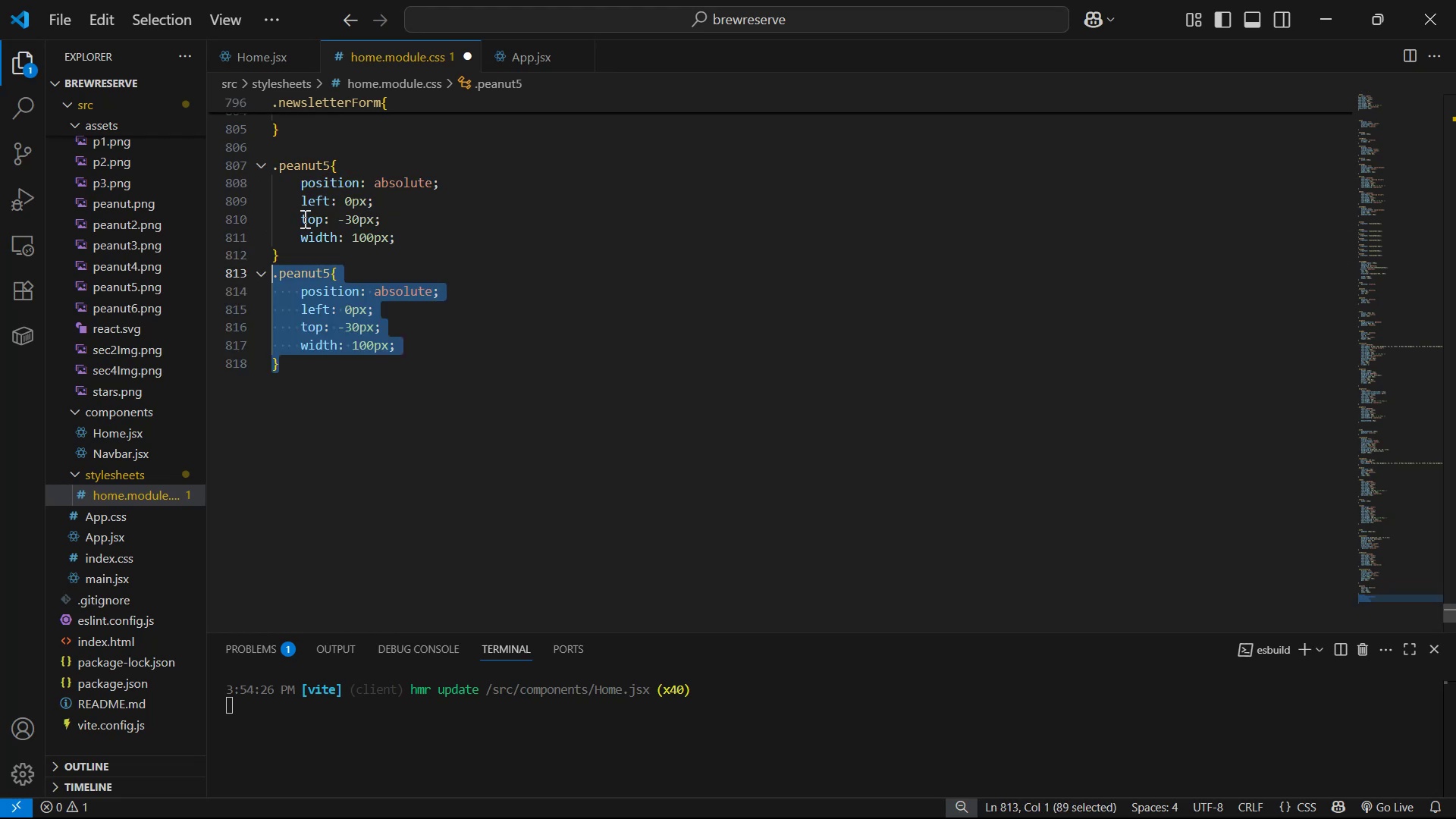 
left_click([323, 261])
 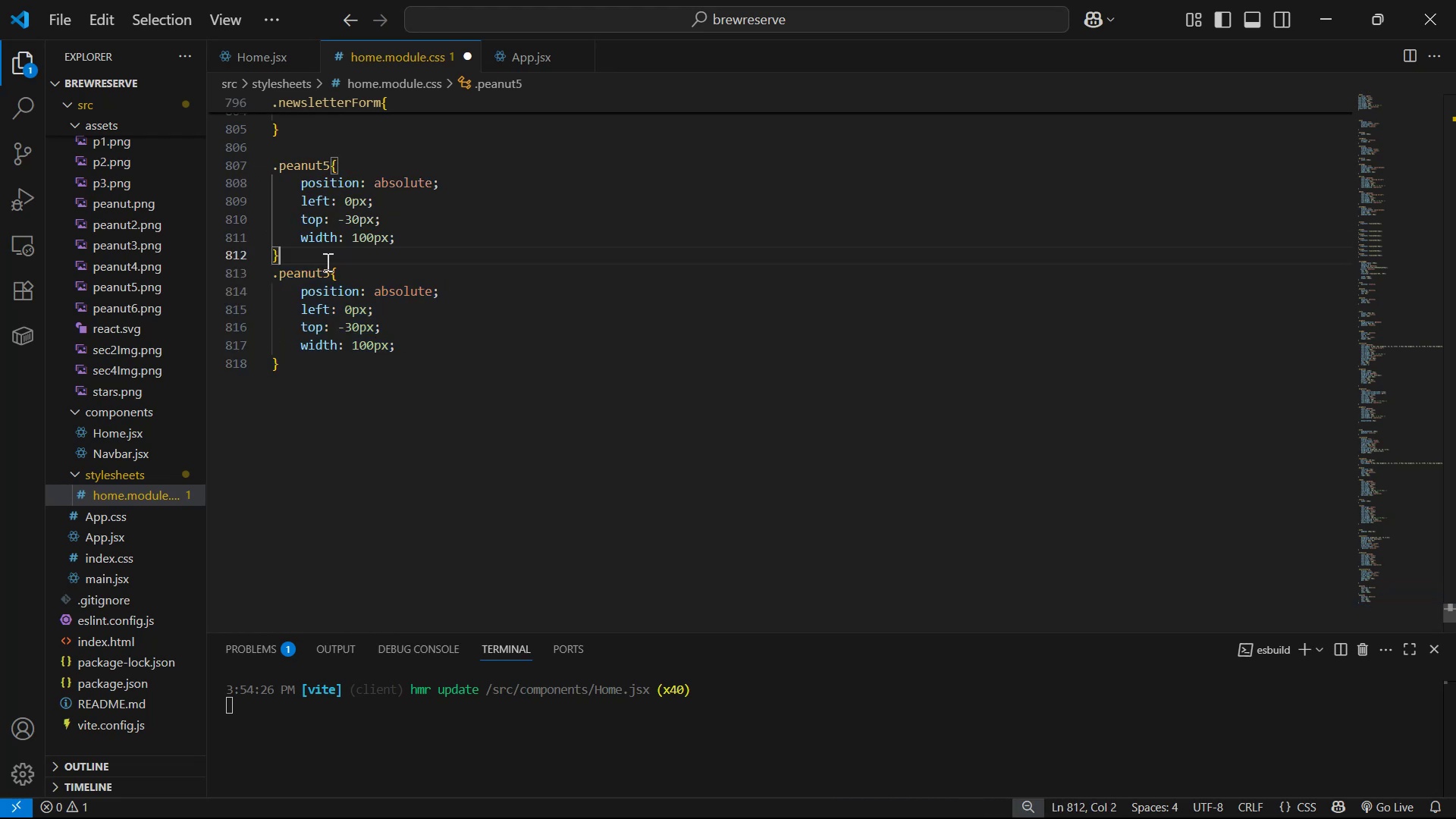 
key(Enter)
 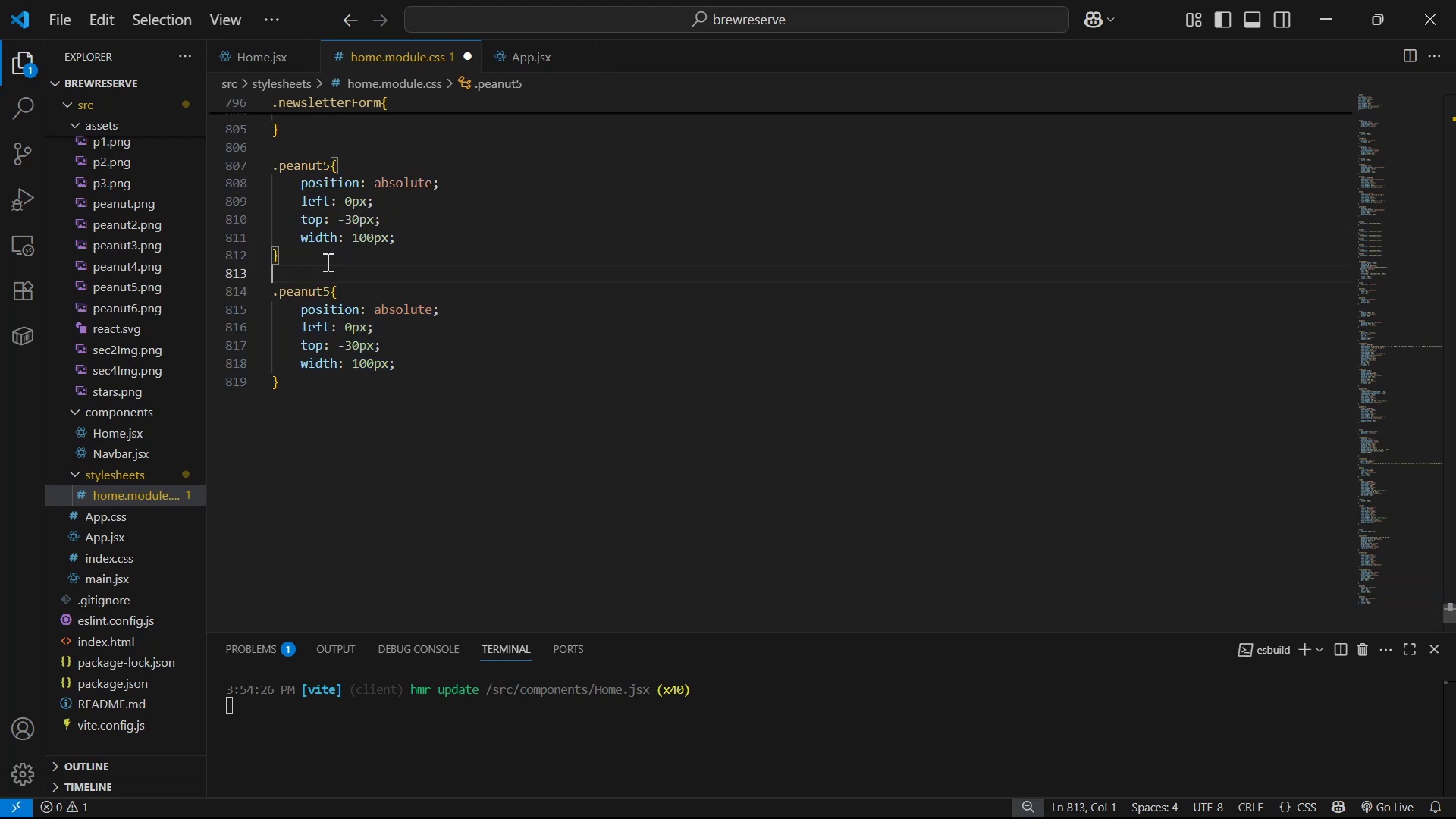 
key(Enter)
 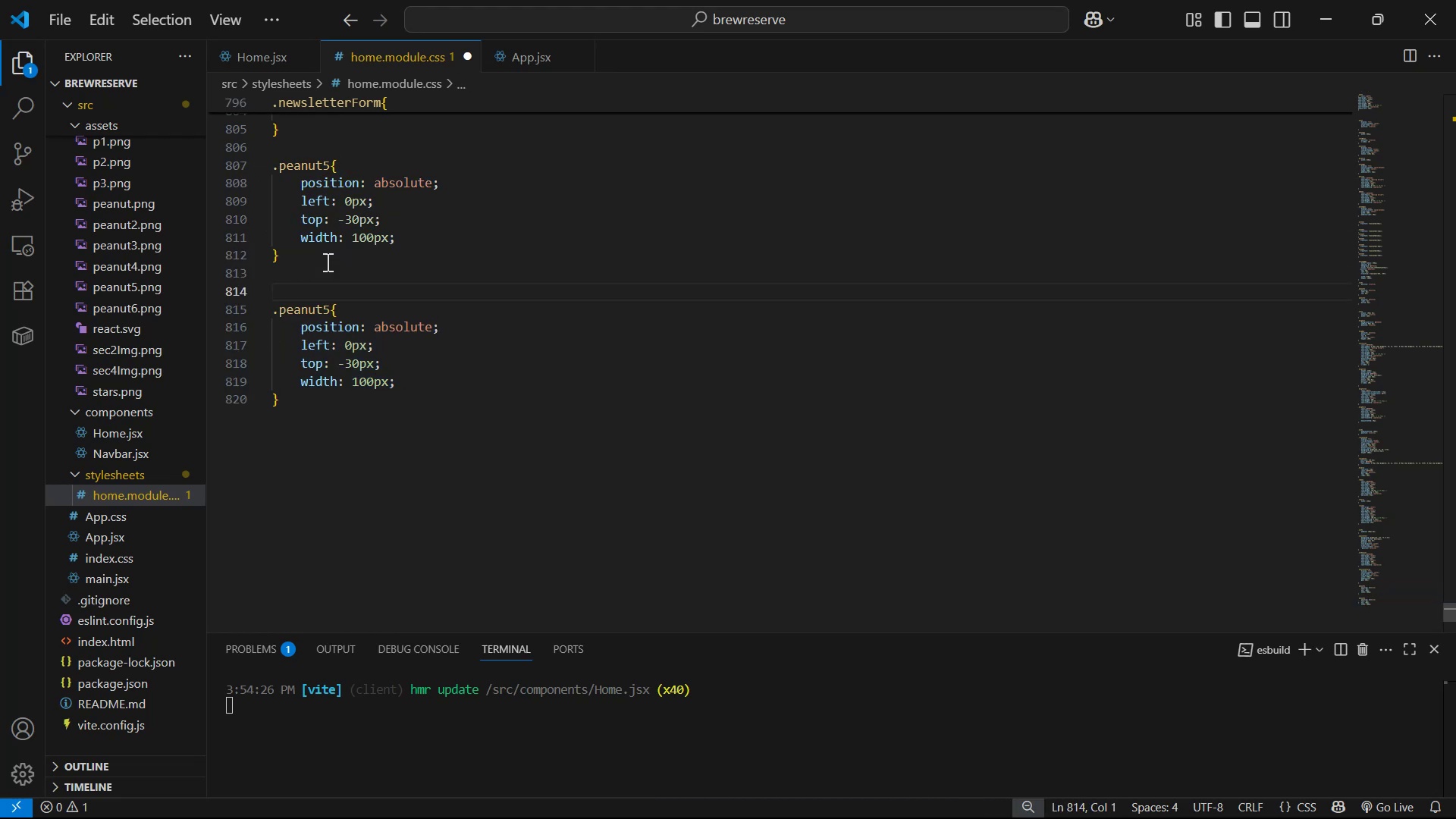 
key(ArrowDown)
 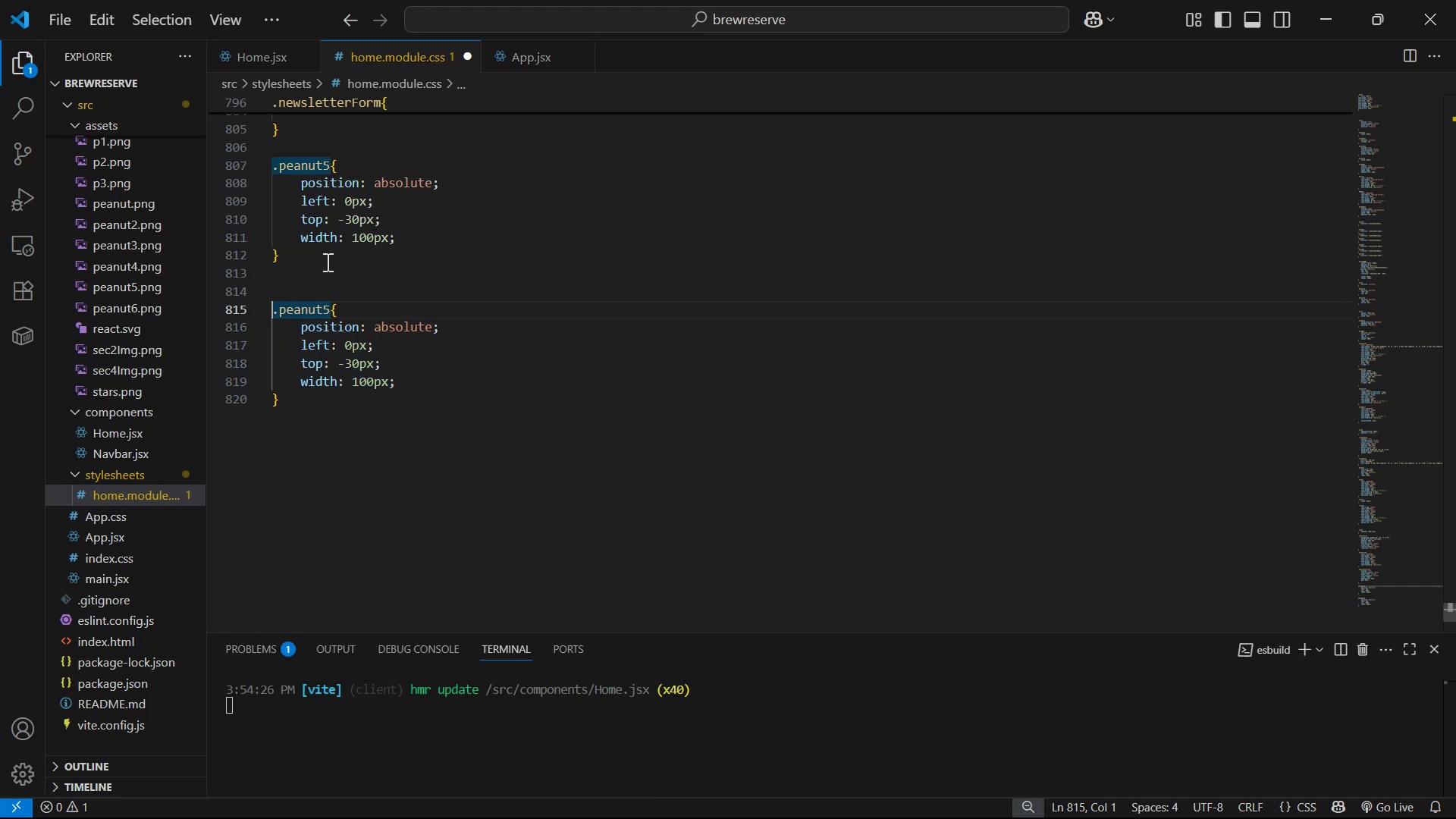 
key(ArrowRight)
 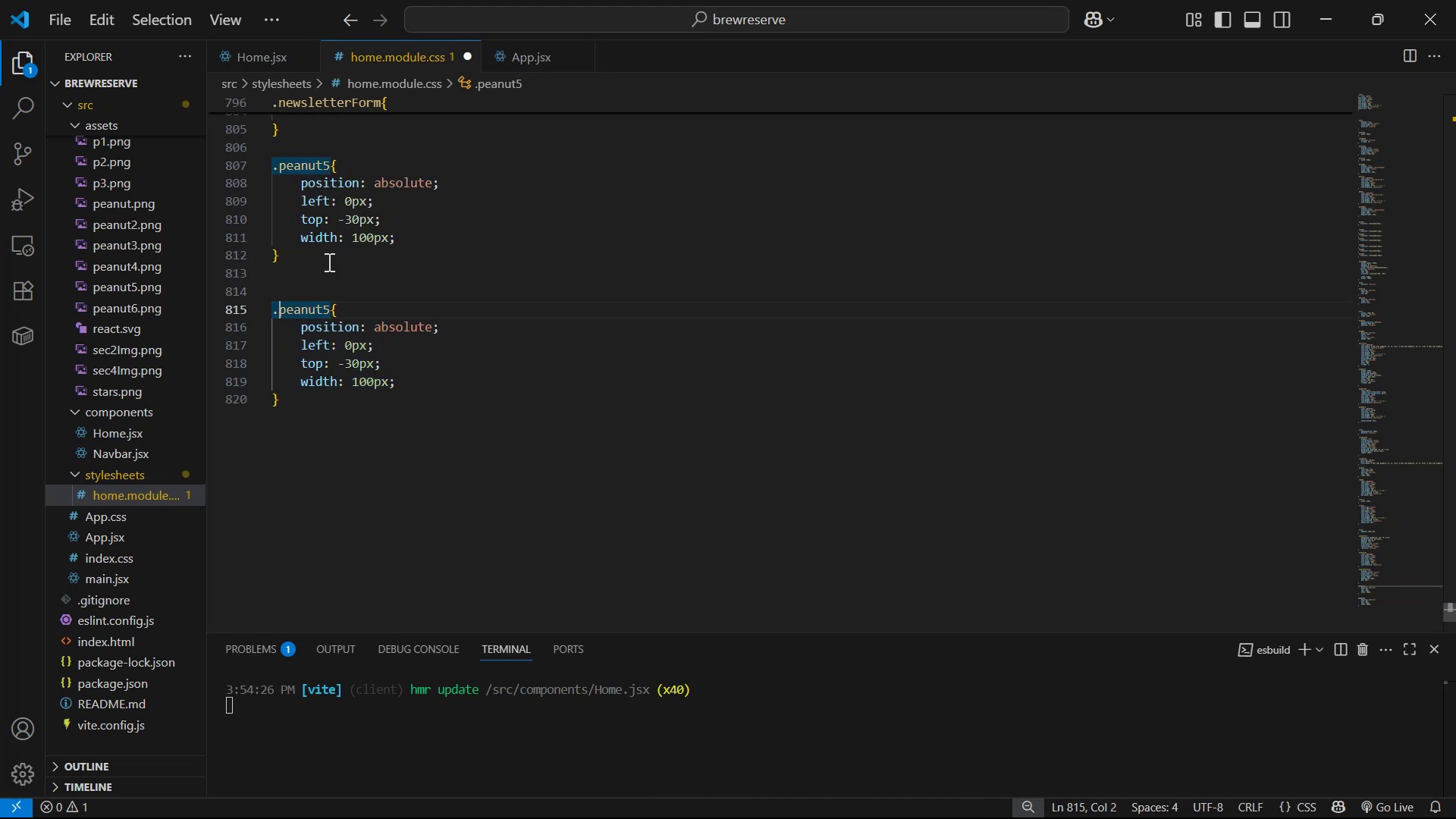 
key(ArrowRight)
 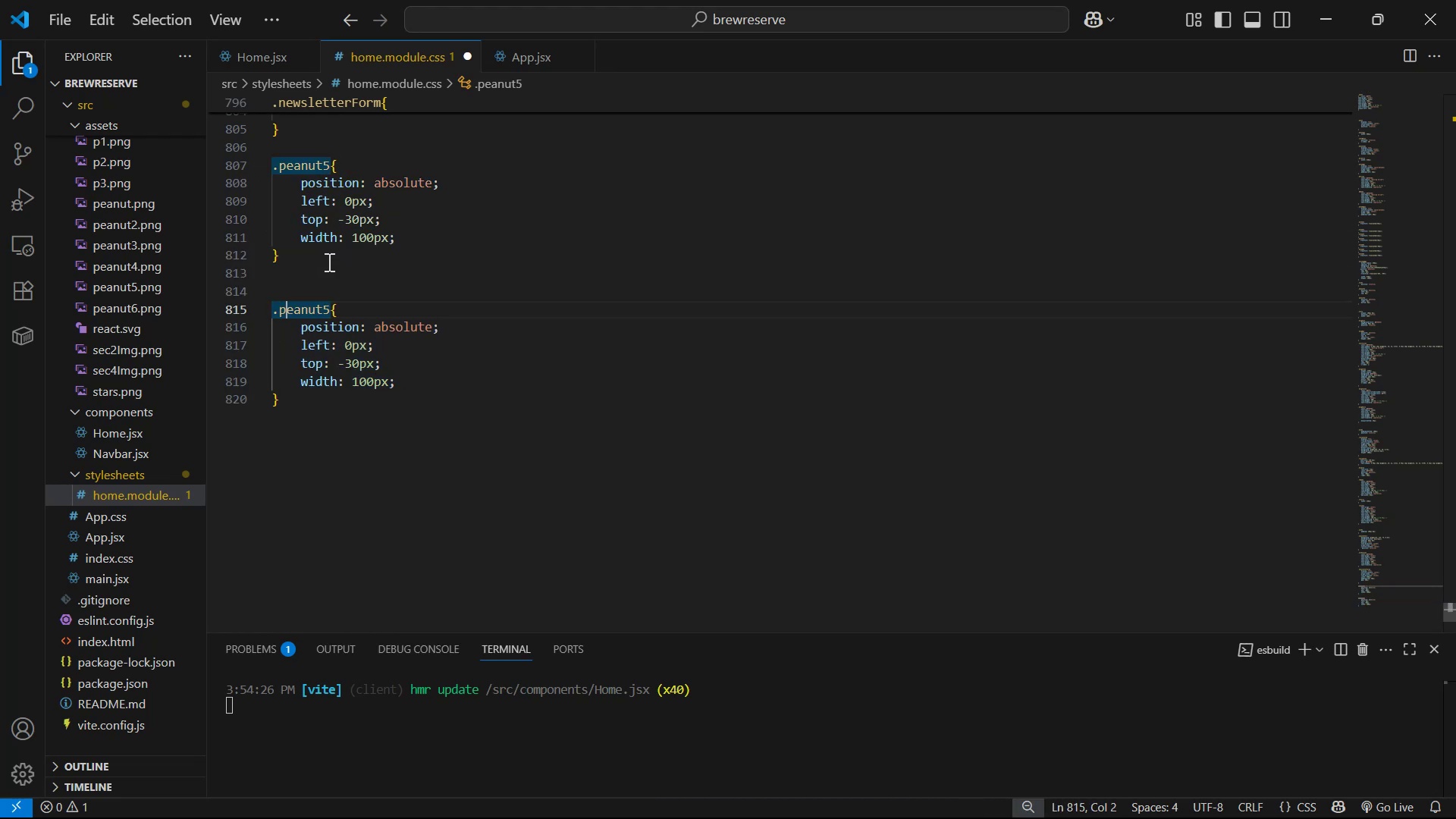 
key(ArrowRight)
 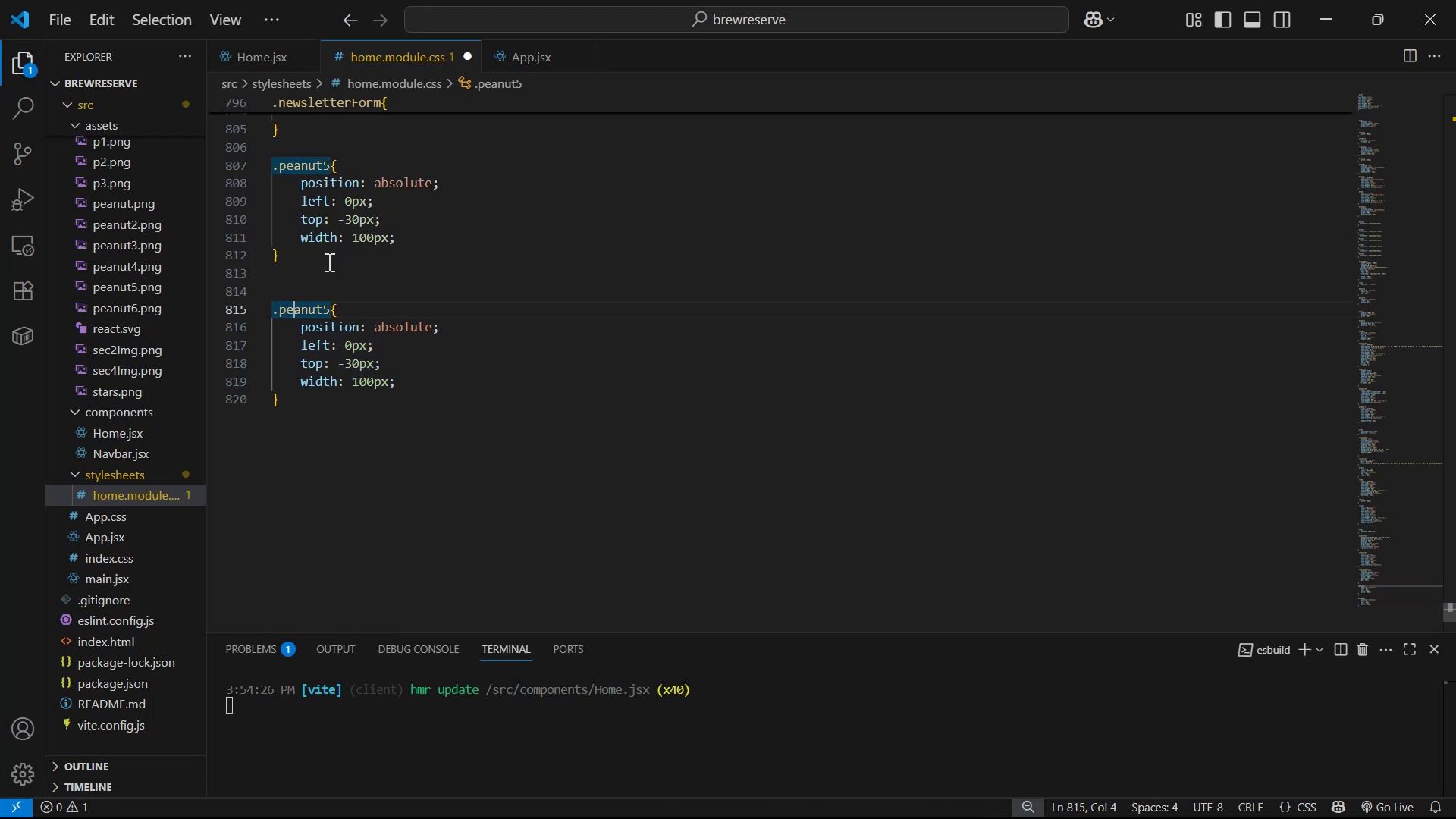 
key(ArrowRight)
 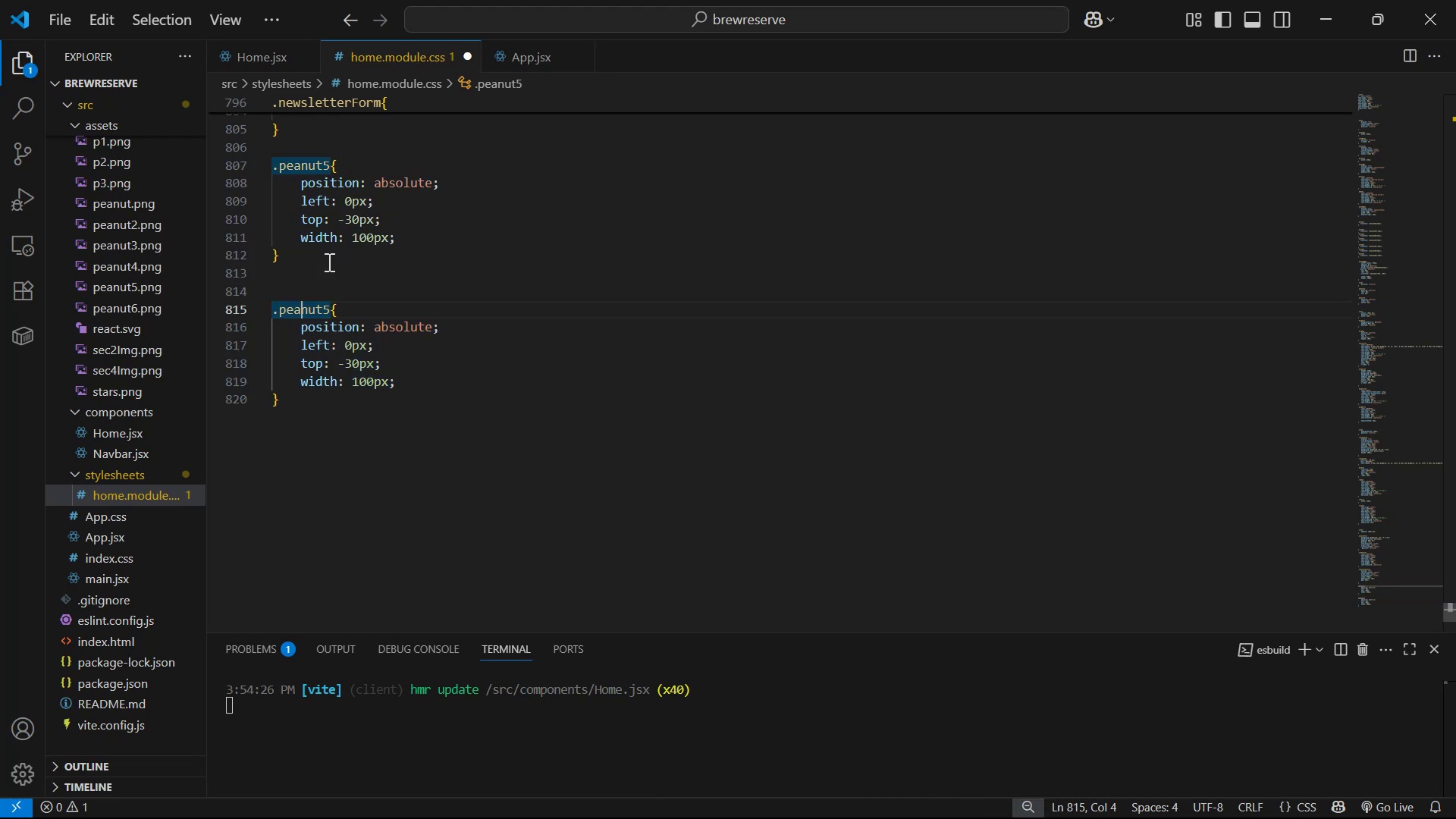 
key(ArrowRight)
 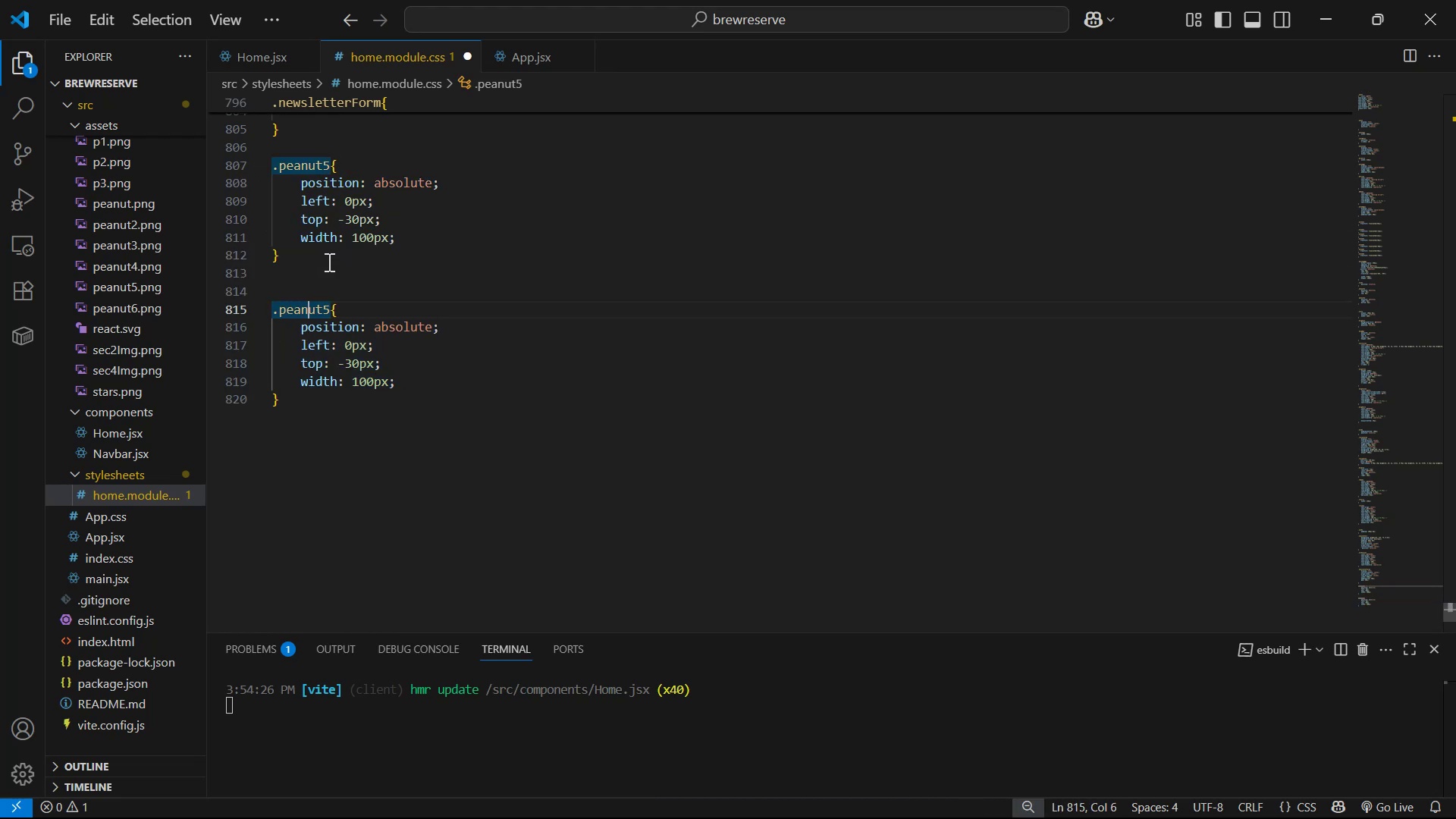 
key(ArrowRight)
 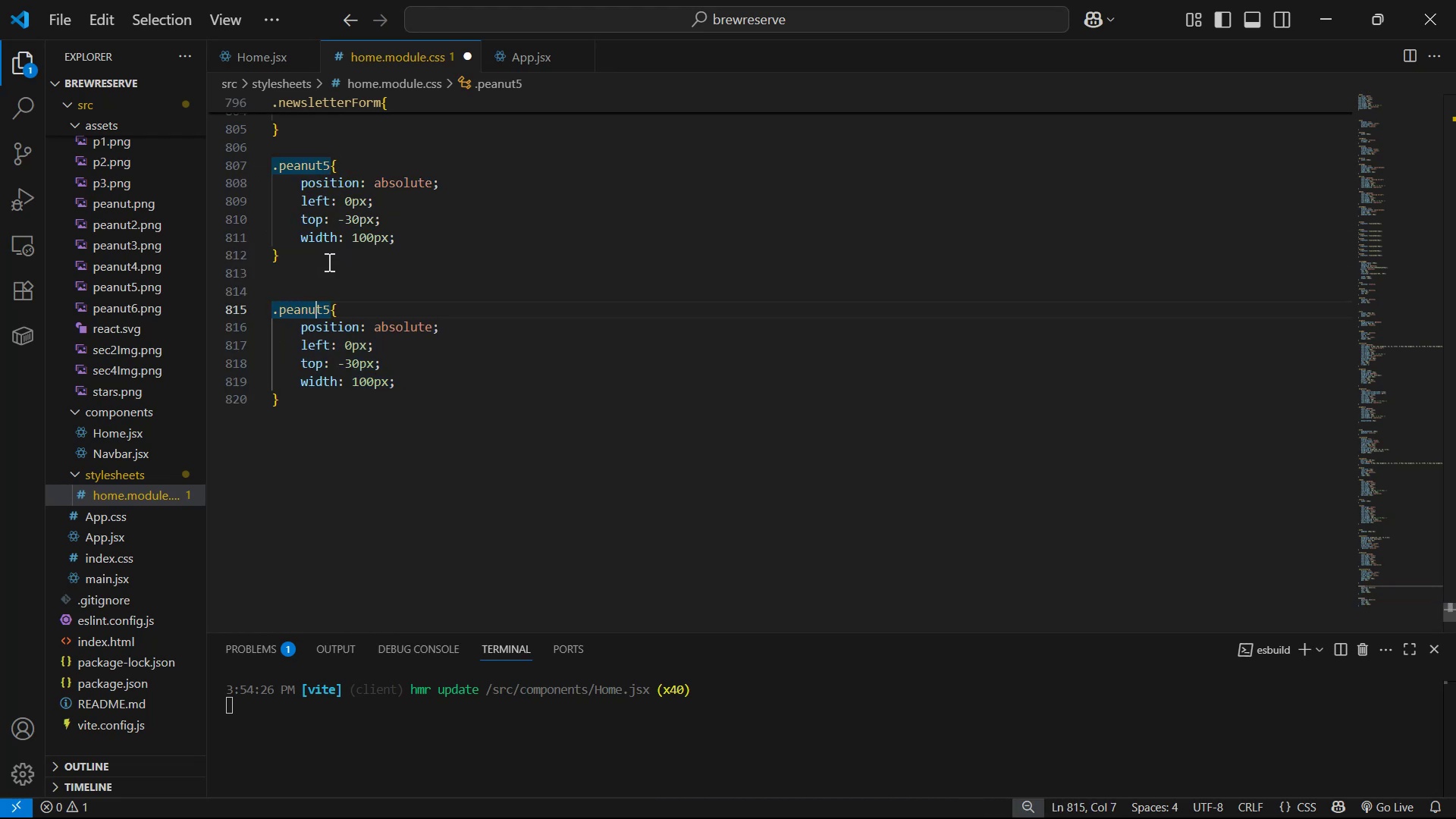 
key(ArrowRight)
 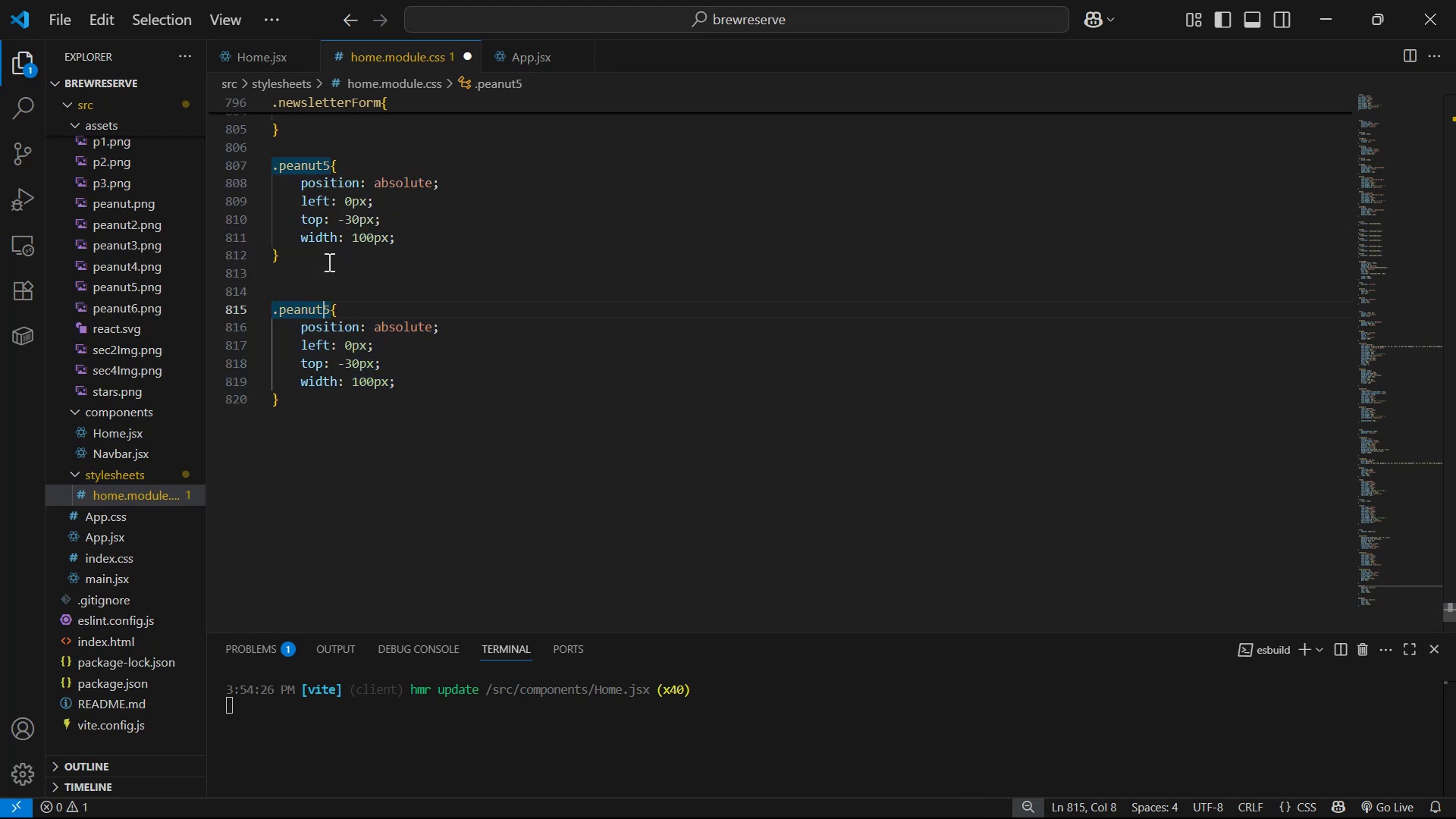 
key(ArrowRight)
 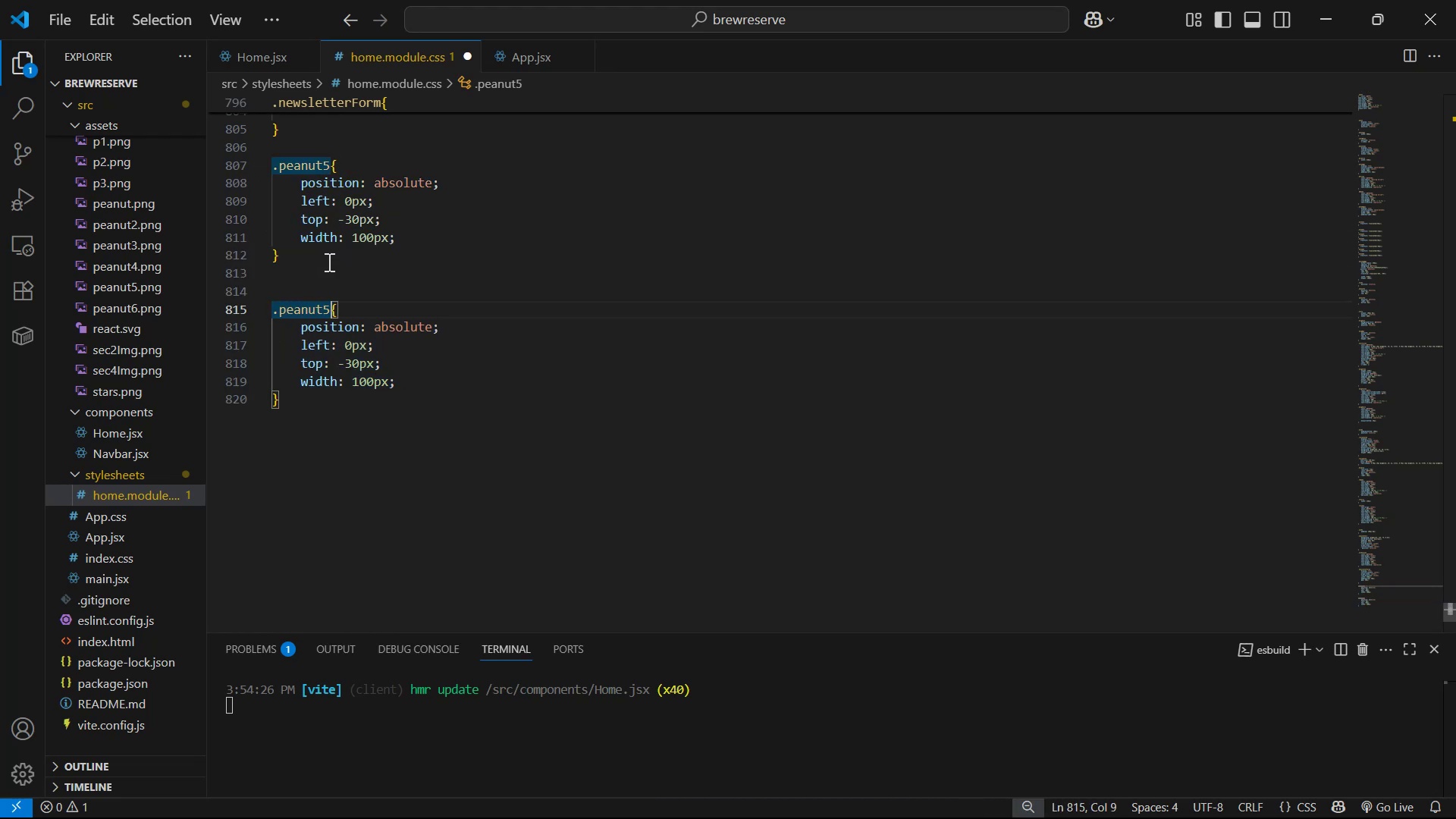 
key(Backspace)
 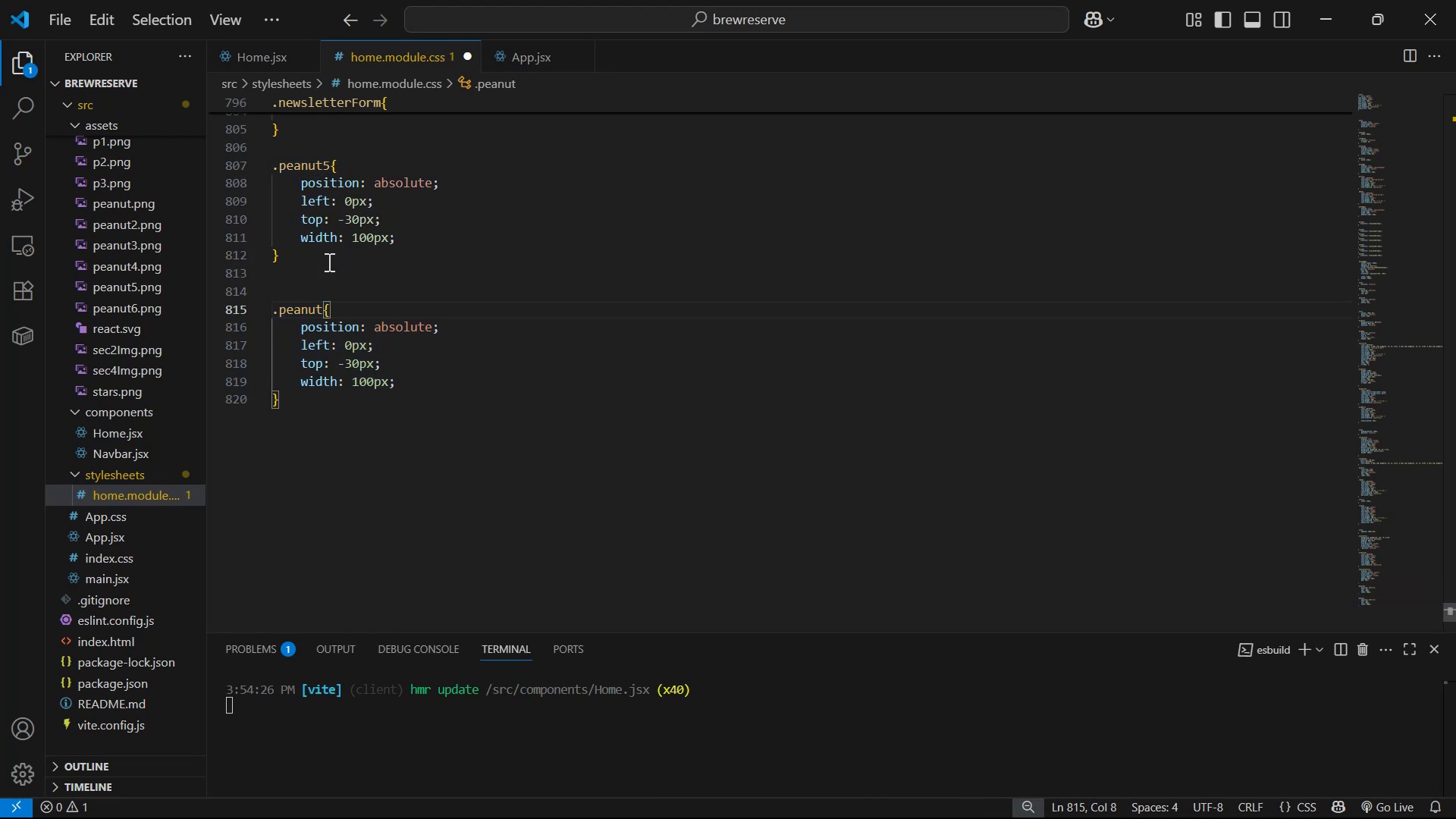 
key(6)
 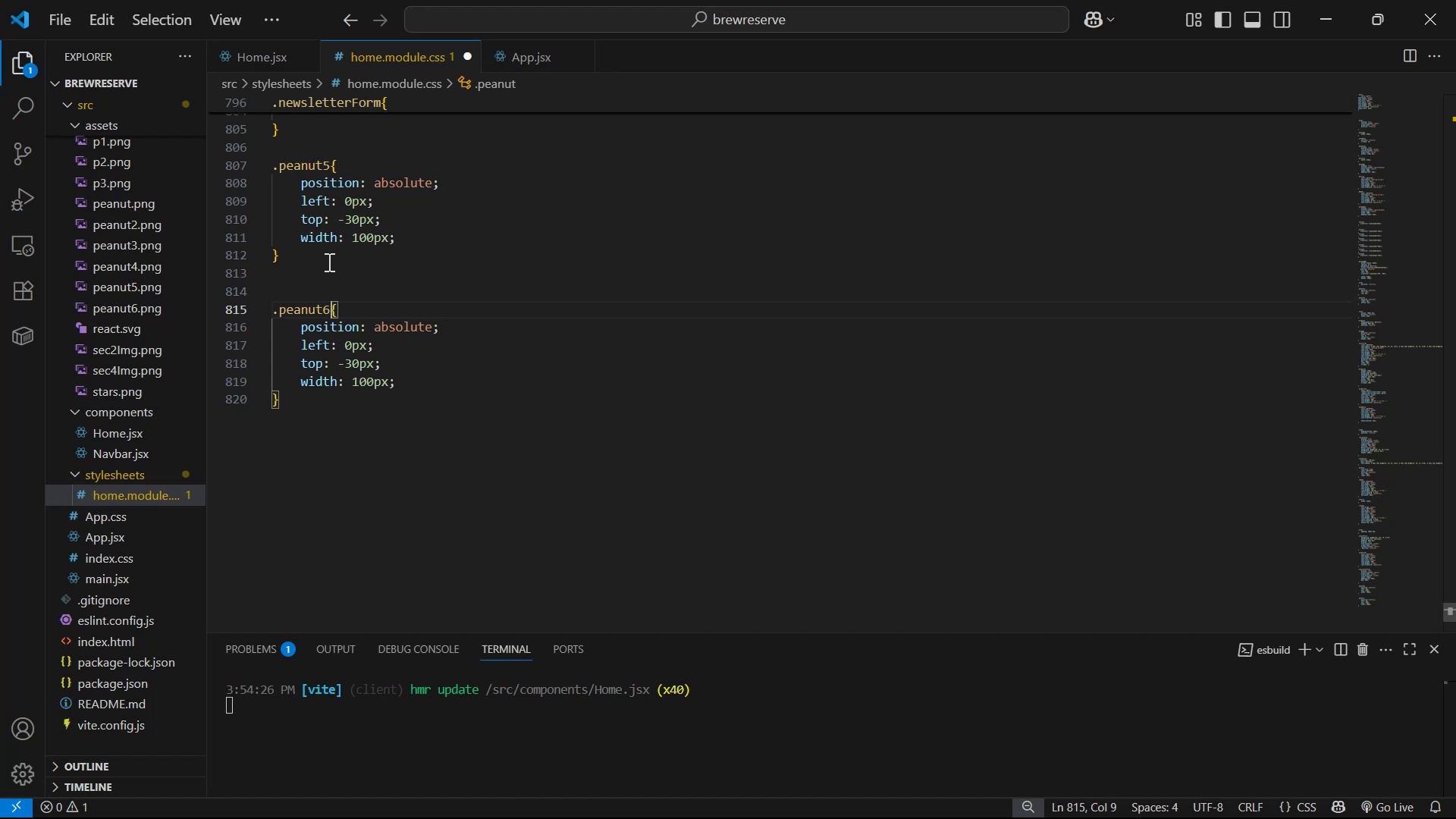 
key(Control+S)
 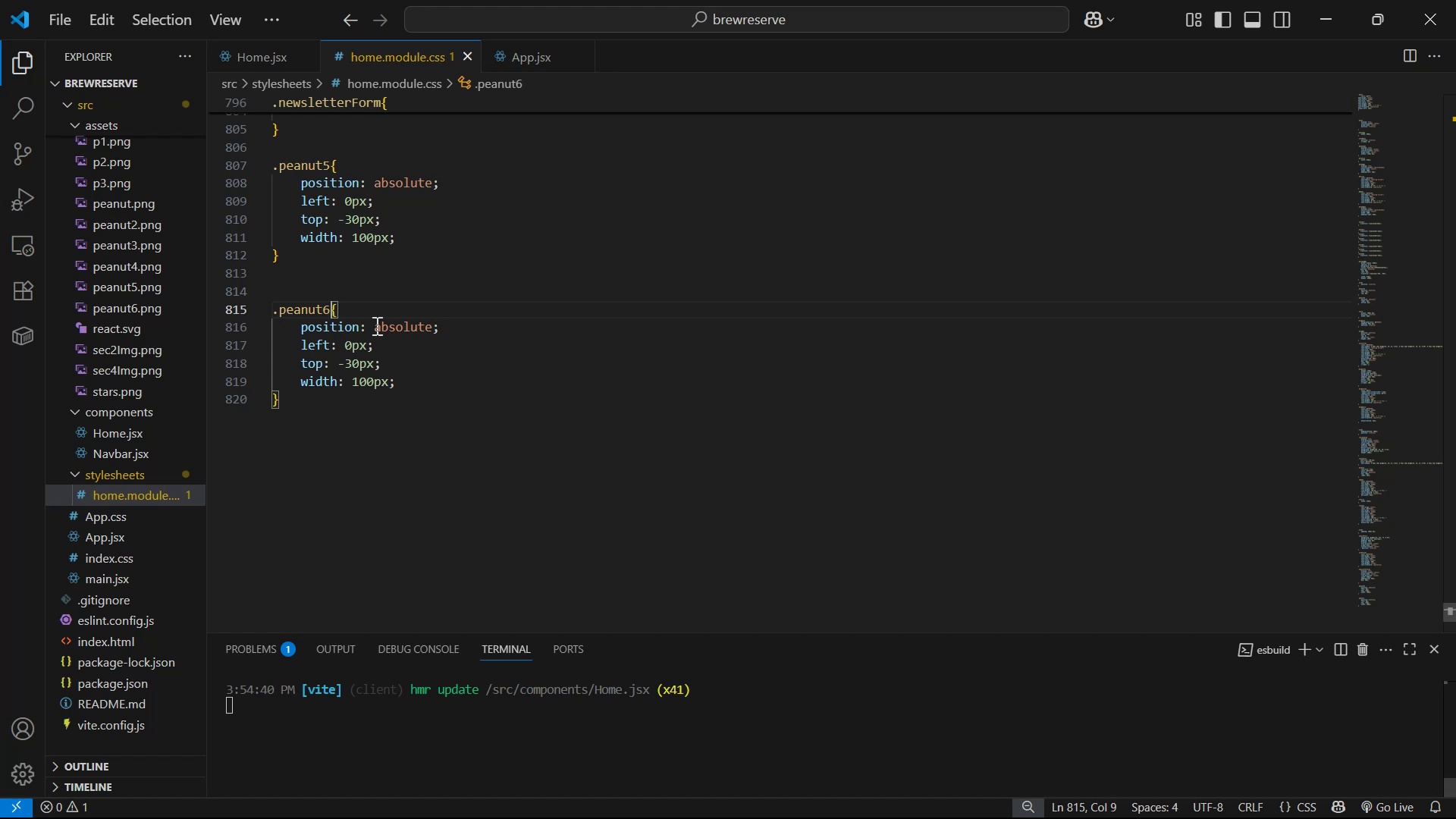 
key(Control+S)
 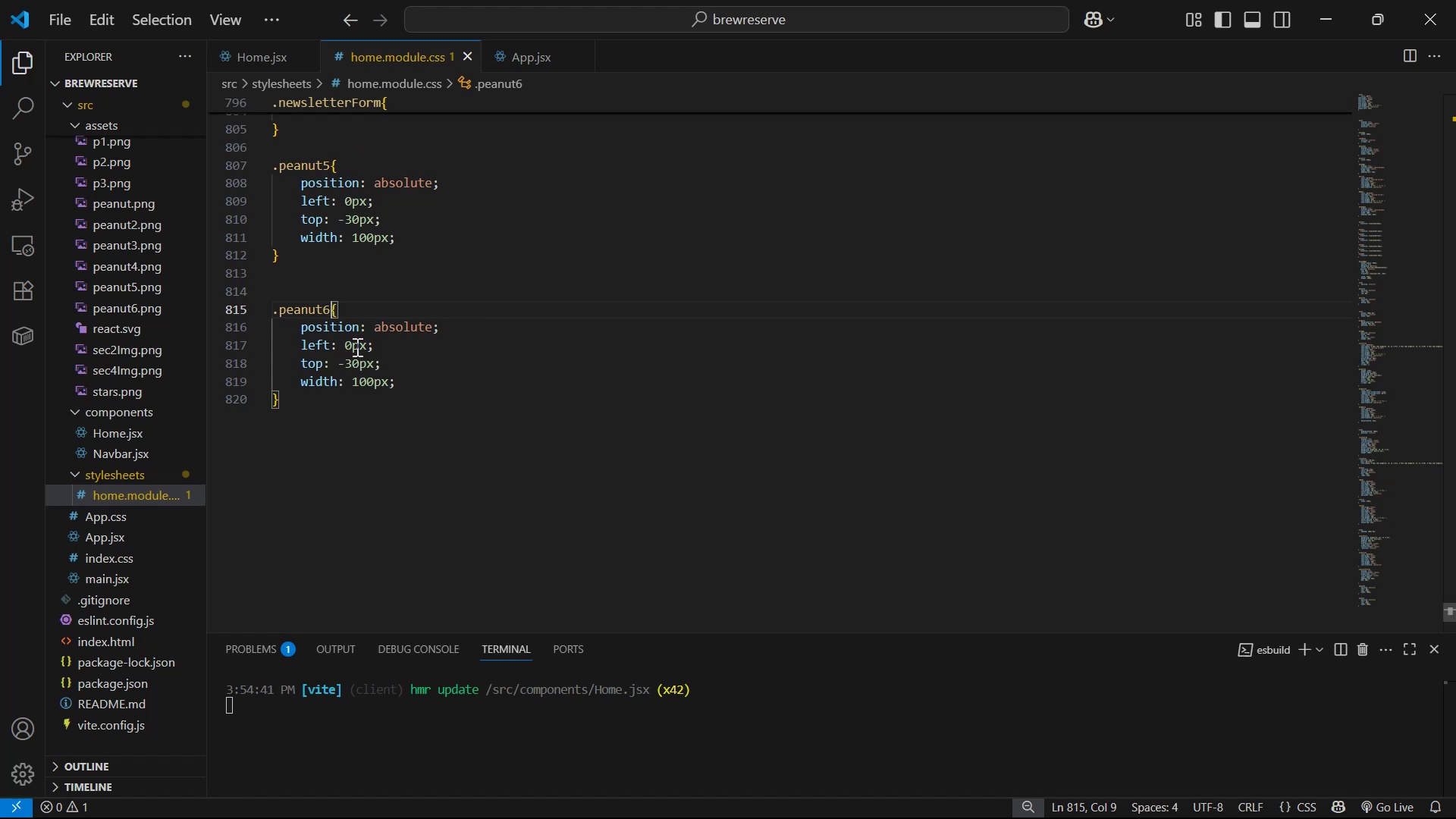 
left_click_drag(start_coordinate=[328, 345], to_coordinate=[300, 344])
 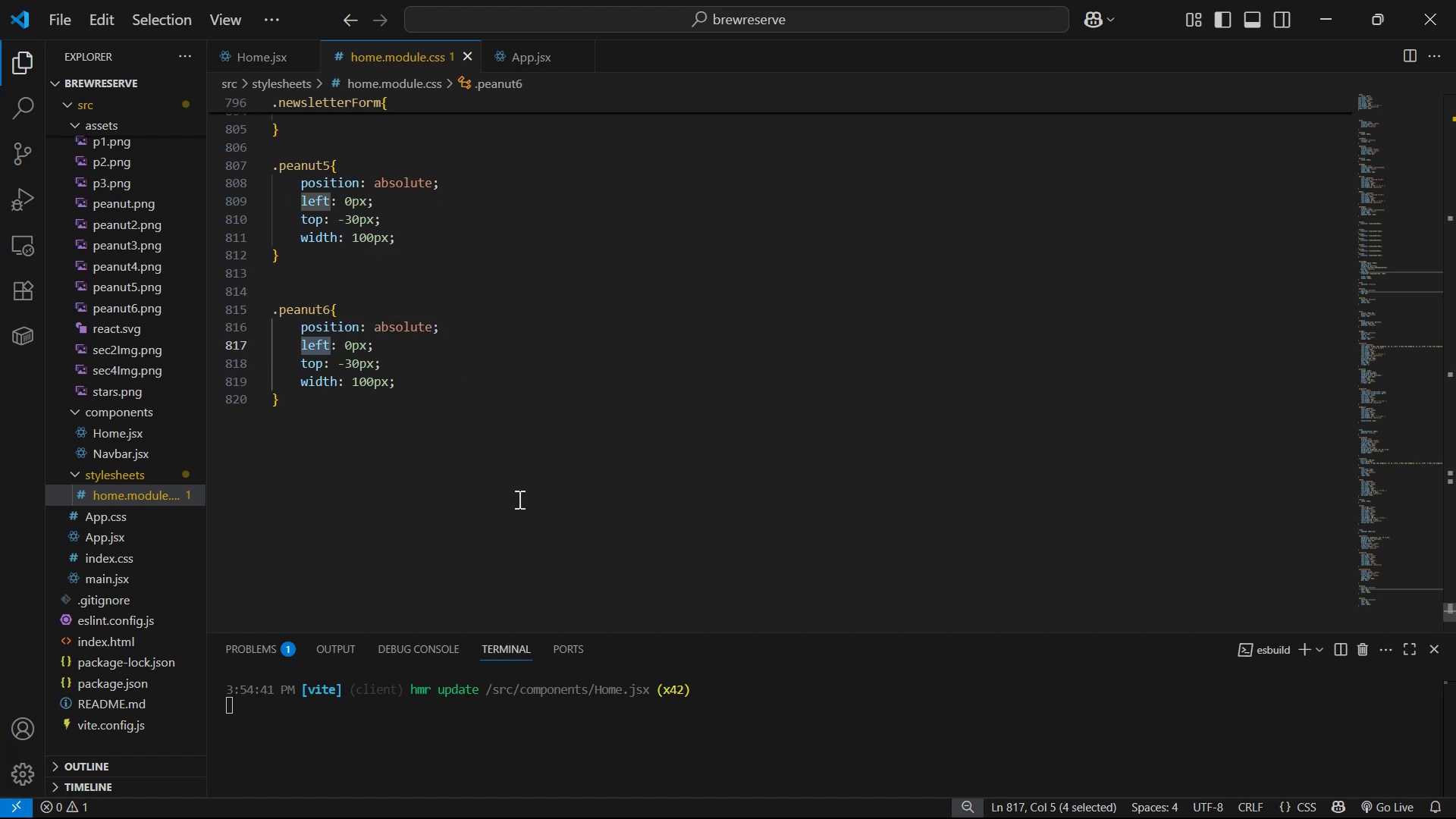 
type(ri)
 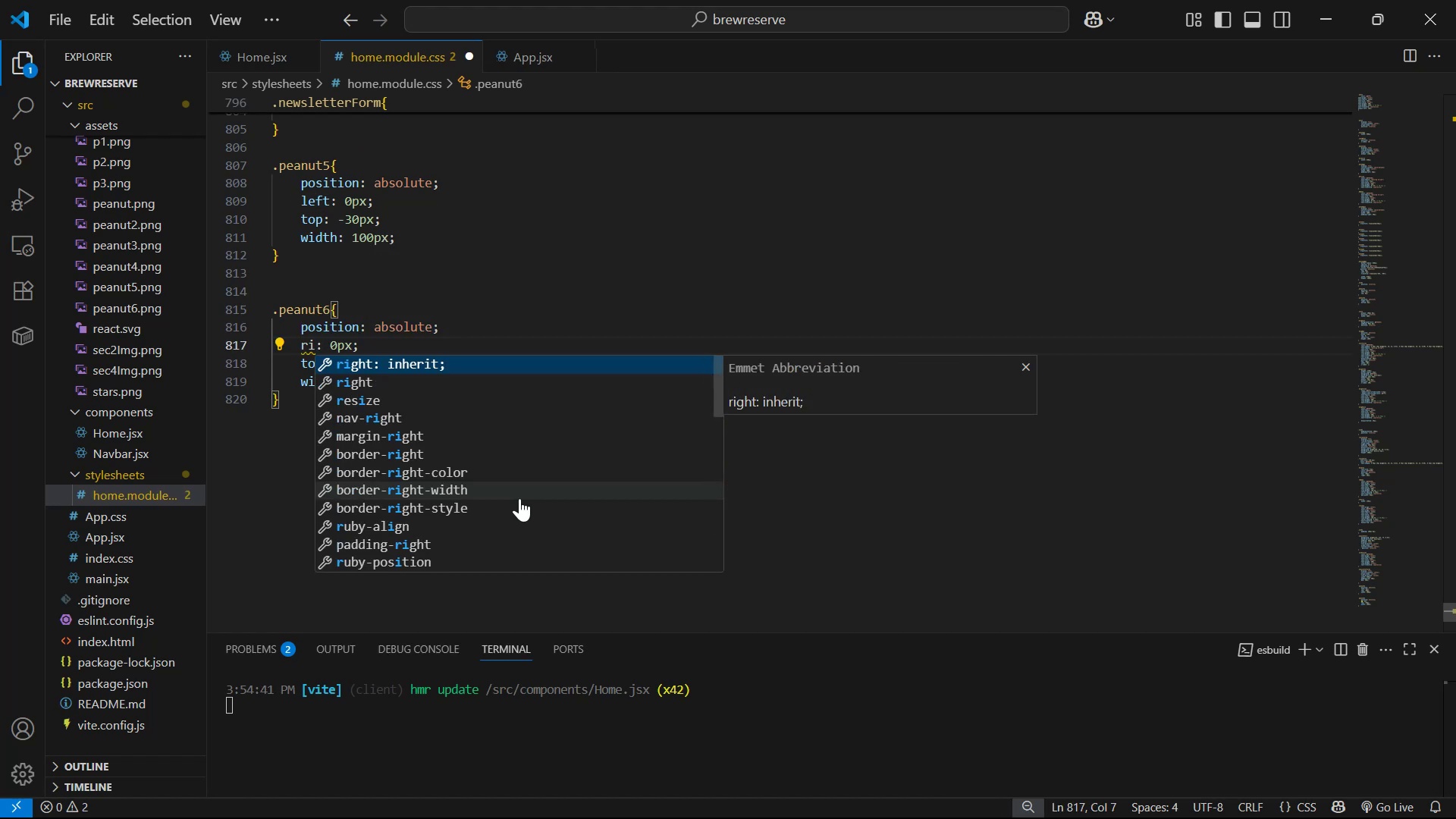 
key(ArrowDown)
 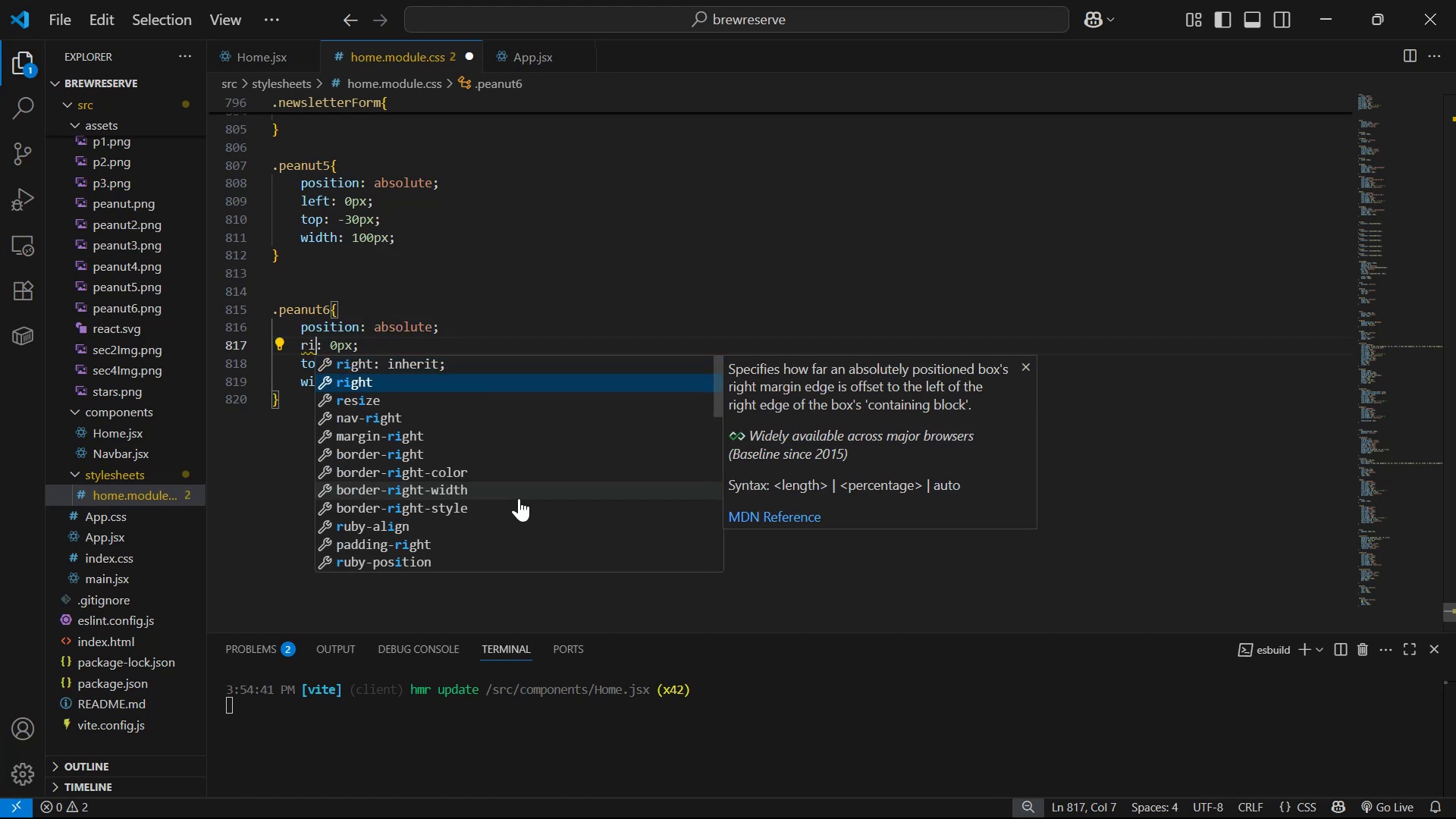 
key(Enter)
 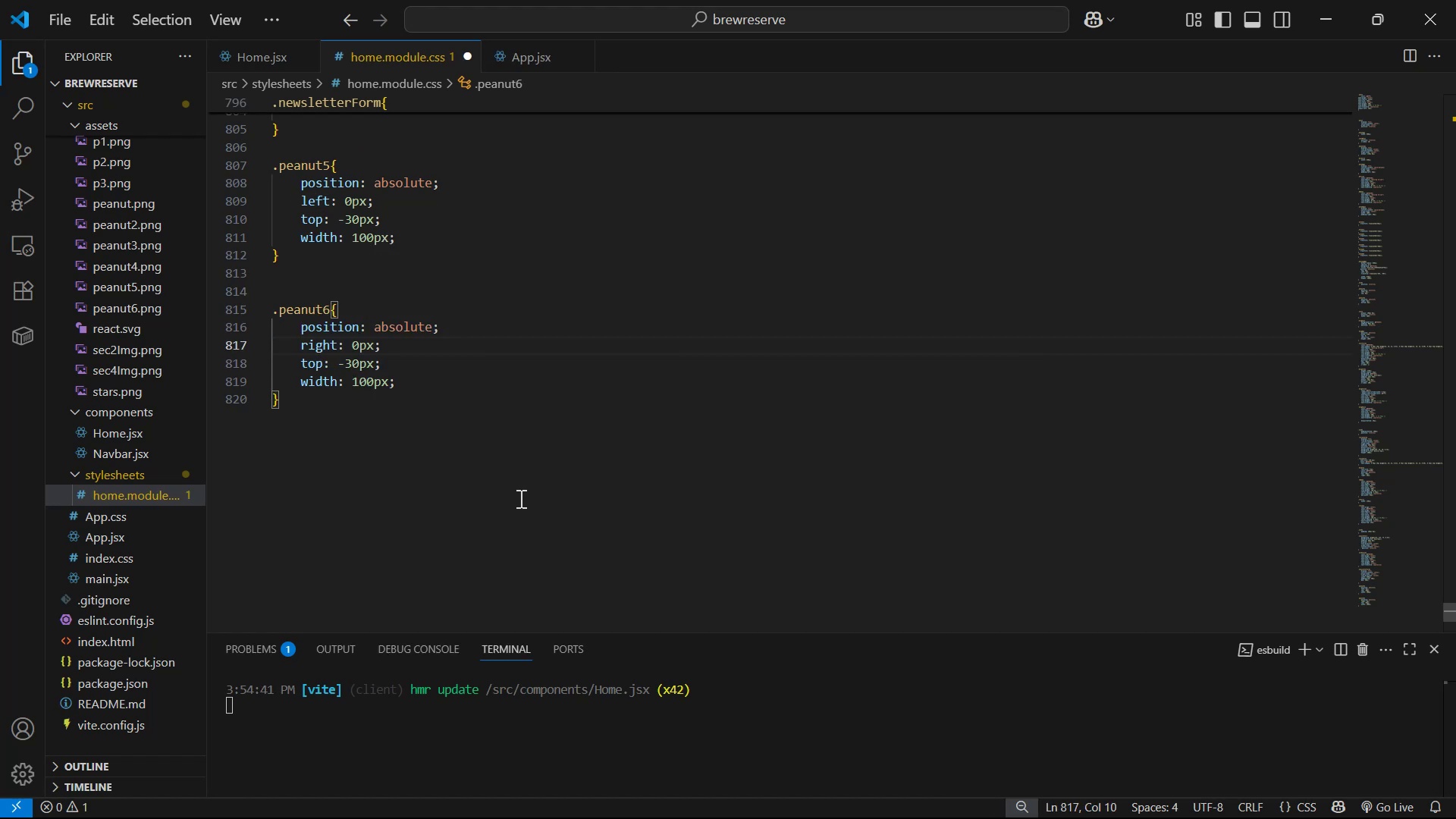 
scroll: coordinate [521, 351], scroll_direction: up, amount: 14.0
 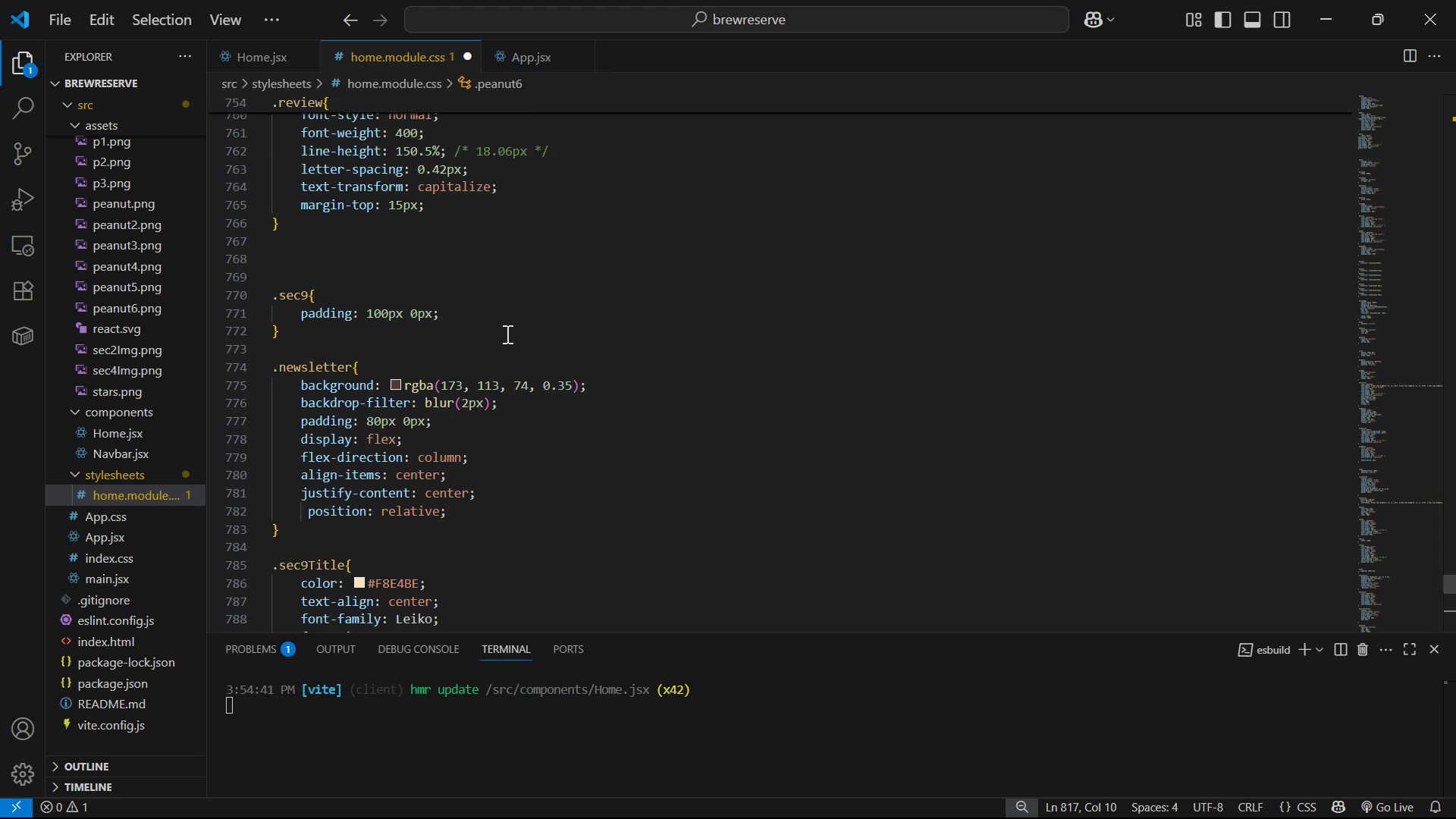 
left_click([508, 317])
 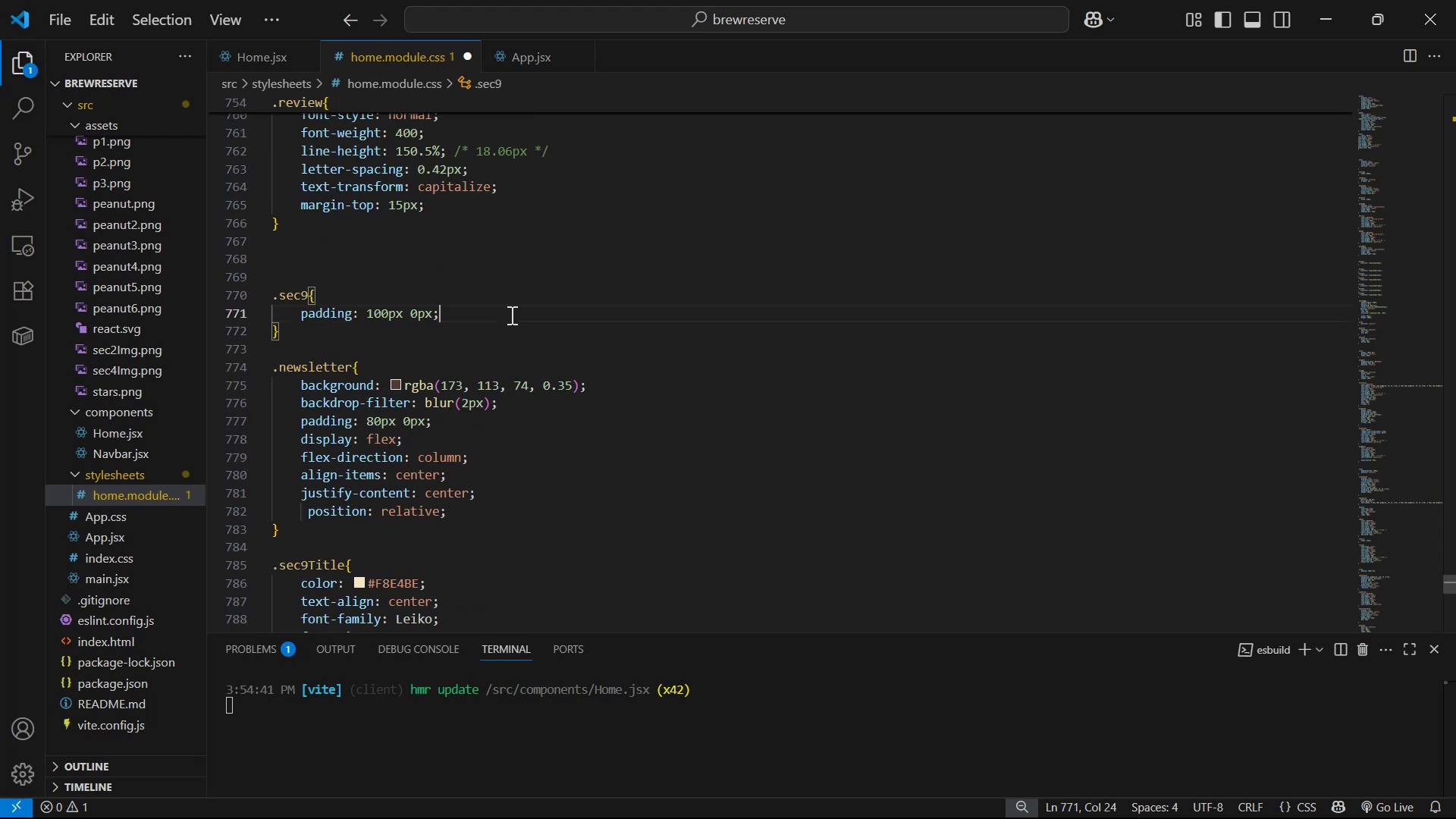 
key(Enter)
 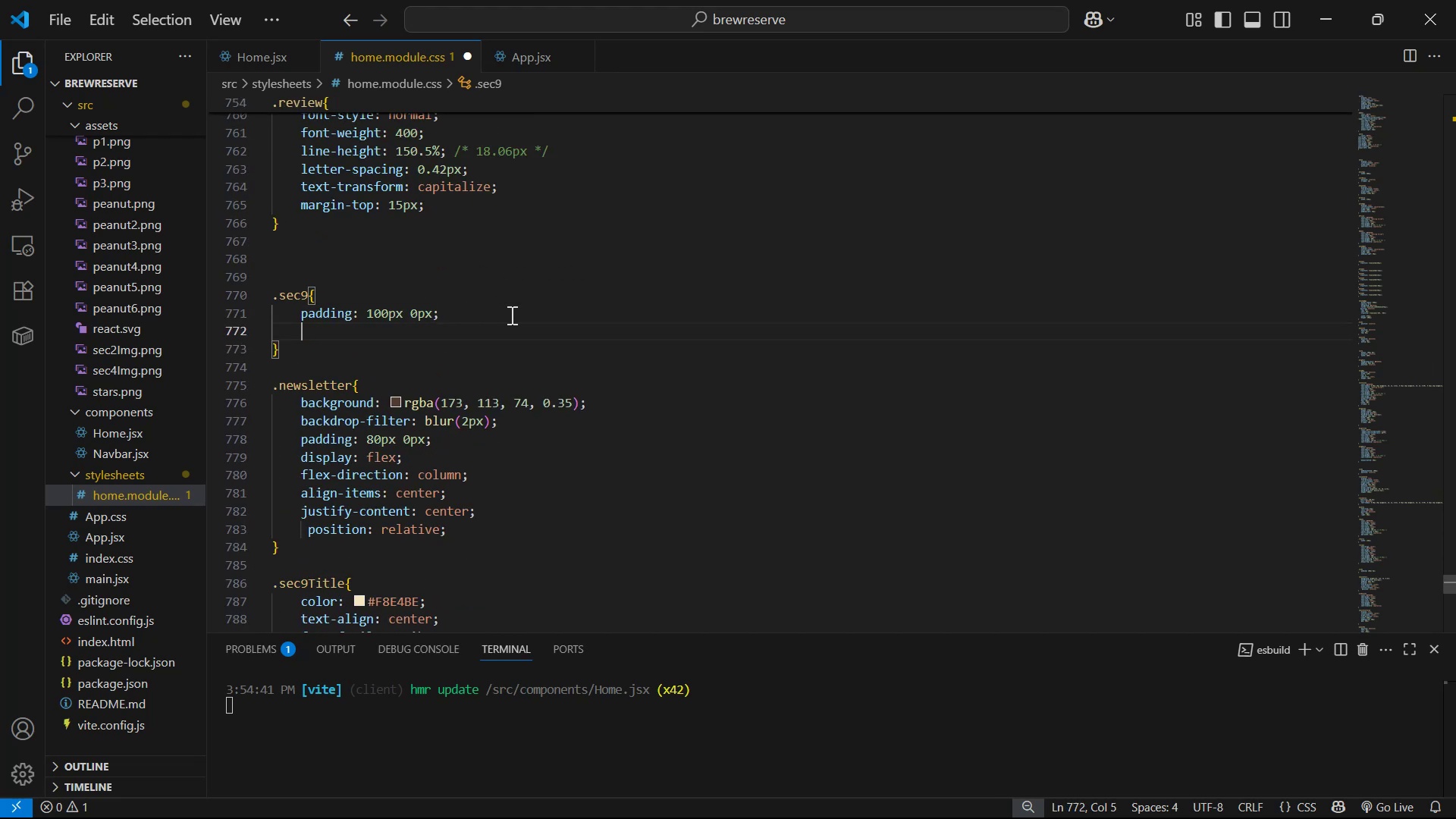 
type(pos)
 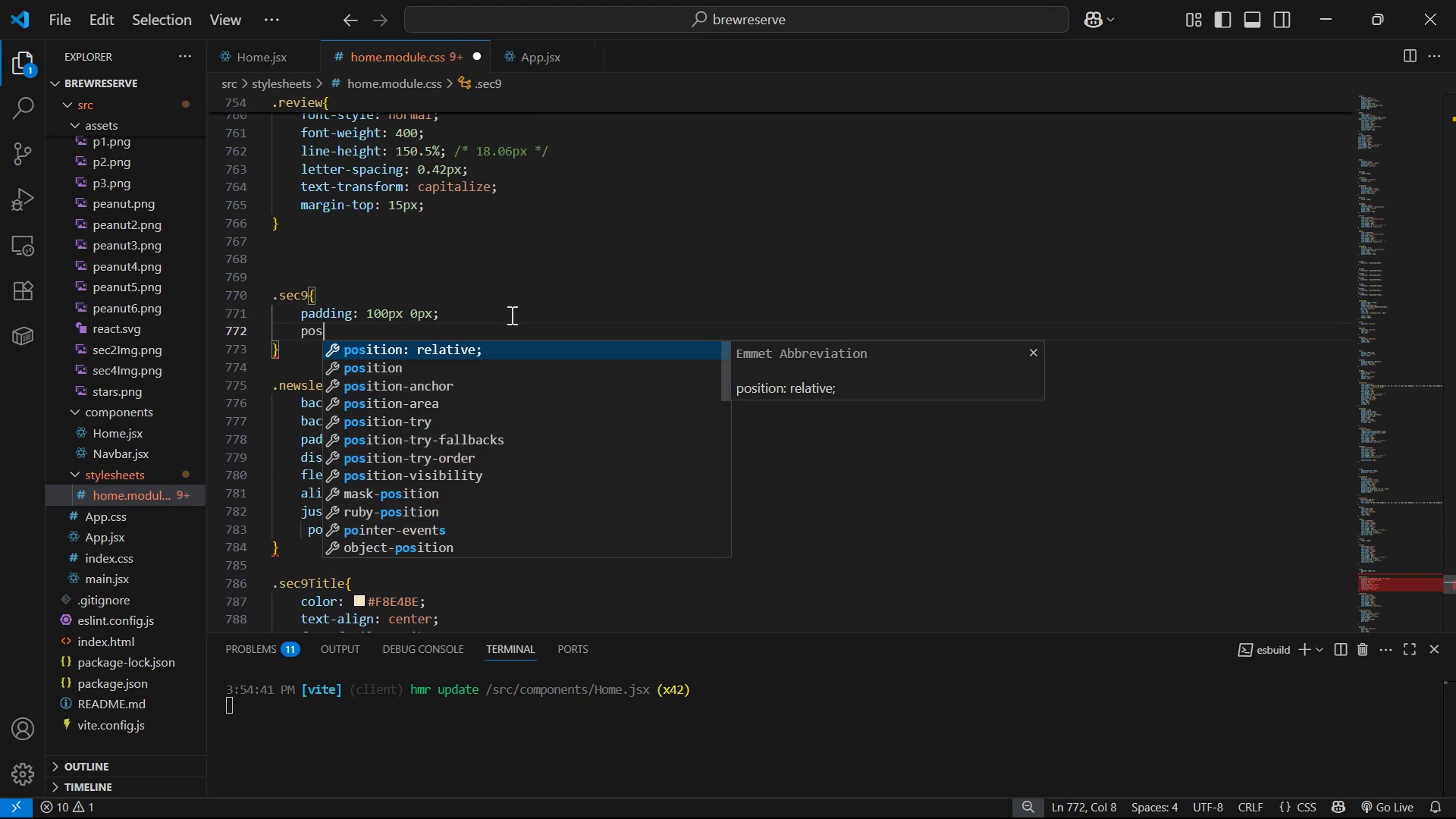 
key(Enter)
 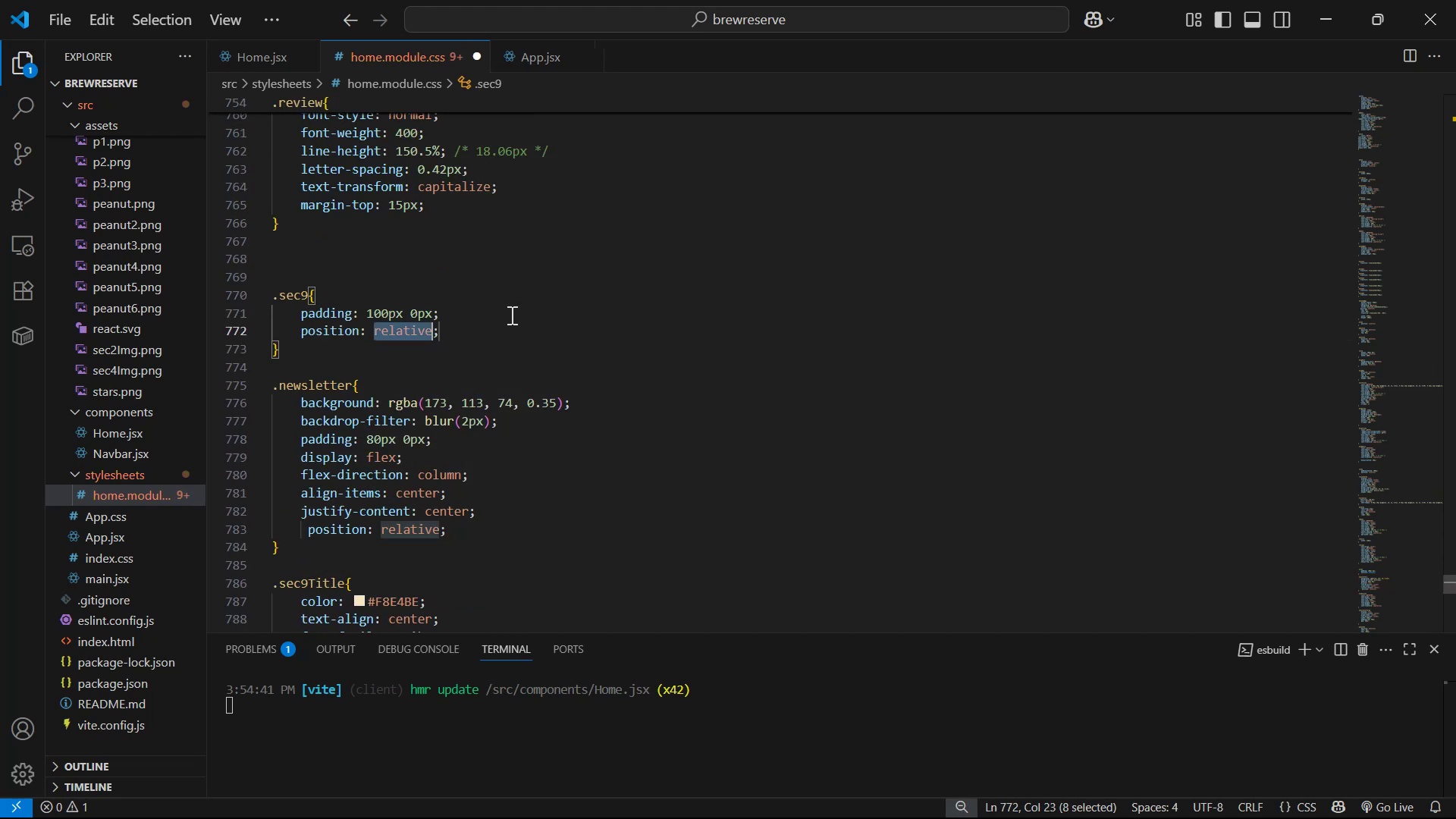 
key(Control+S)
 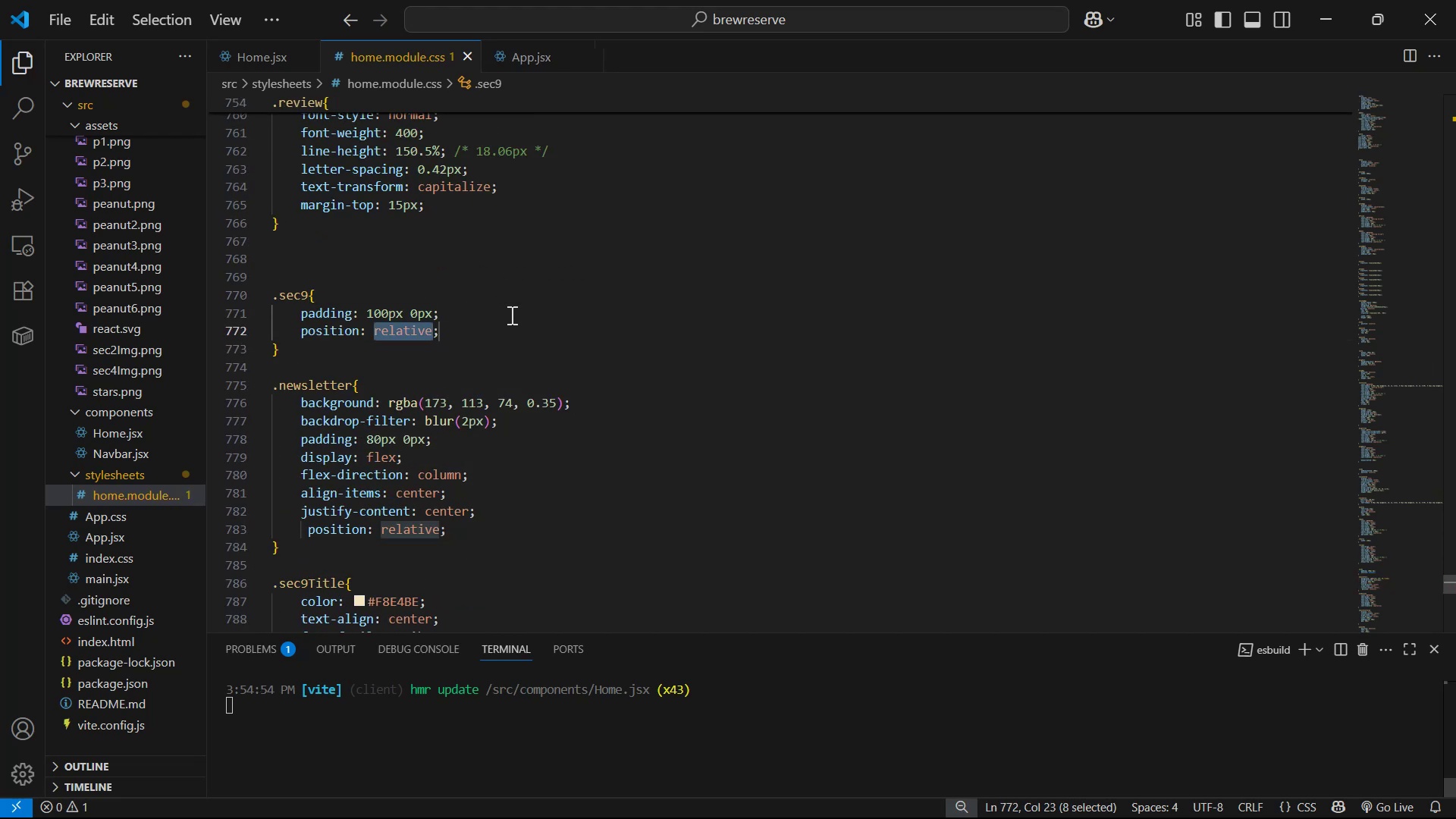 
scroll: coordinate [569, 346], scroll_direction: down, amount: 14.0
 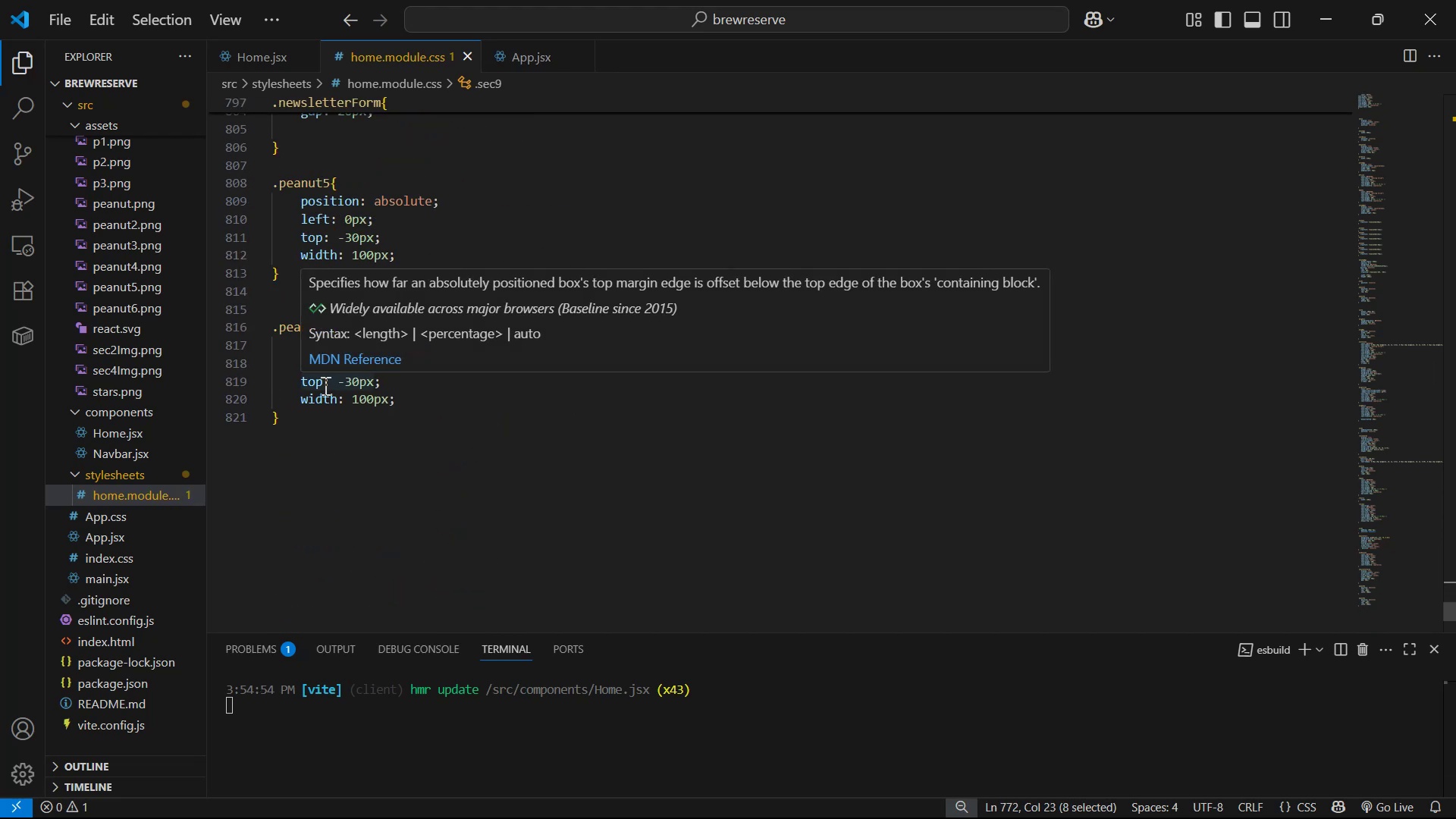 
left_click_drag(start_coordinate=[320, 381], to_coordinate=[300, 381])
 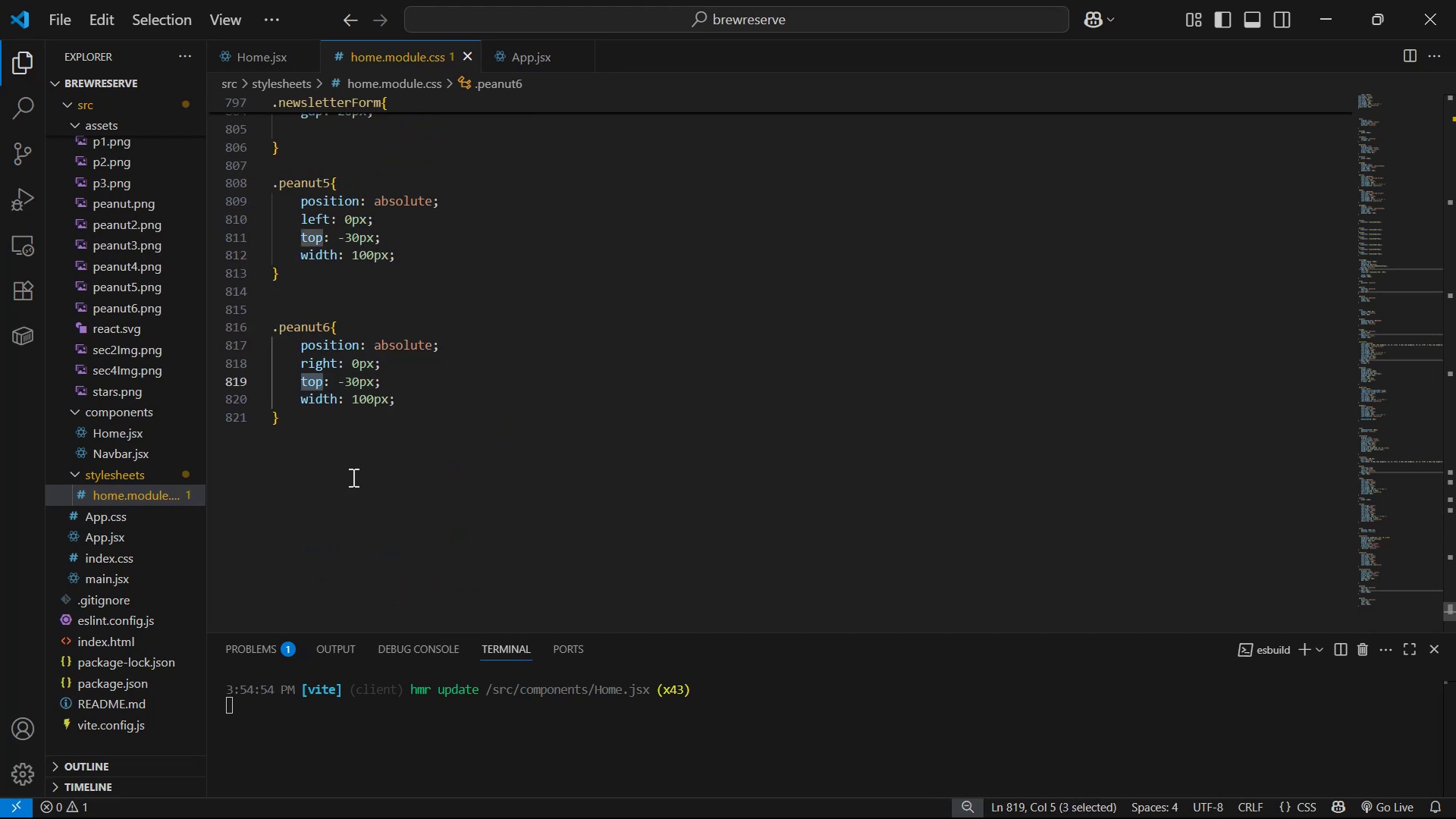 
type(bot)
 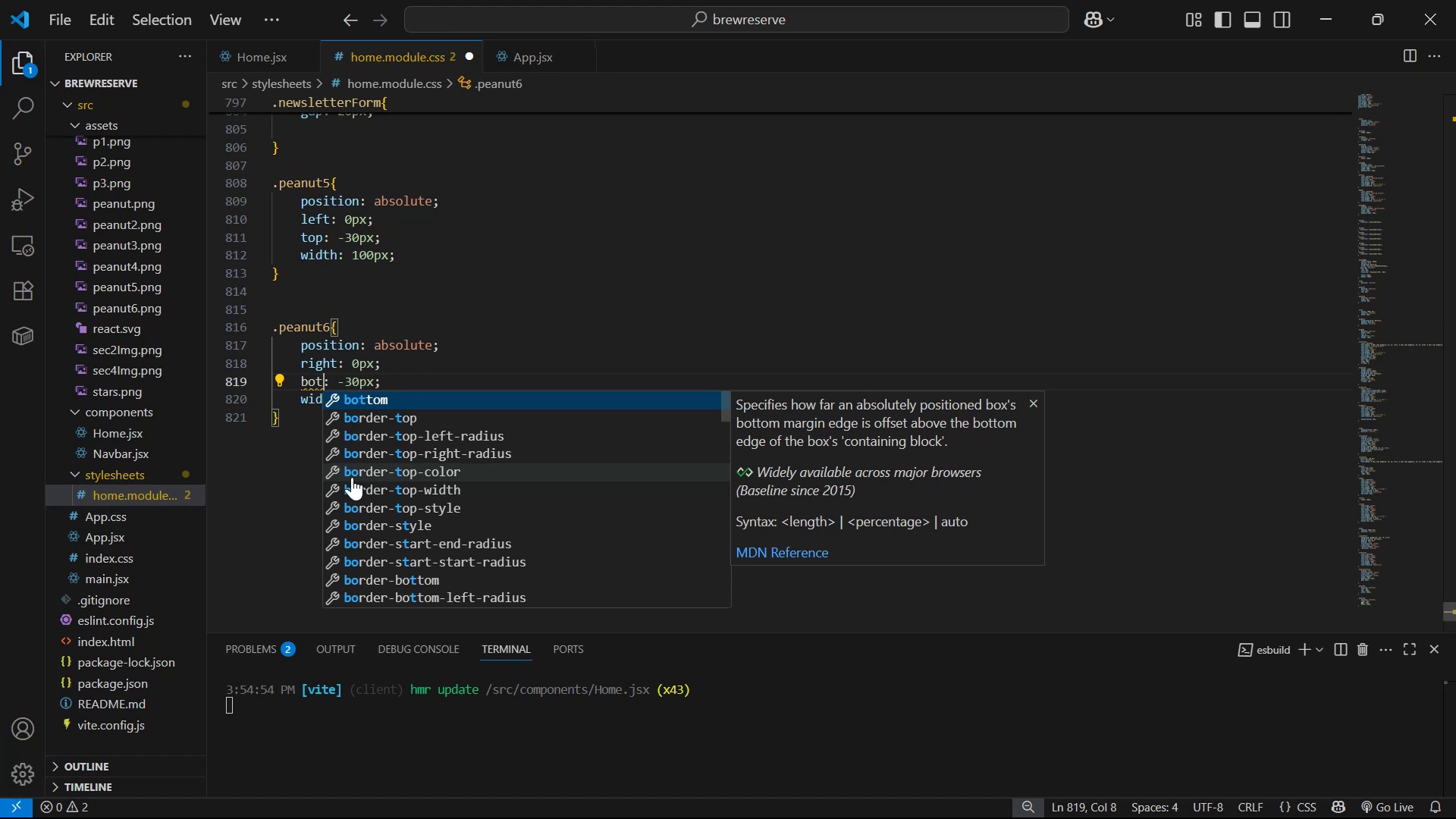 
key(Enter)
 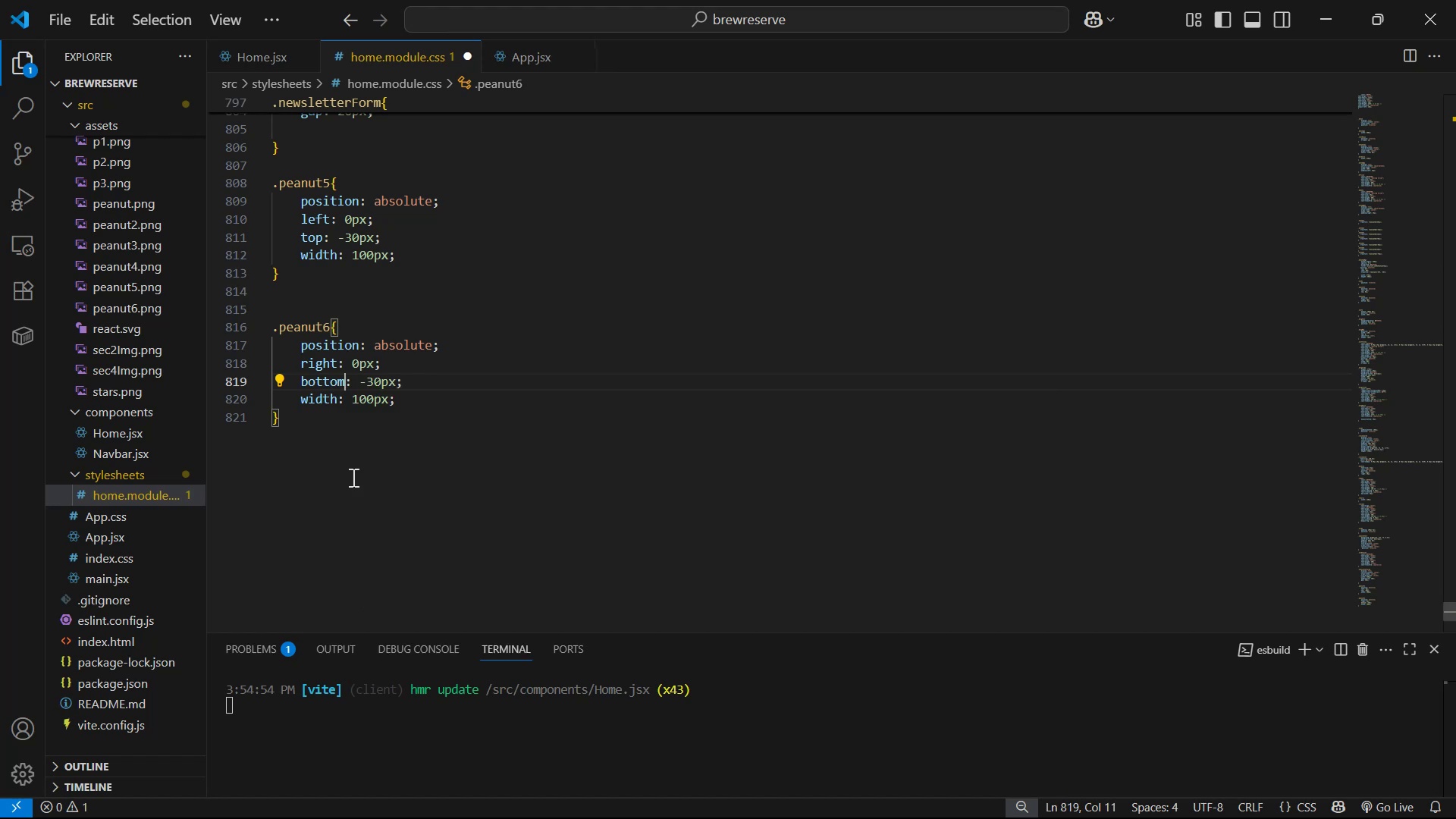 
hold_key(key=ArrowRight, duration=0.57)
 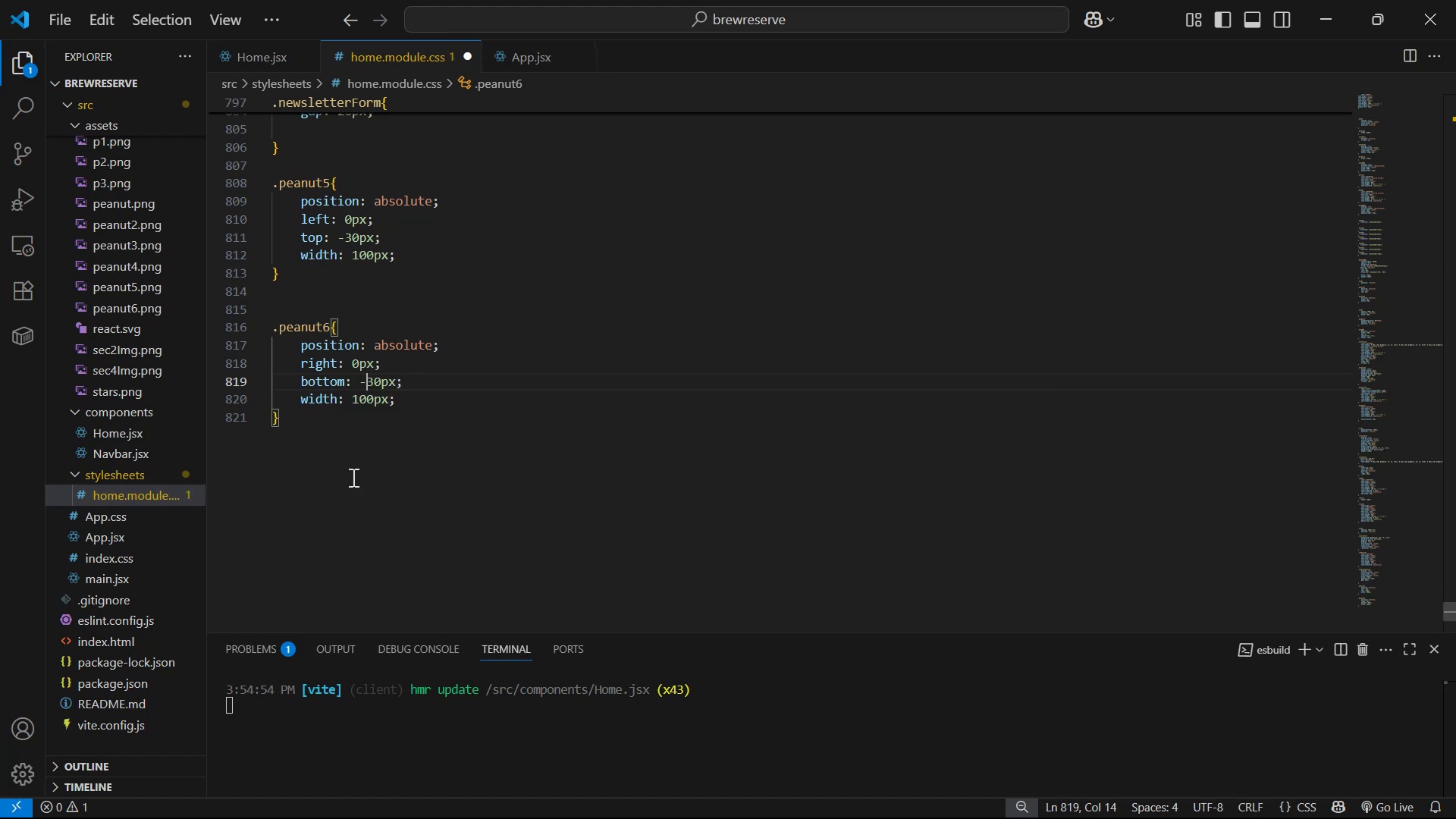 
key(ArrowRight)
 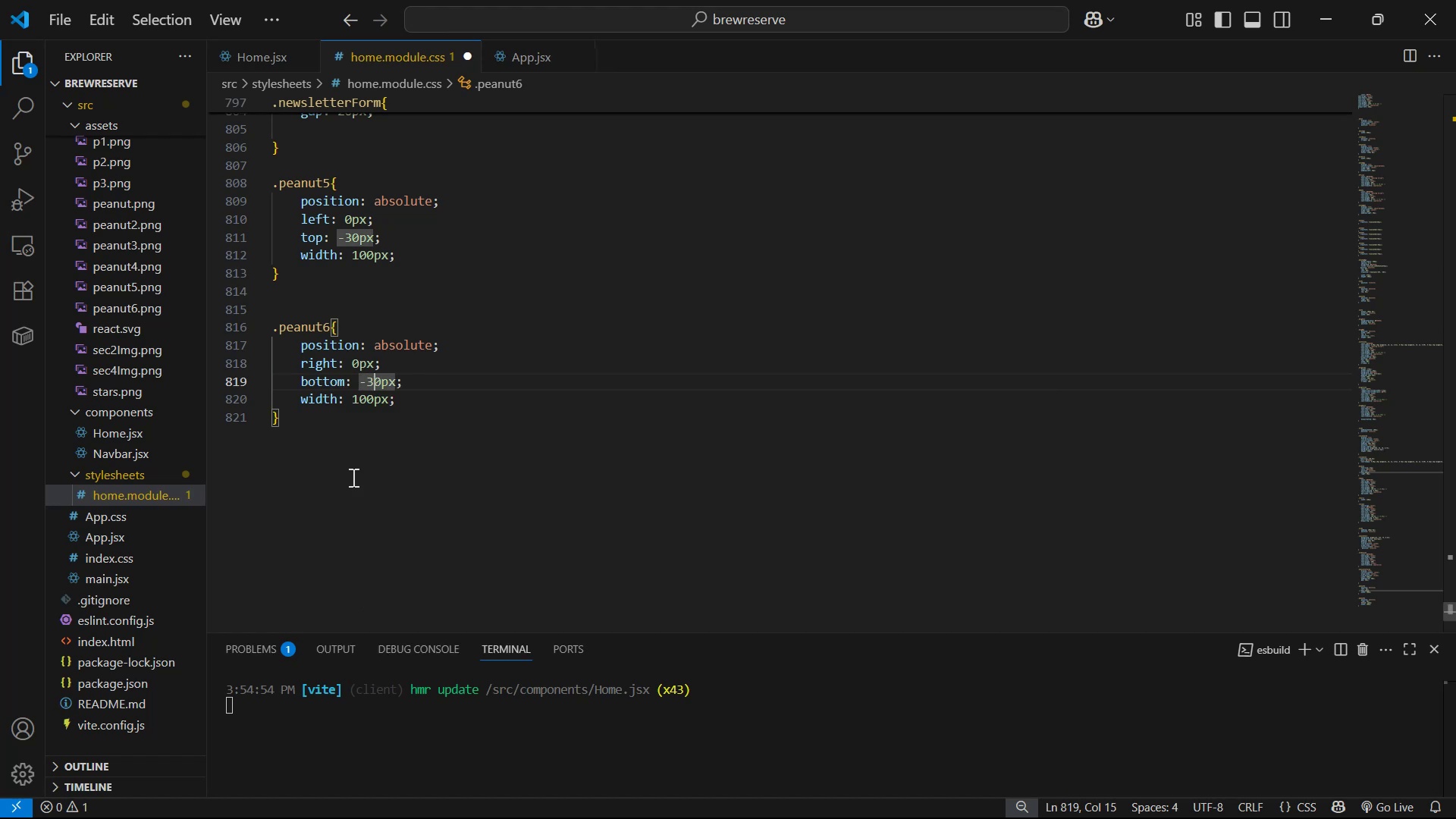 
key(Backspace)
 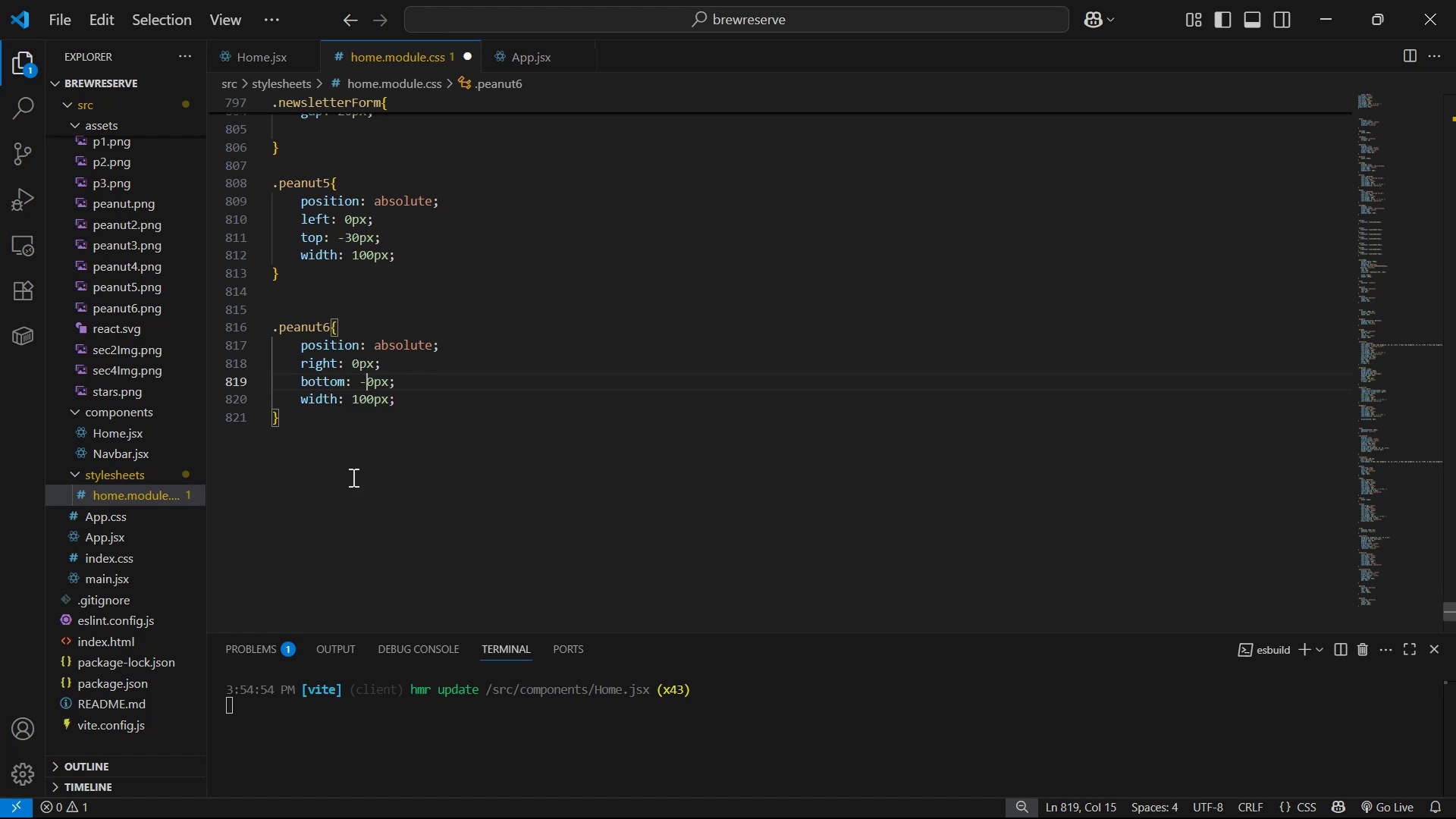 
key(Backspace)
 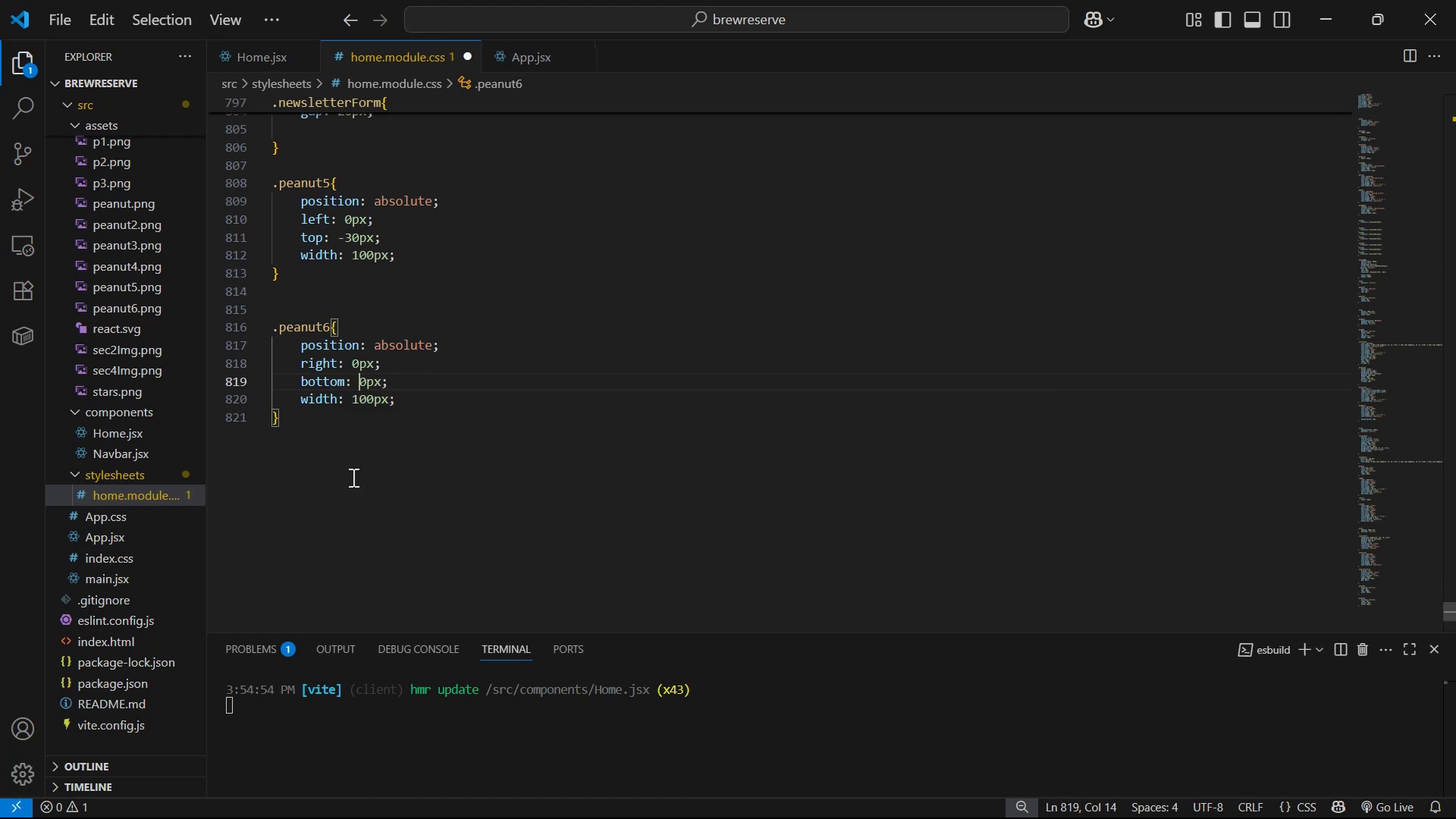 
key(1)
 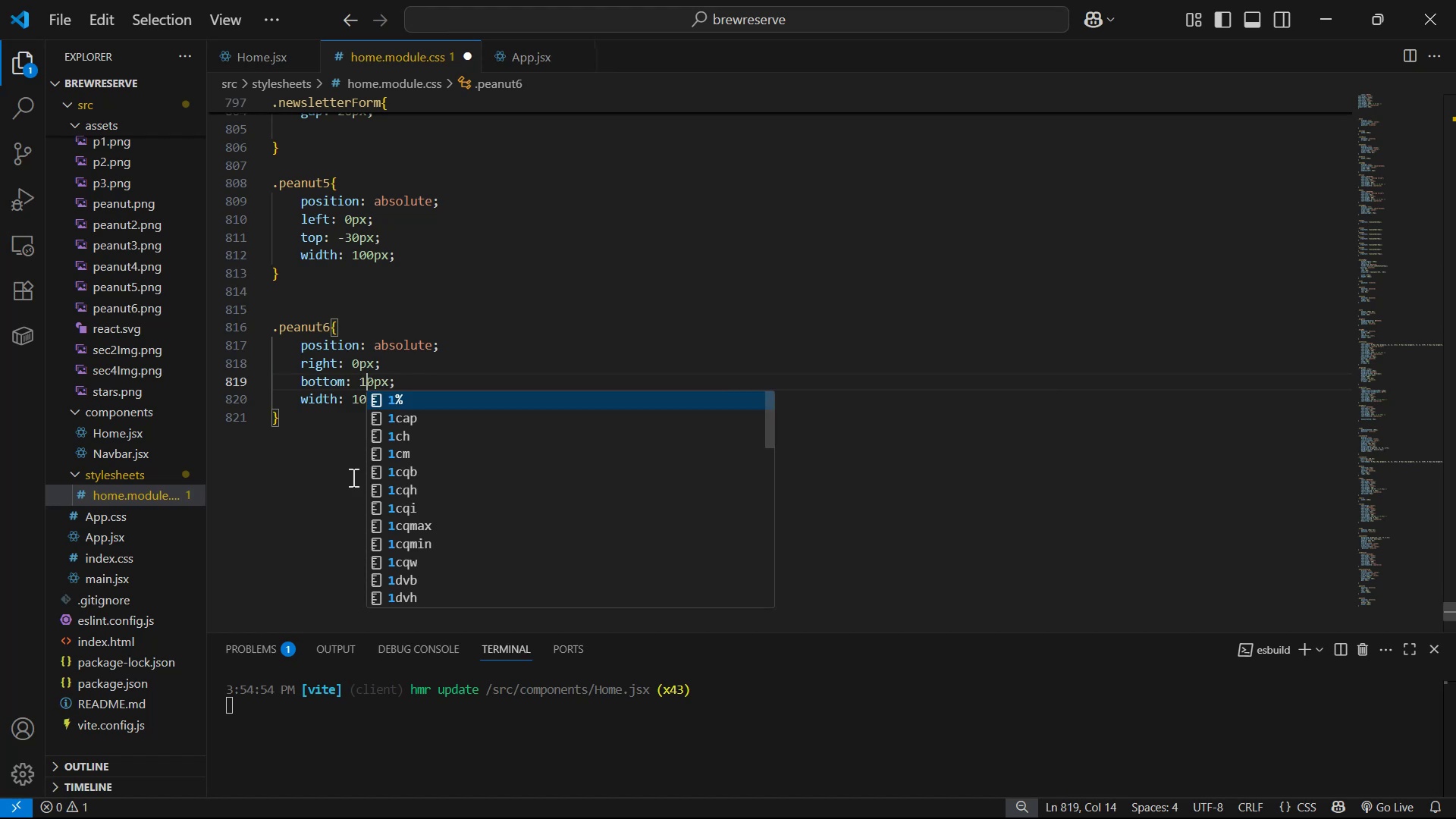 
key(Control+S)
 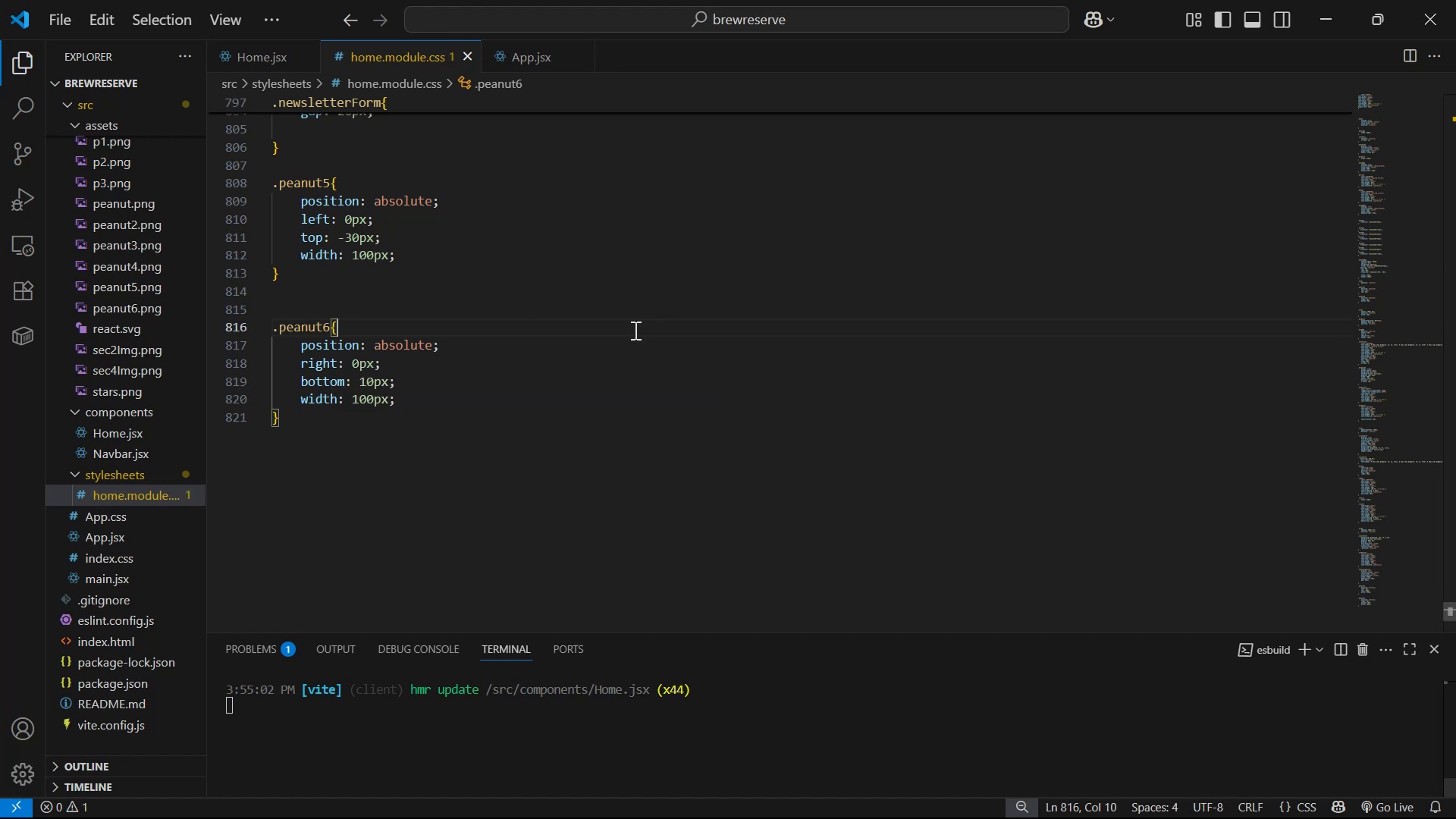 
left_click_drag(start_coordinate=[485, 408], to_coordinate=[488, 385])
 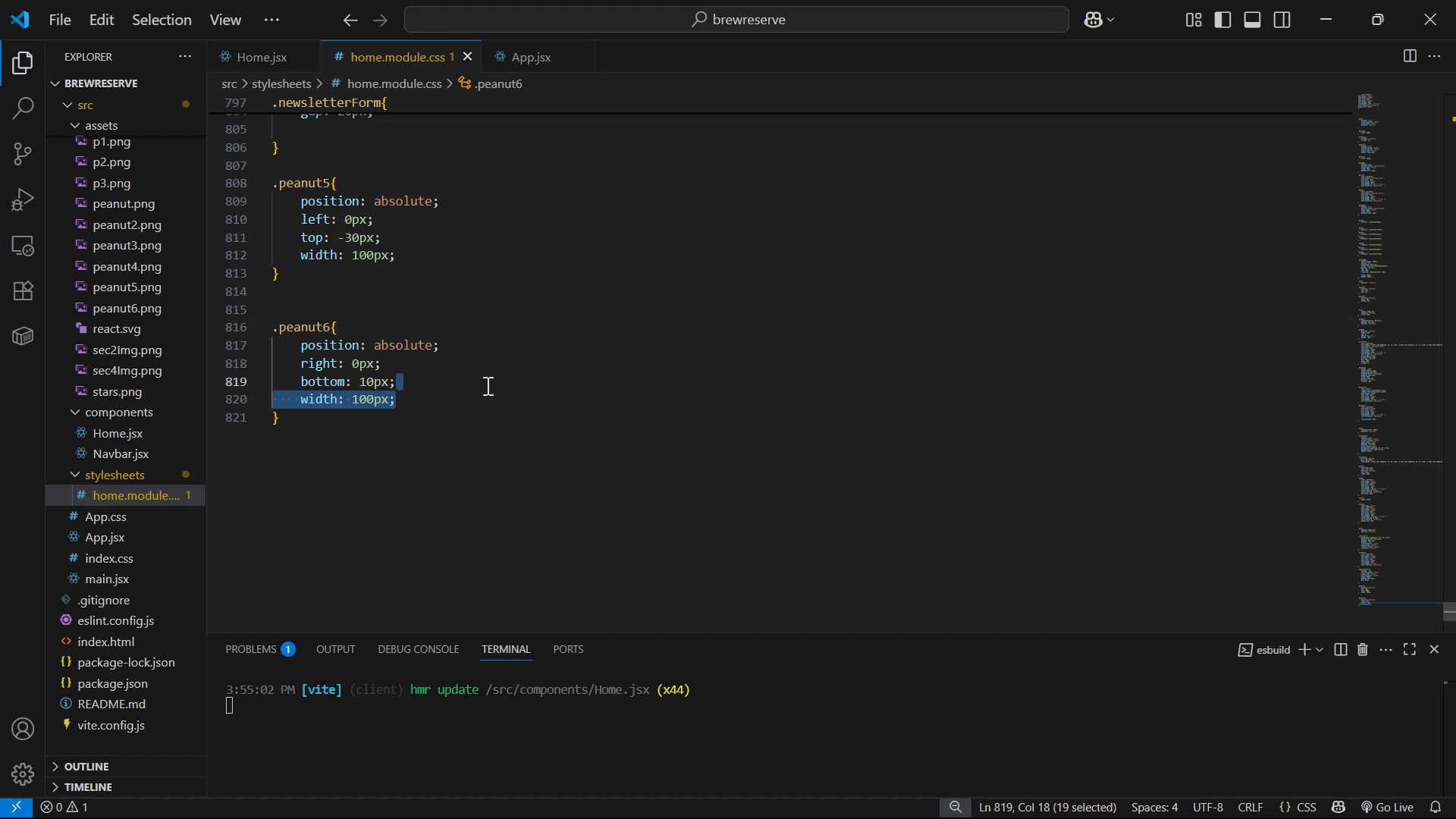 
key(Control+ControlLeft)
 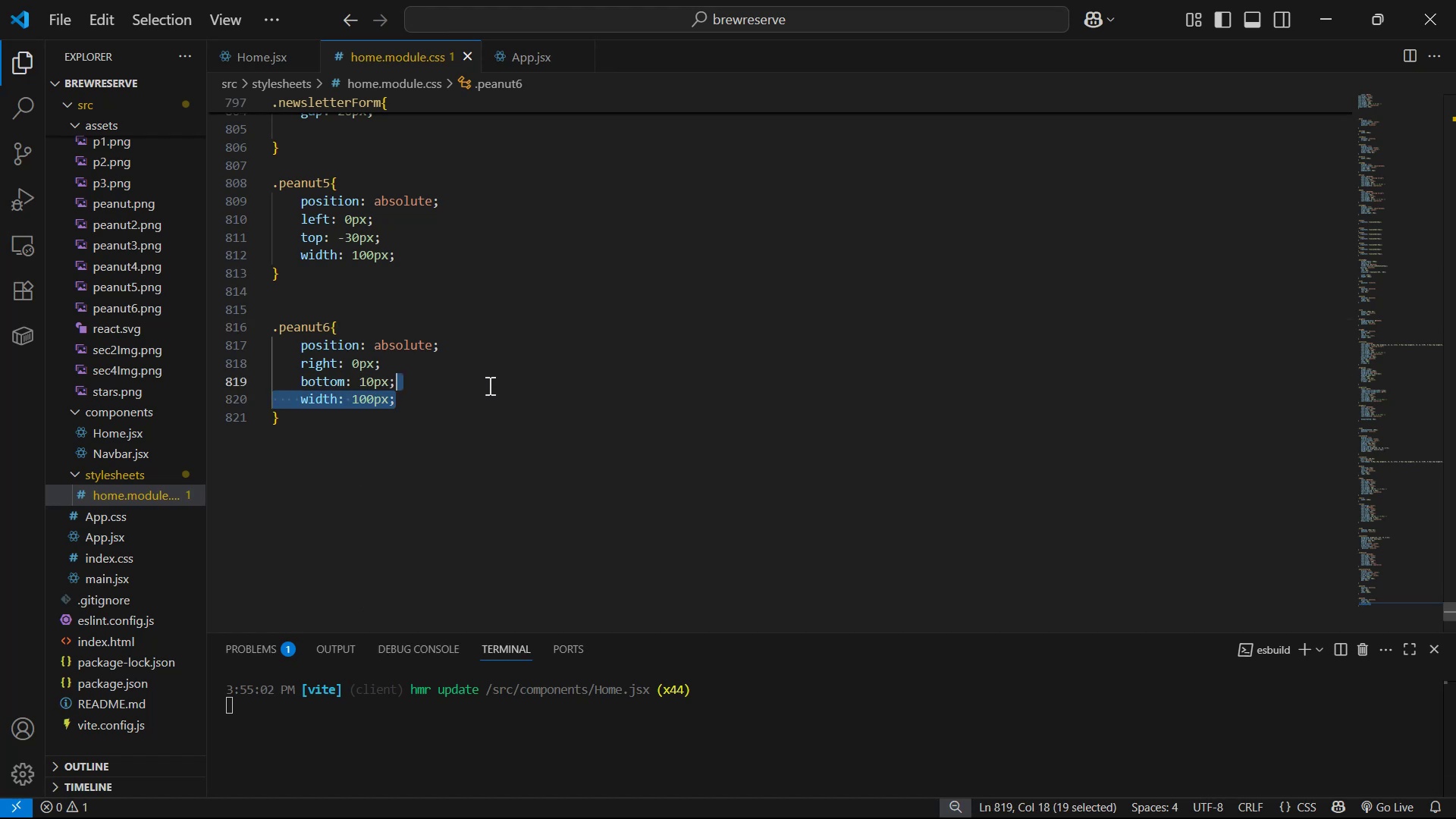 
key(Backspace)
 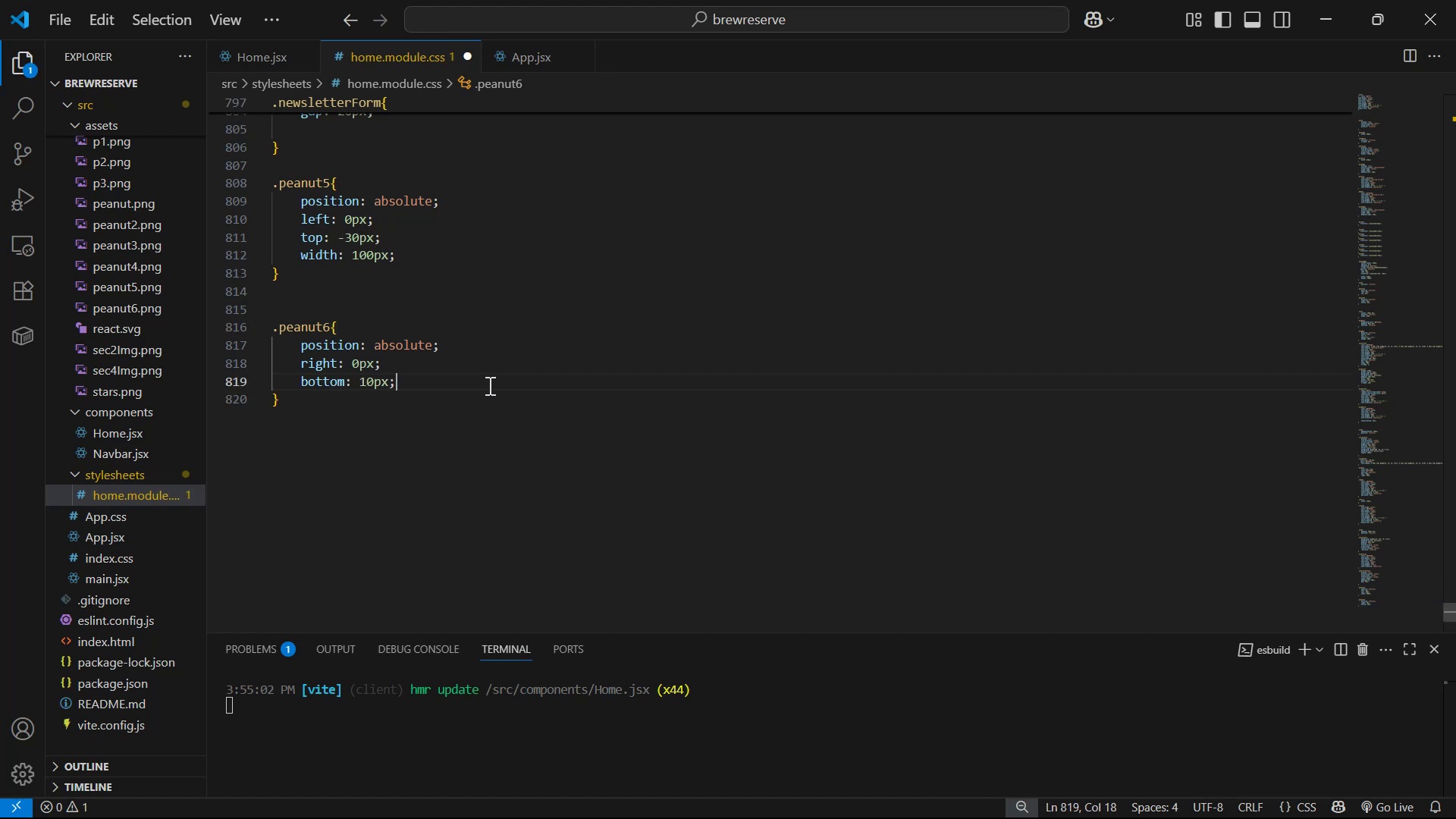 
key(Control+S)
 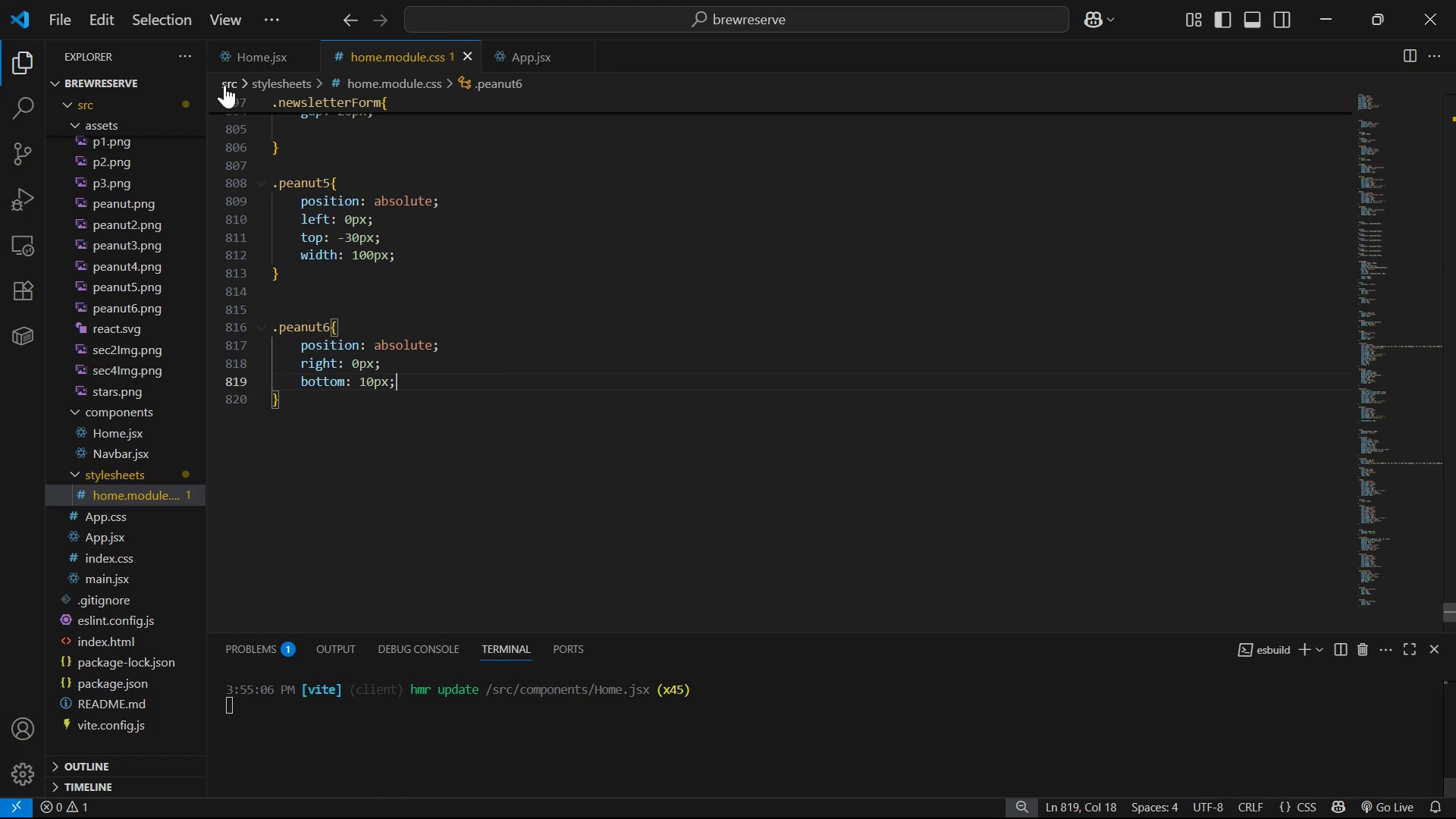 
left_click([265, 58])
 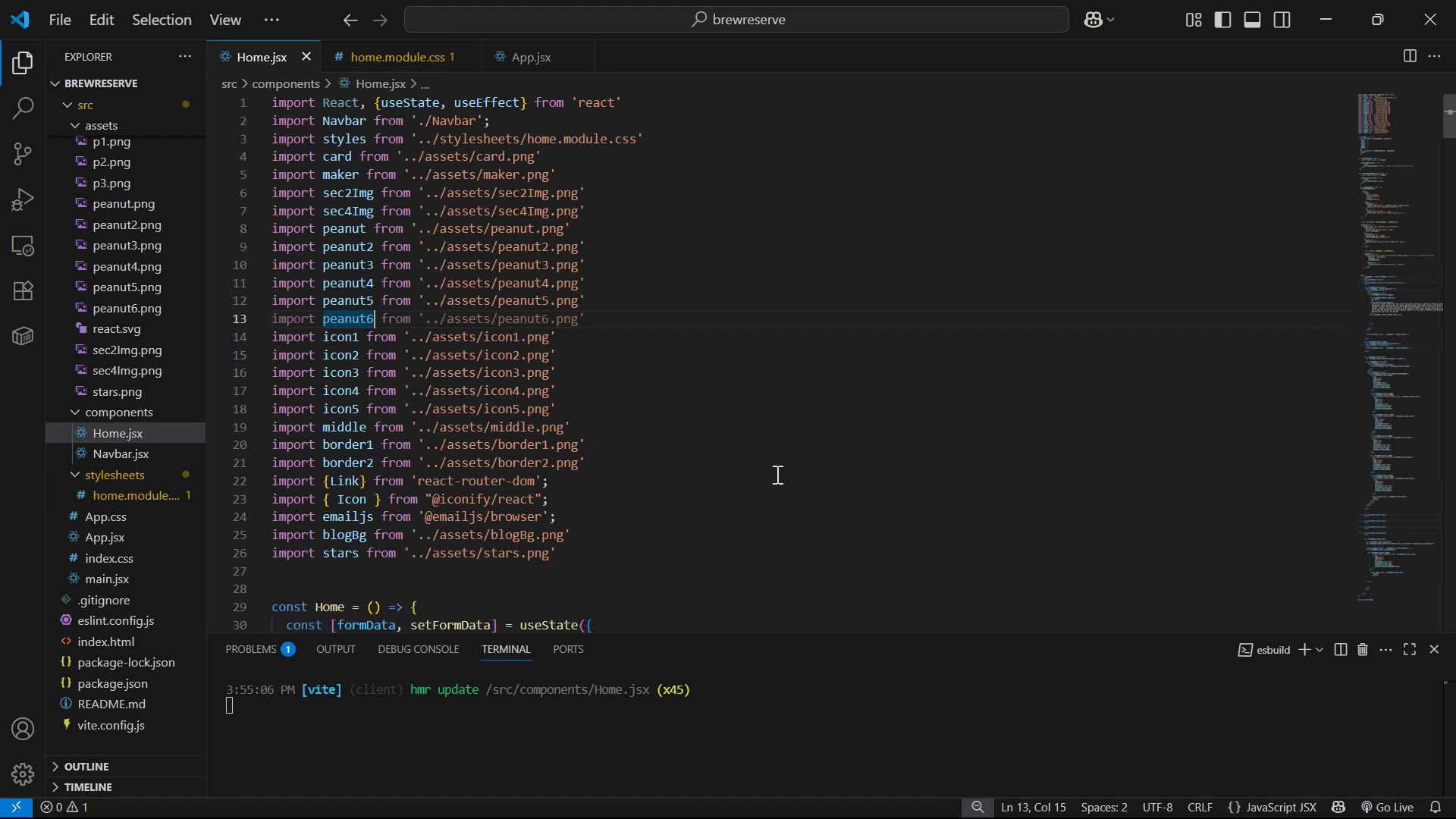 
scroll: coordinate [796, 460], scroll_direction: down, amount: 14.0
 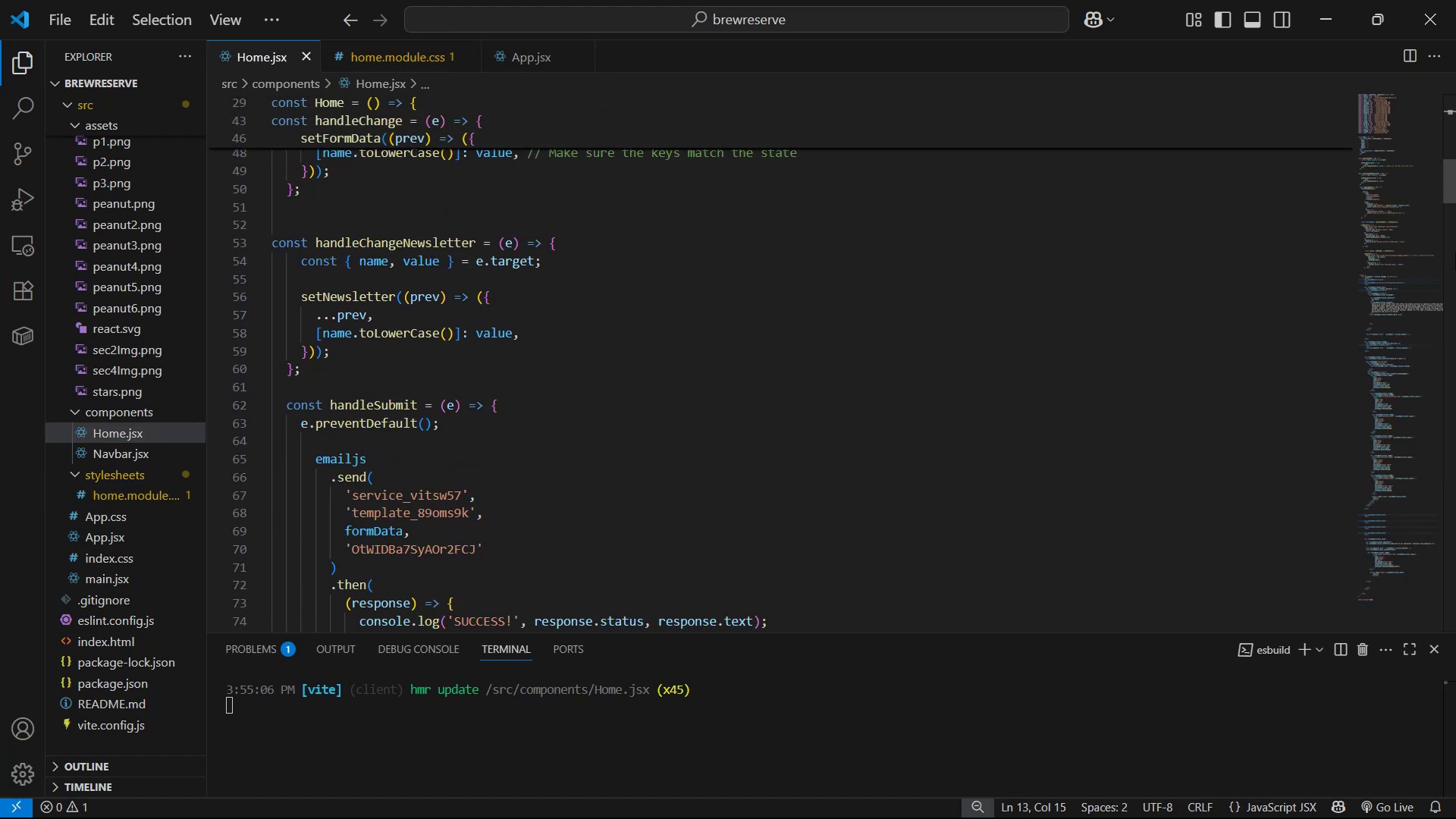 
left_click_drag(start_coordinate=[1455, 183], to_coordinate=[1442, 610])
 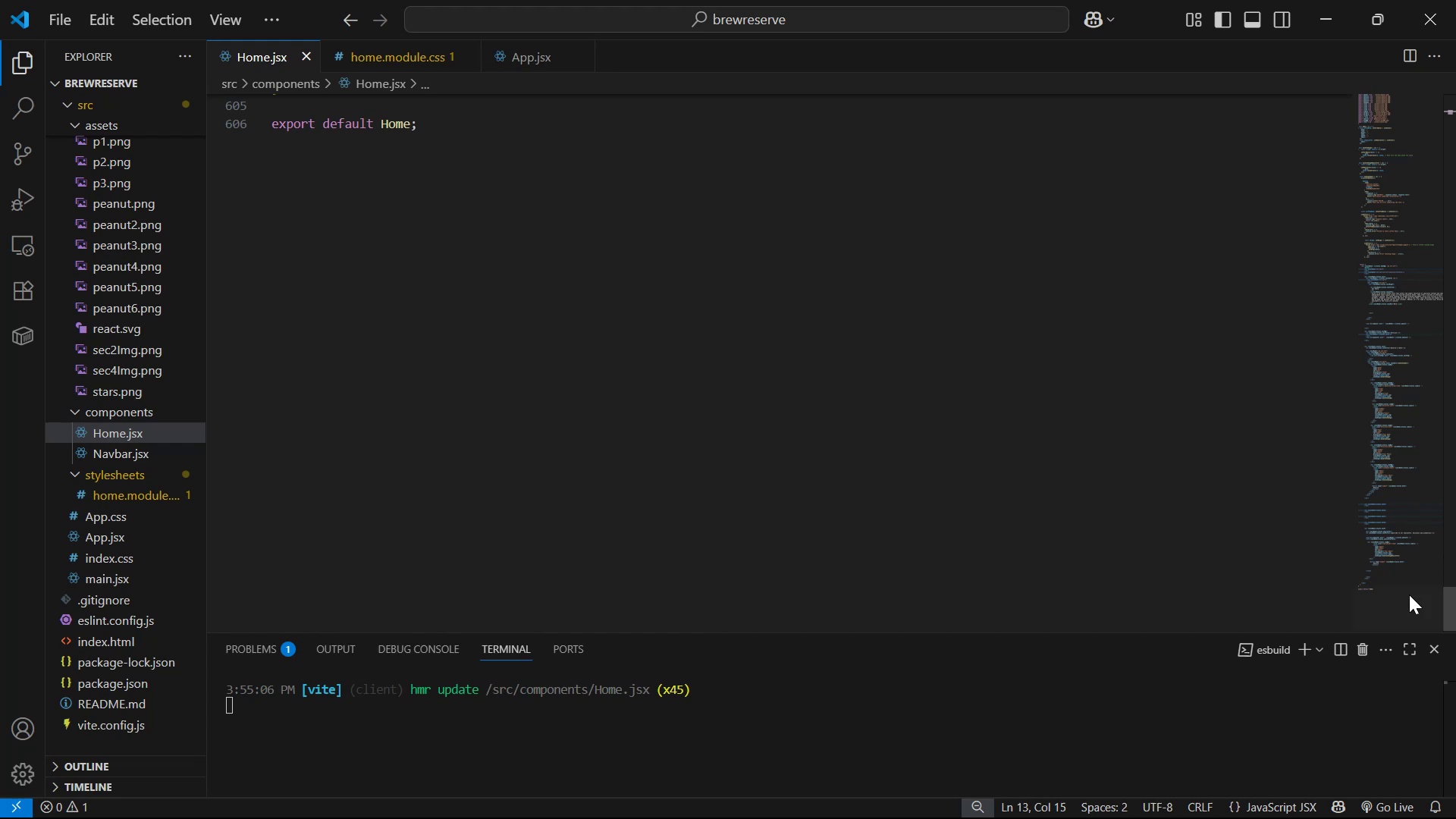 
scroll: coordinate [582, 393], scroll_direction: up, amount: 14.0
 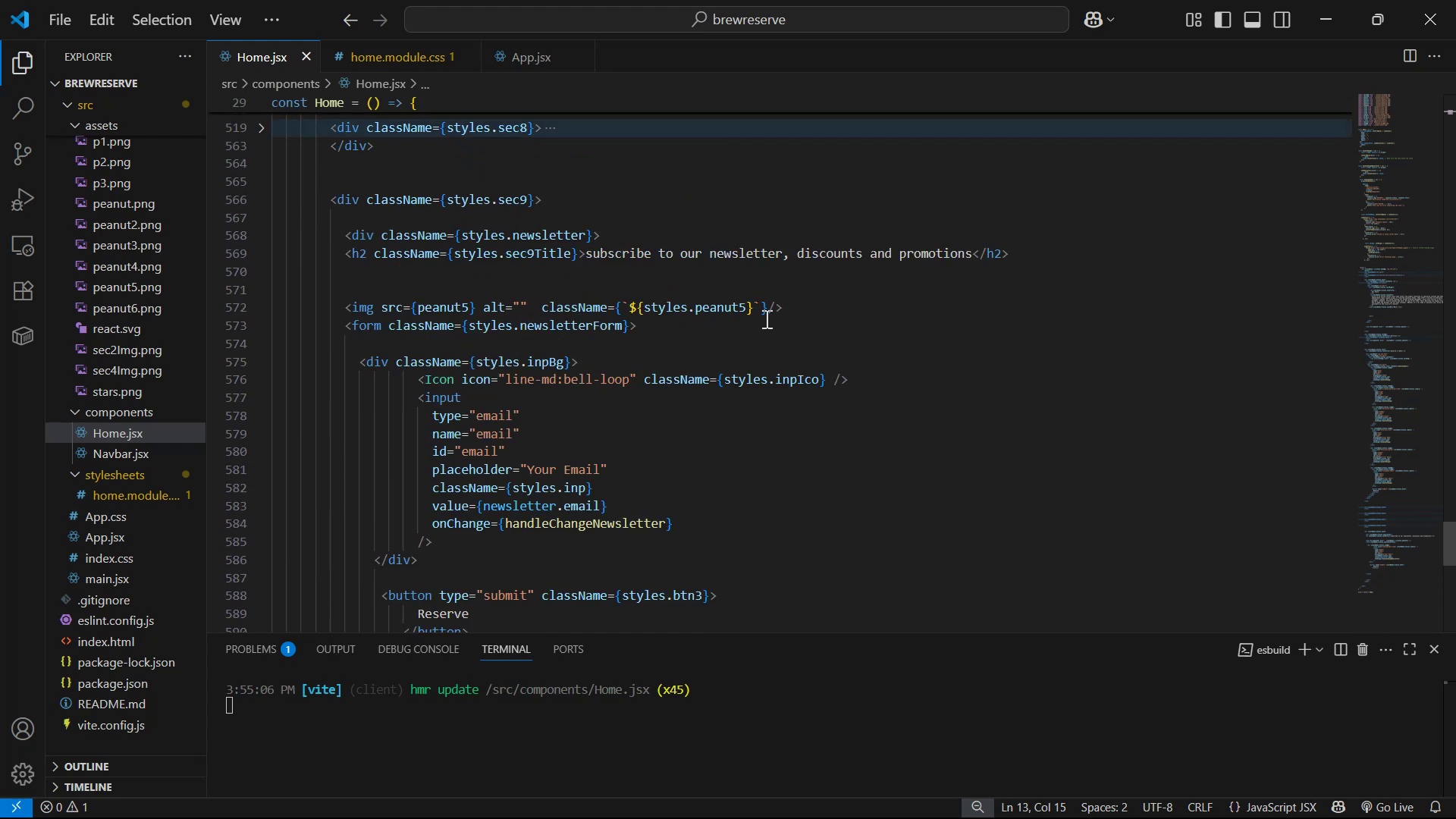 
left_click([802, 311])
 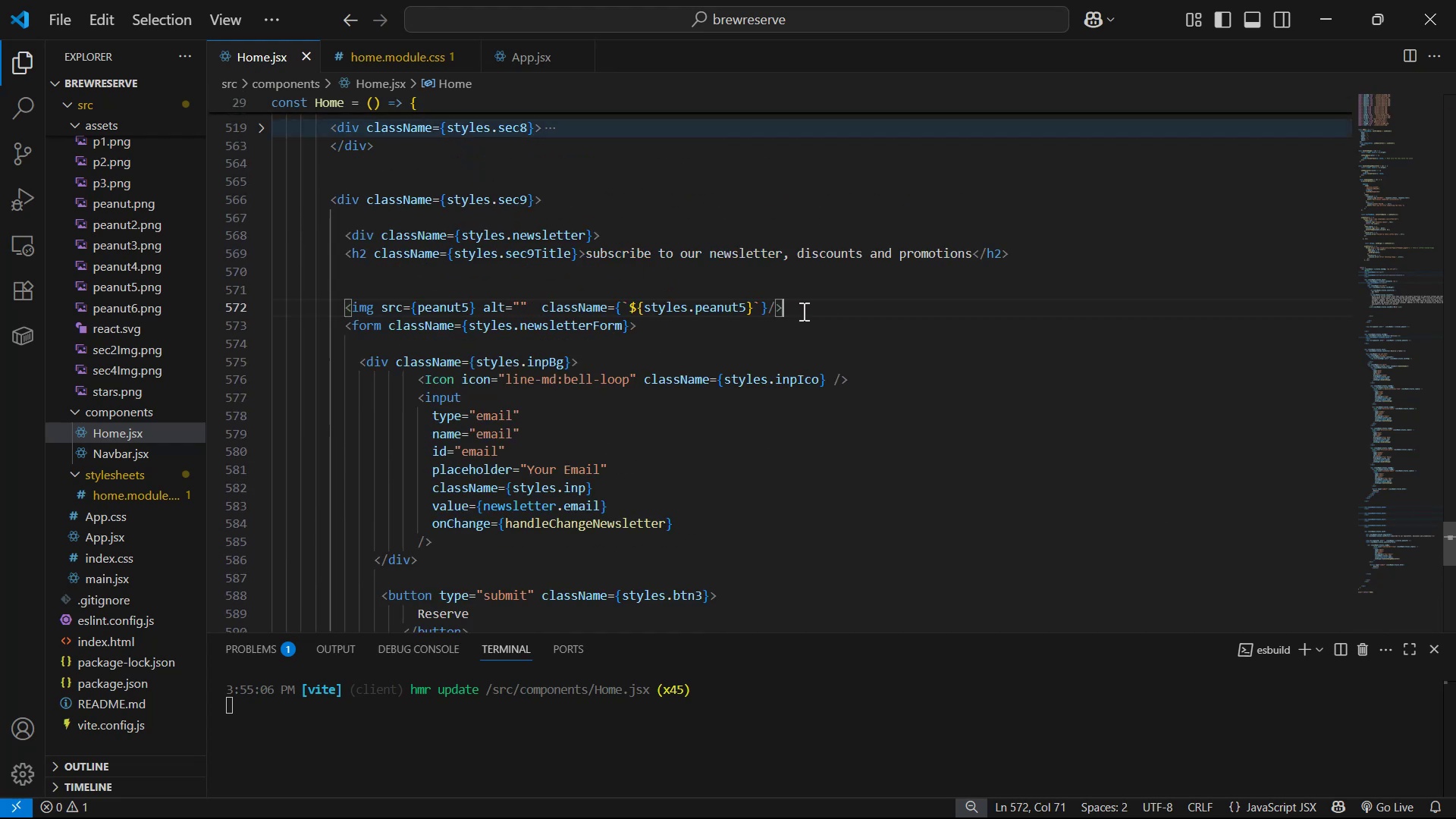 
key(Control+C)
 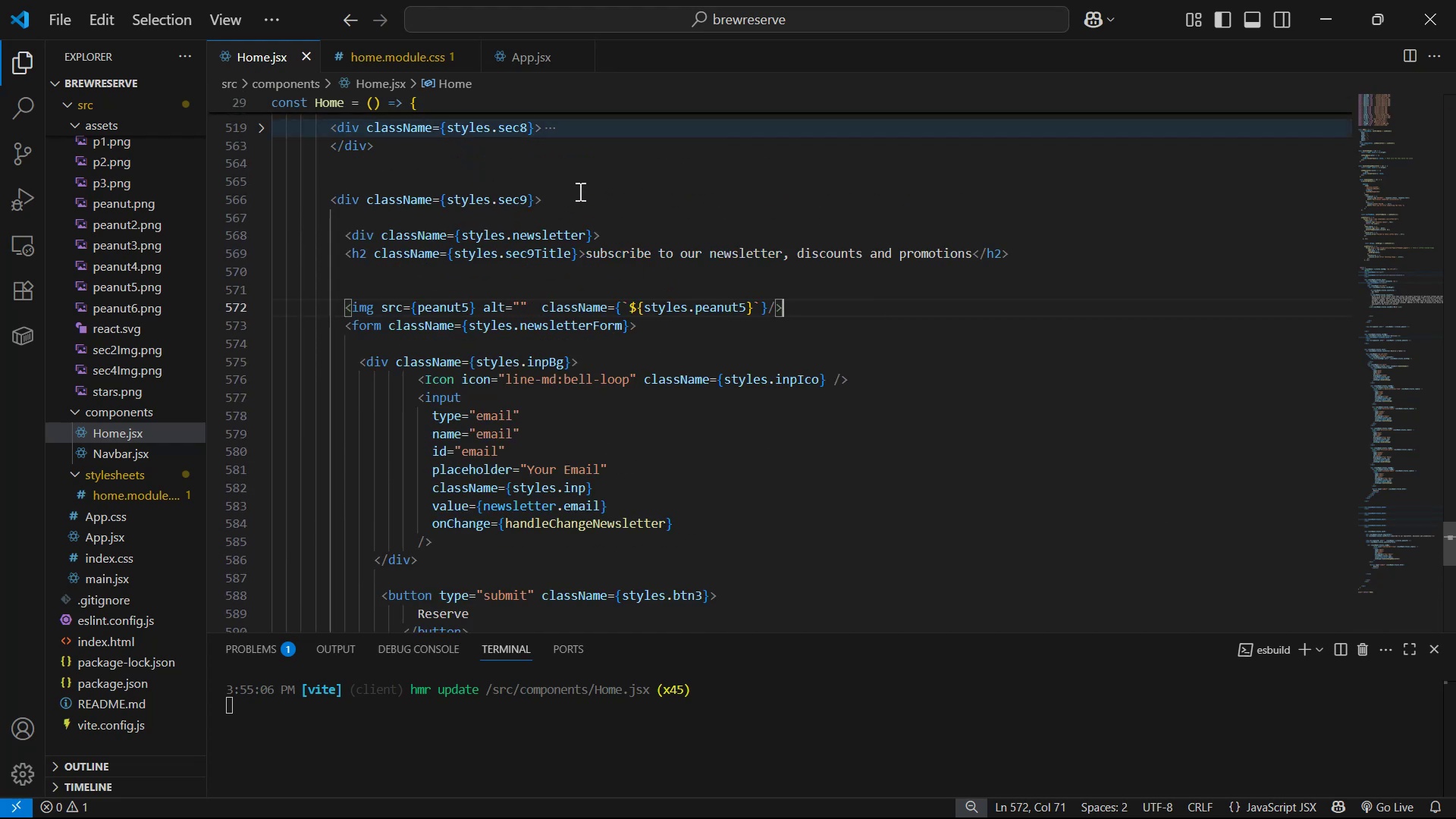 
left_click([586, 207])
 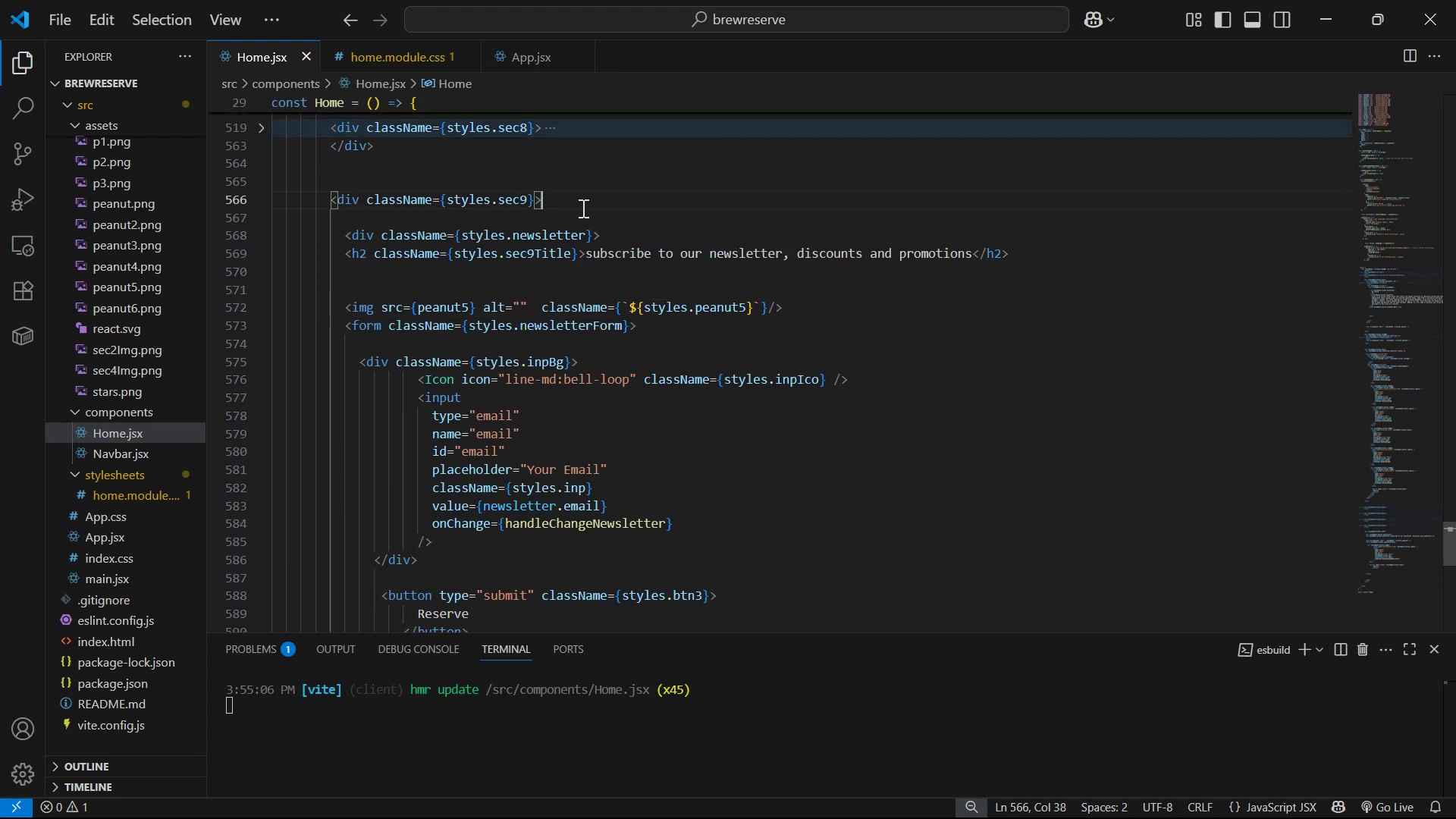 
key(Enter)
 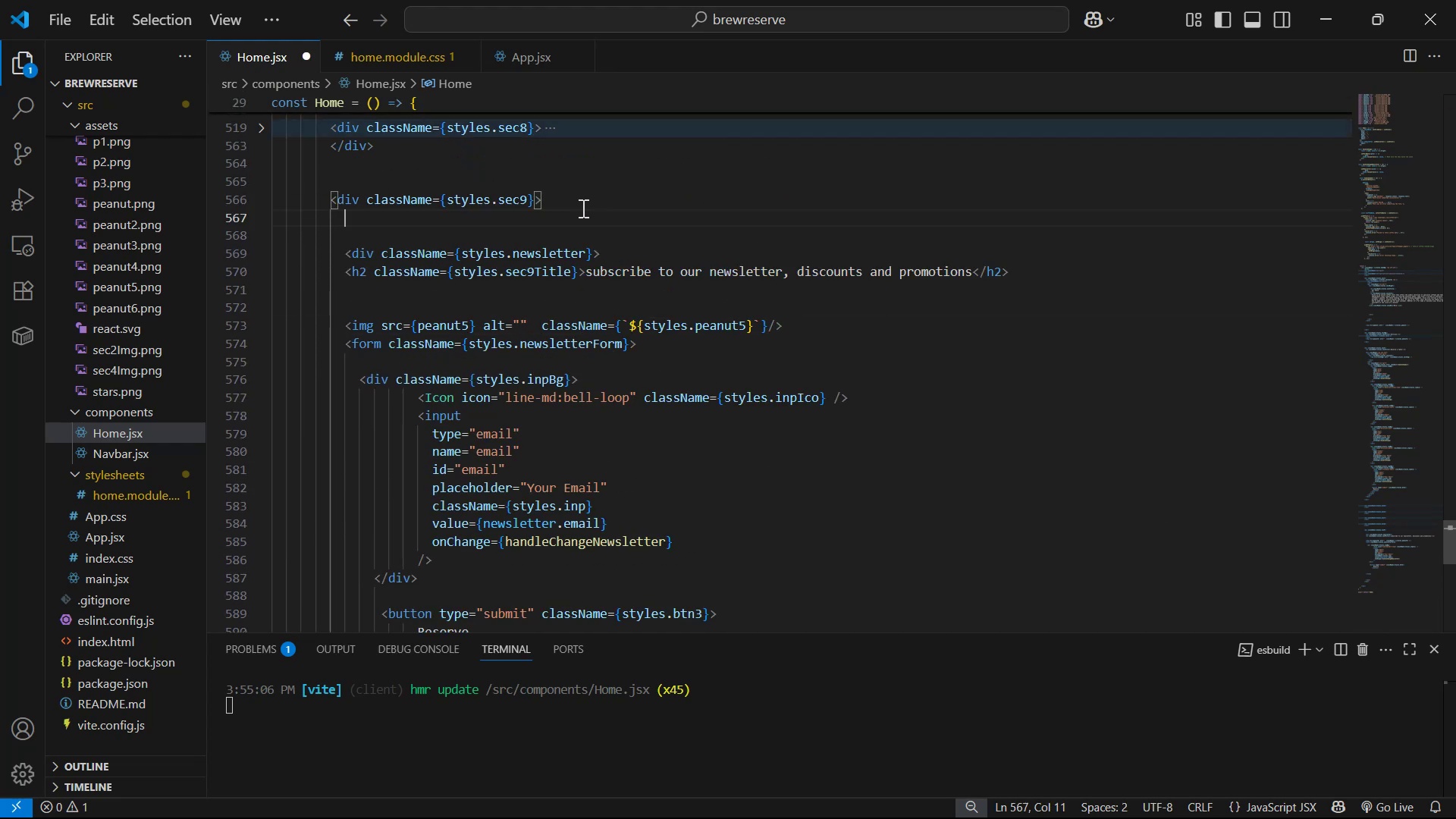 
key(Enter)
 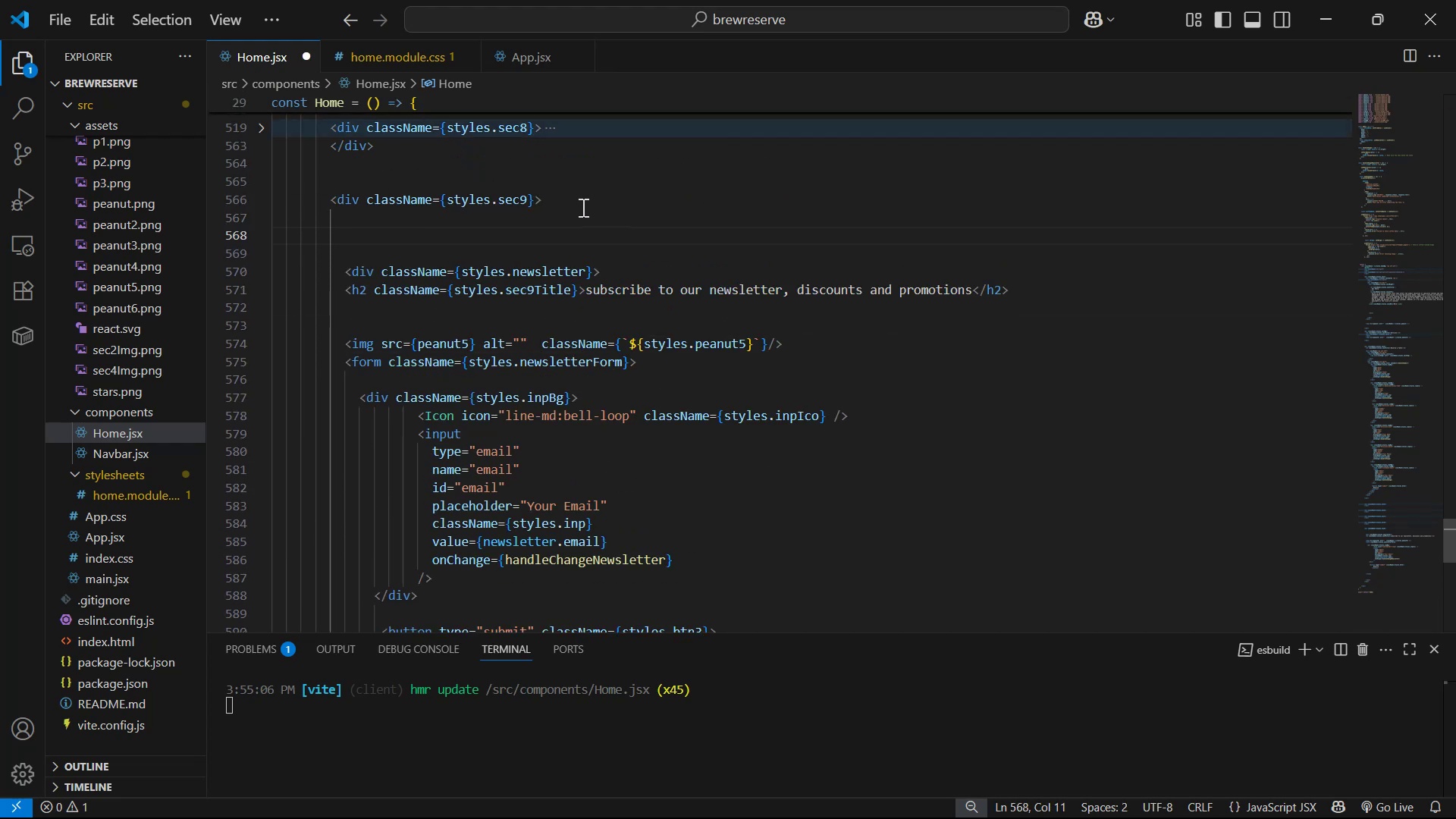 
scroll: coordinate [723, 338], scroll_direction: down, amount: 6.0
 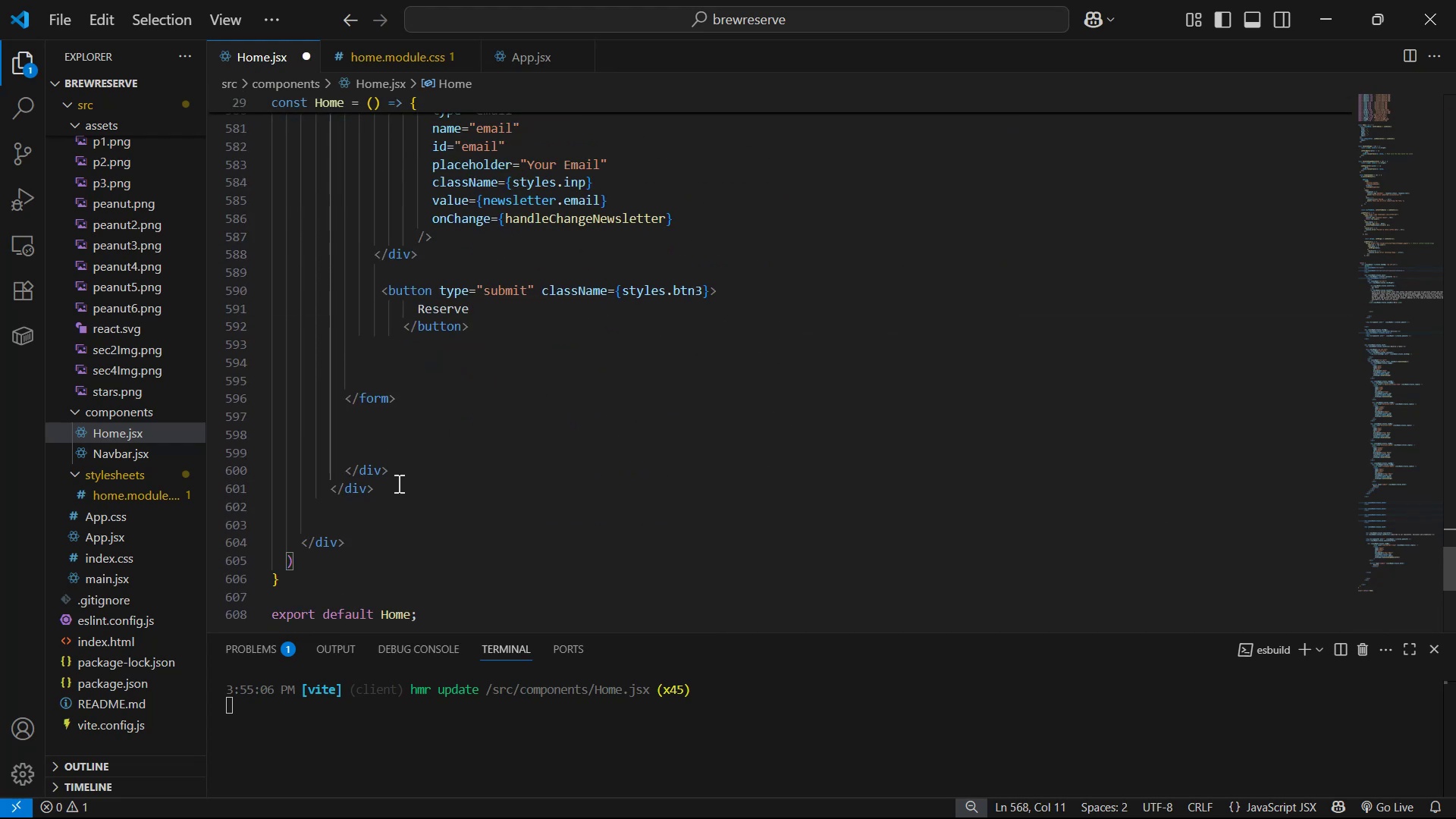 
left_click([413, 477])
 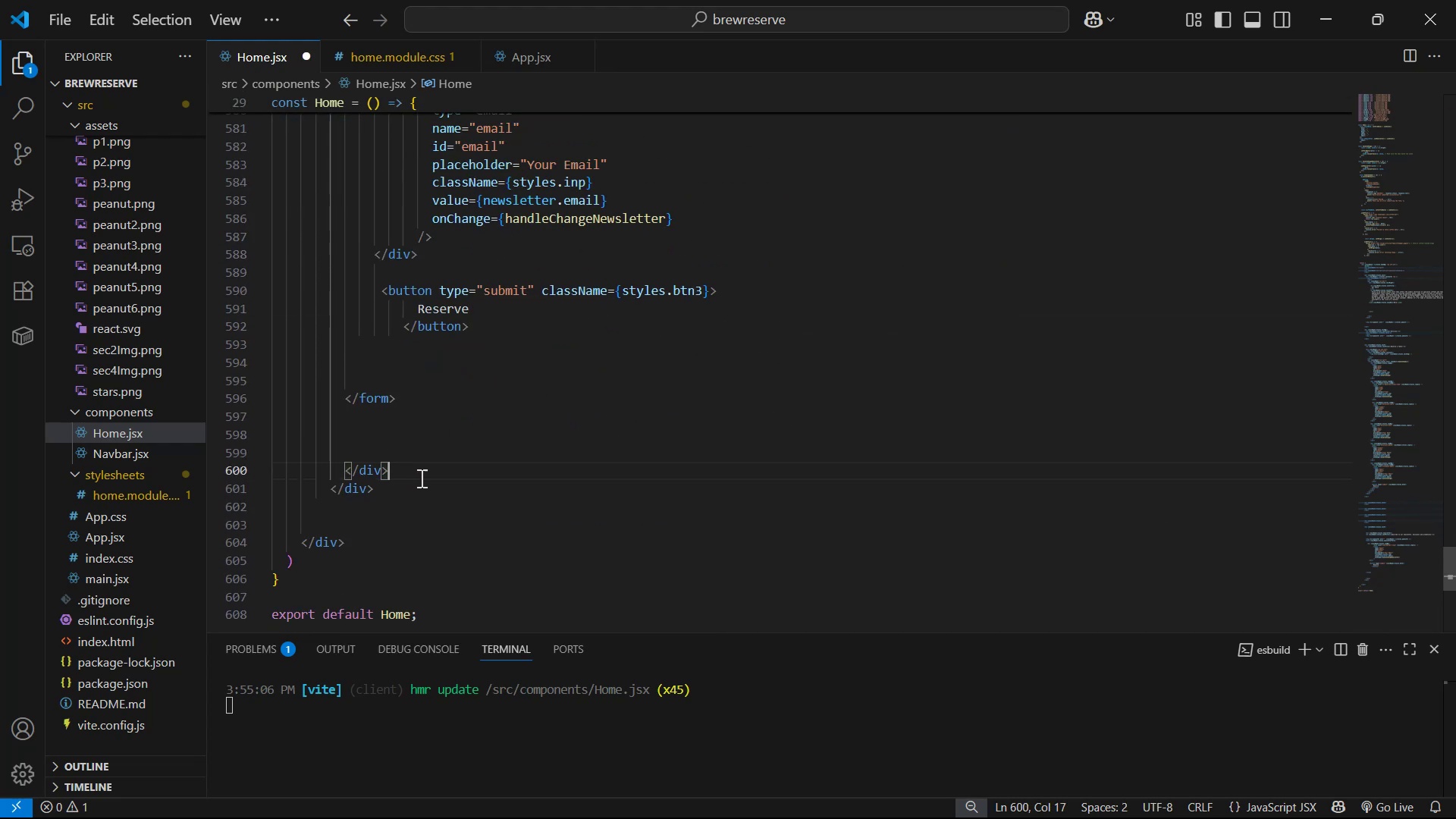 
key(Enter)
 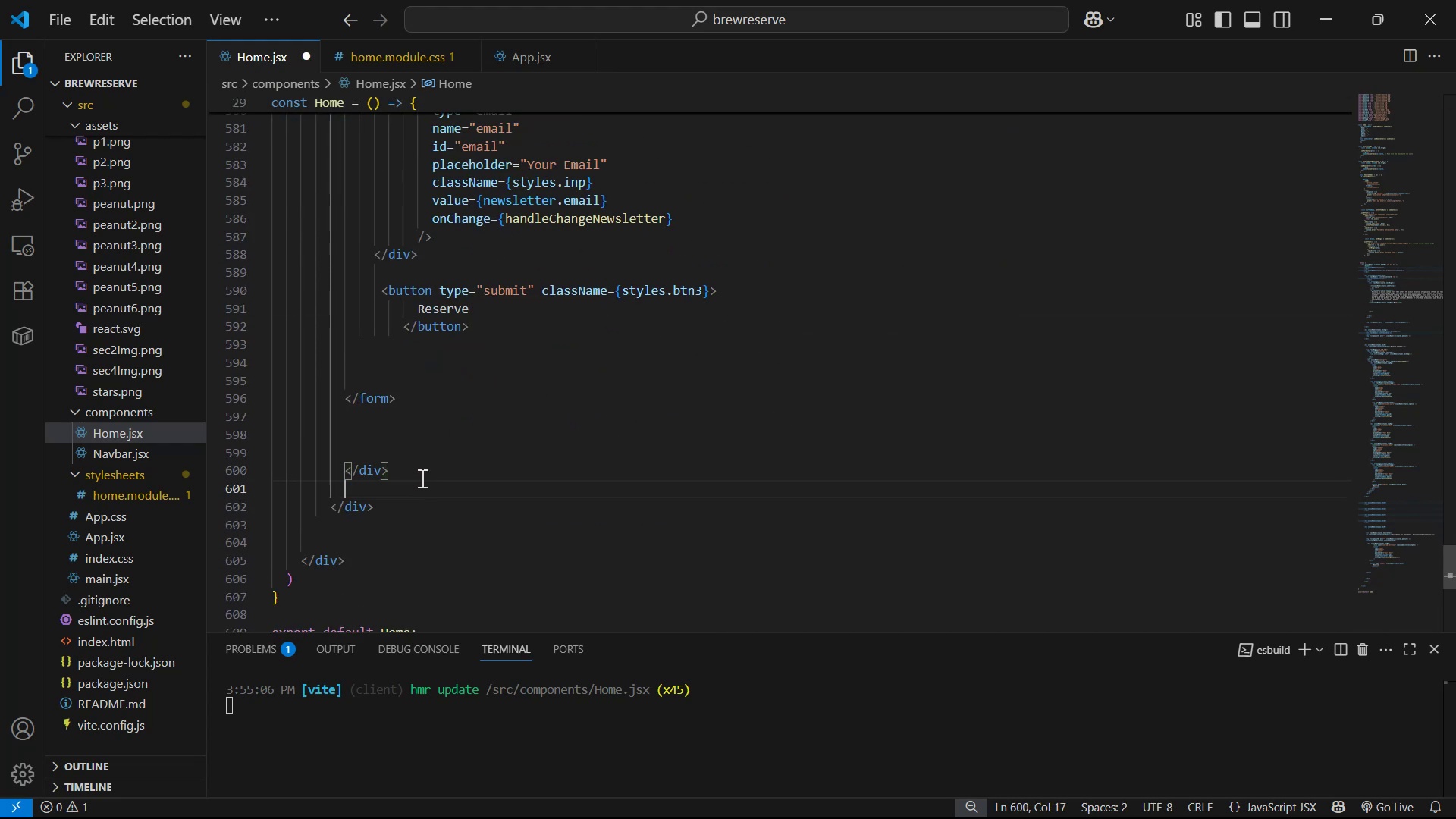 
key(Enter)
 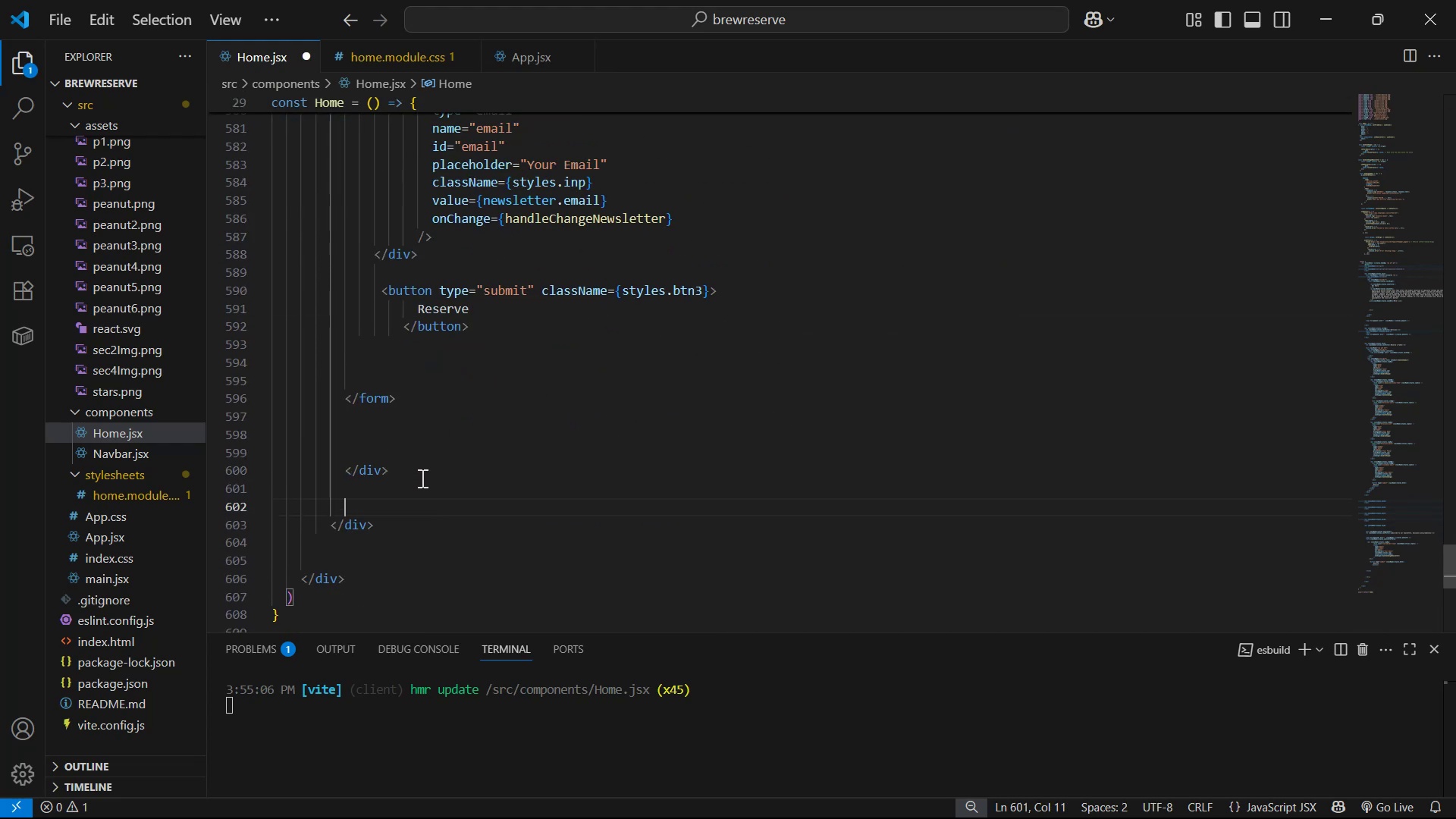 
key(Control+V)
 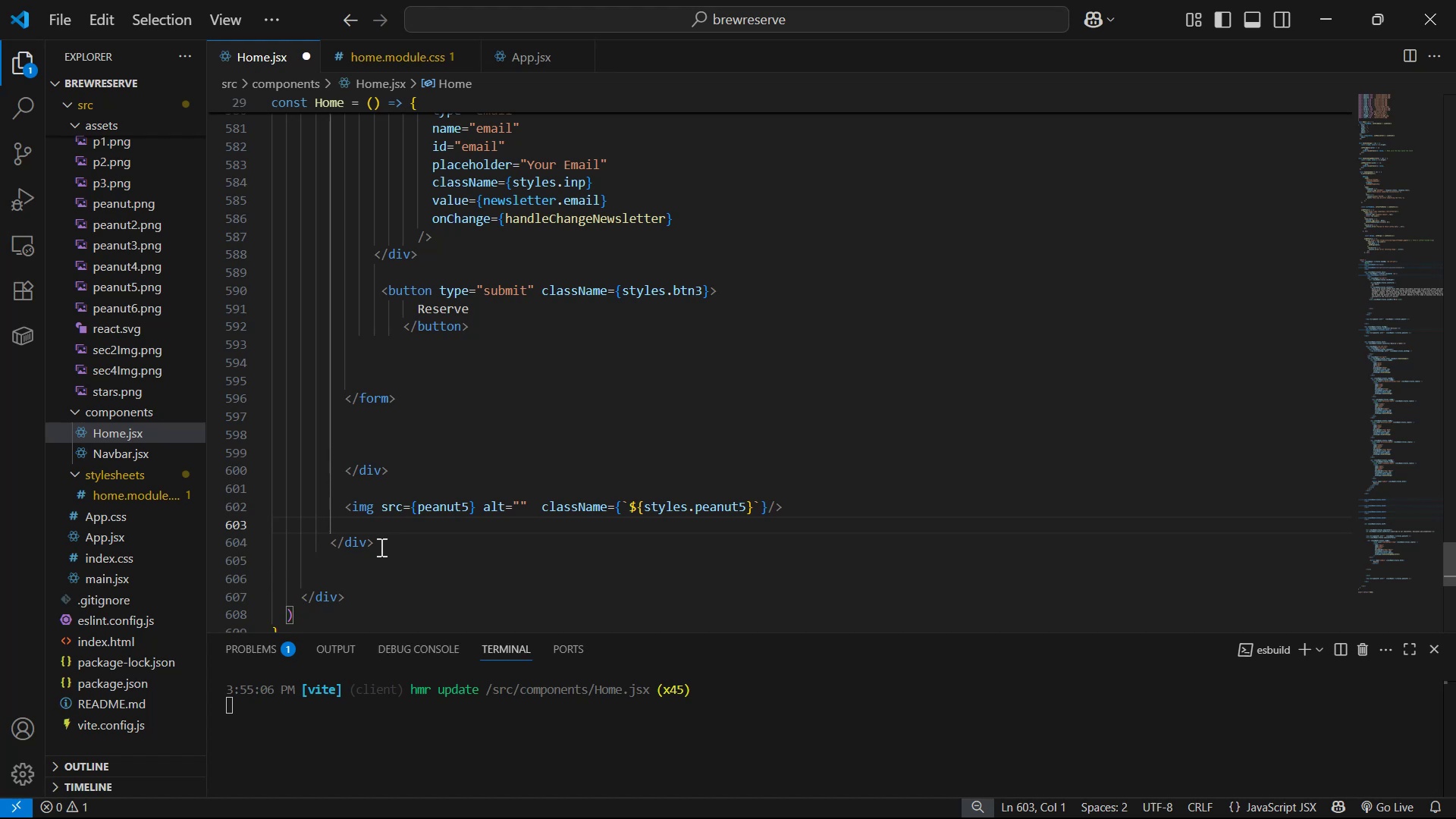 
left_click([355, 545])
 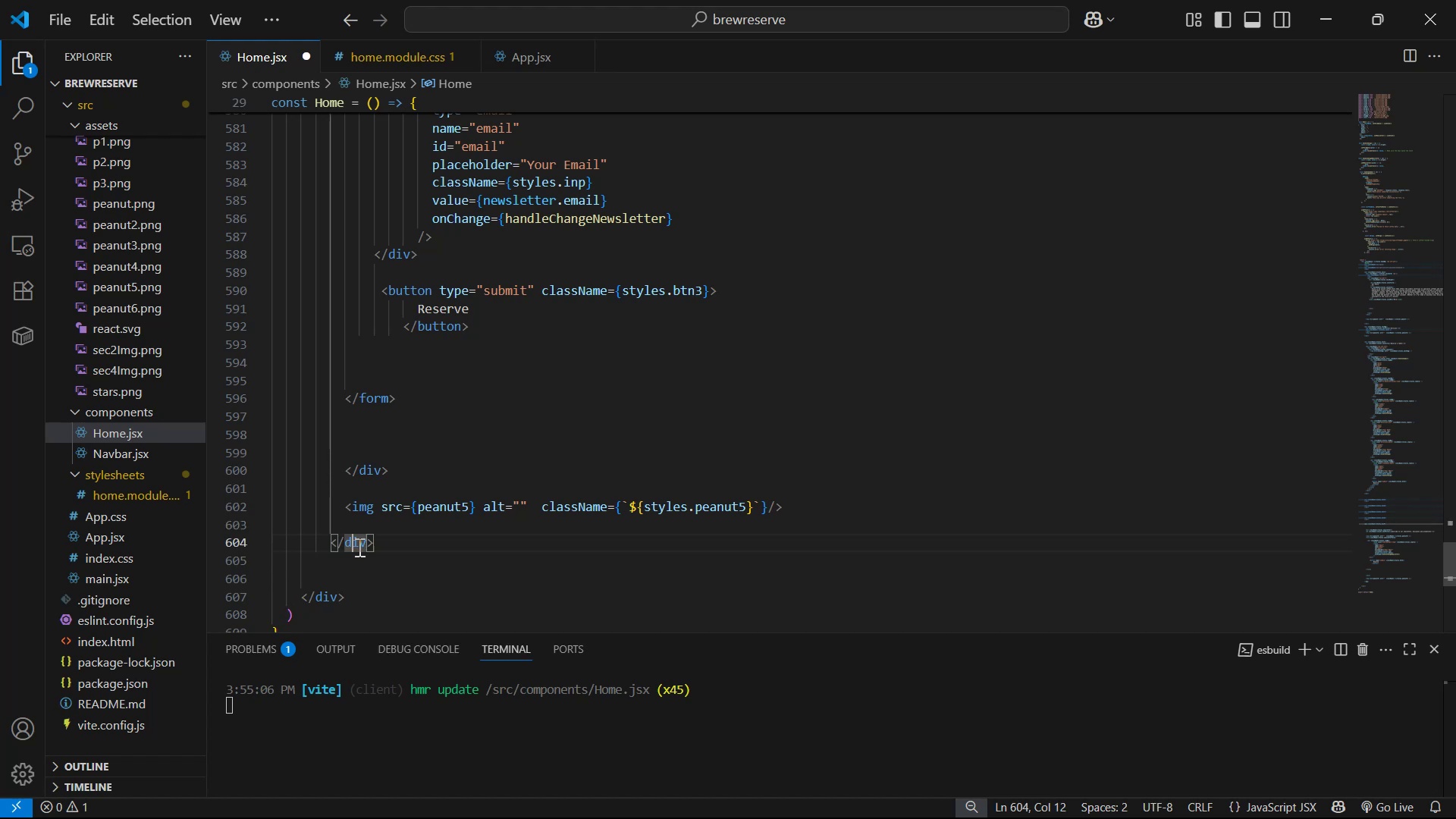 
scroll: coordinate [743, 368], scroll_direction: down, amount: 1.0
 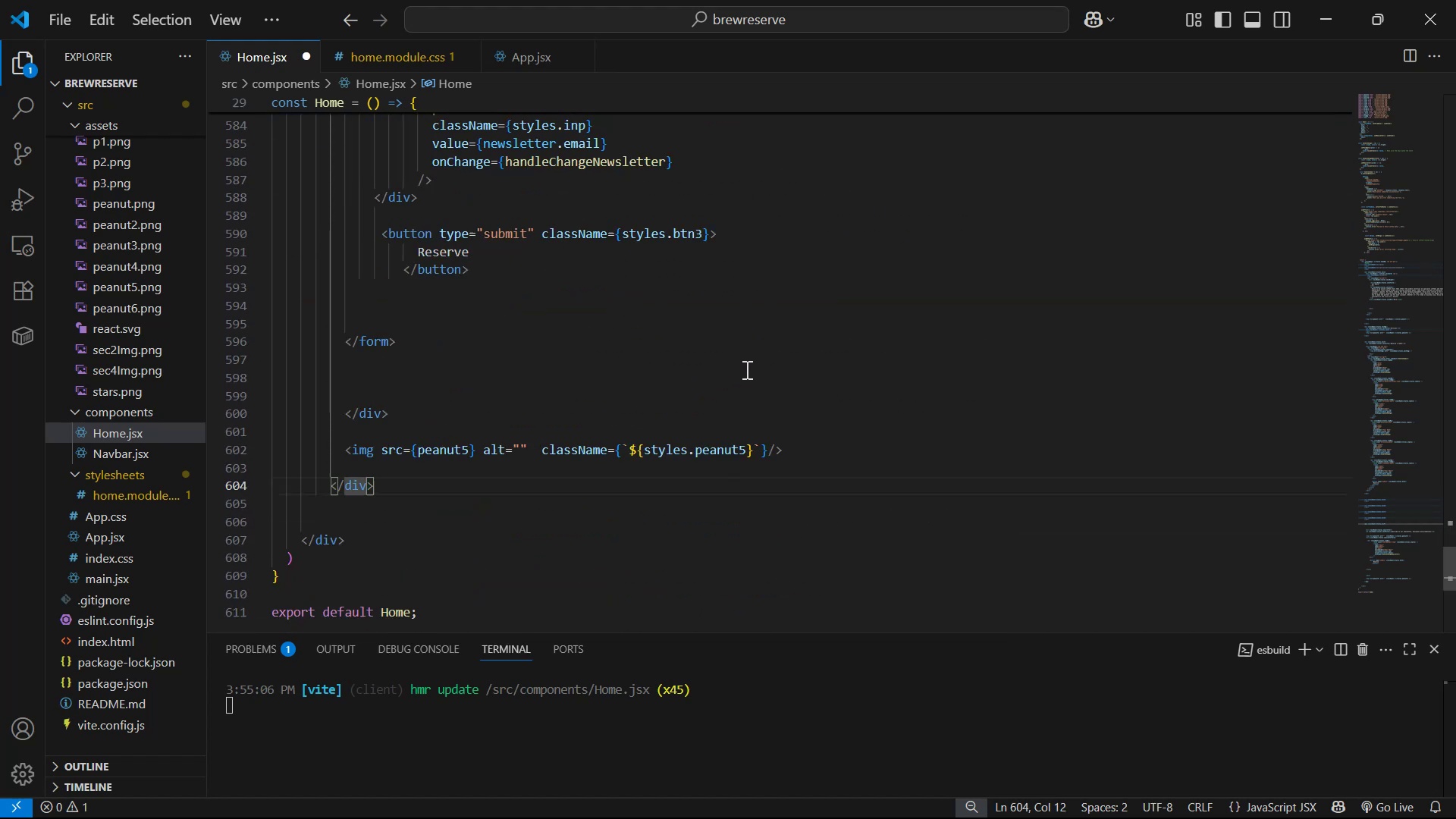 
key(Control+S)
 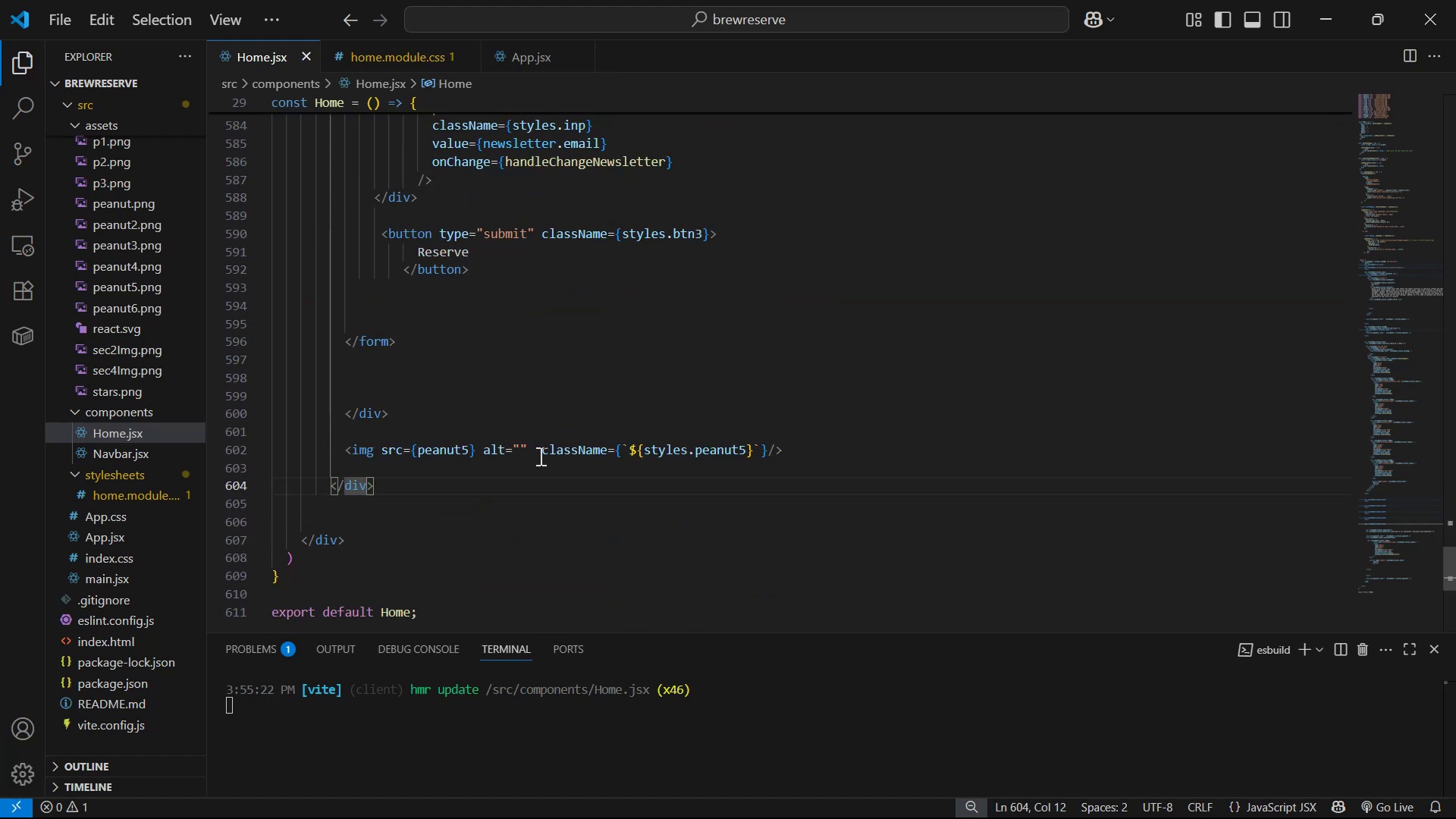 
left_click([469, 449])
 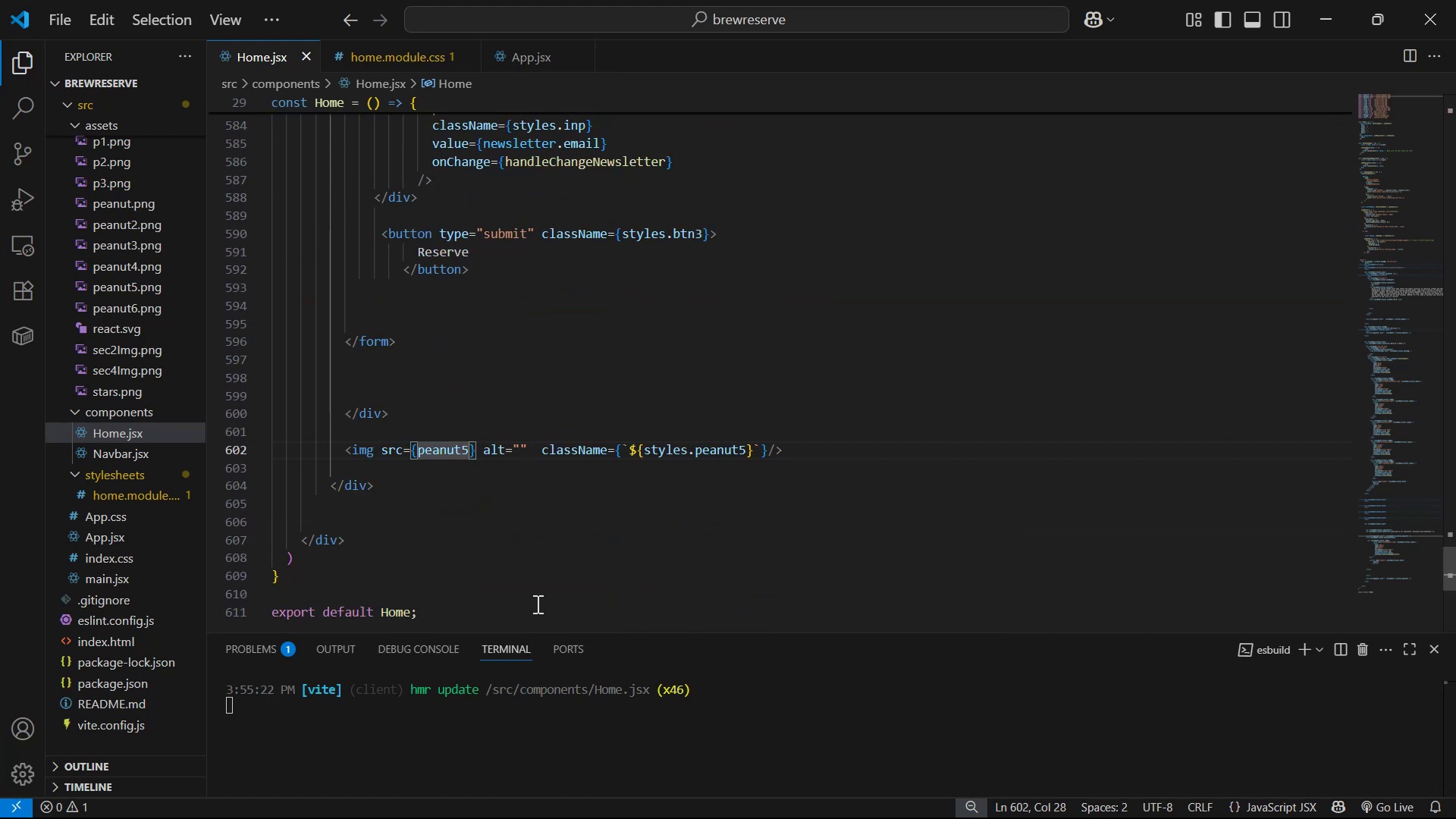 
key(Backspace)
 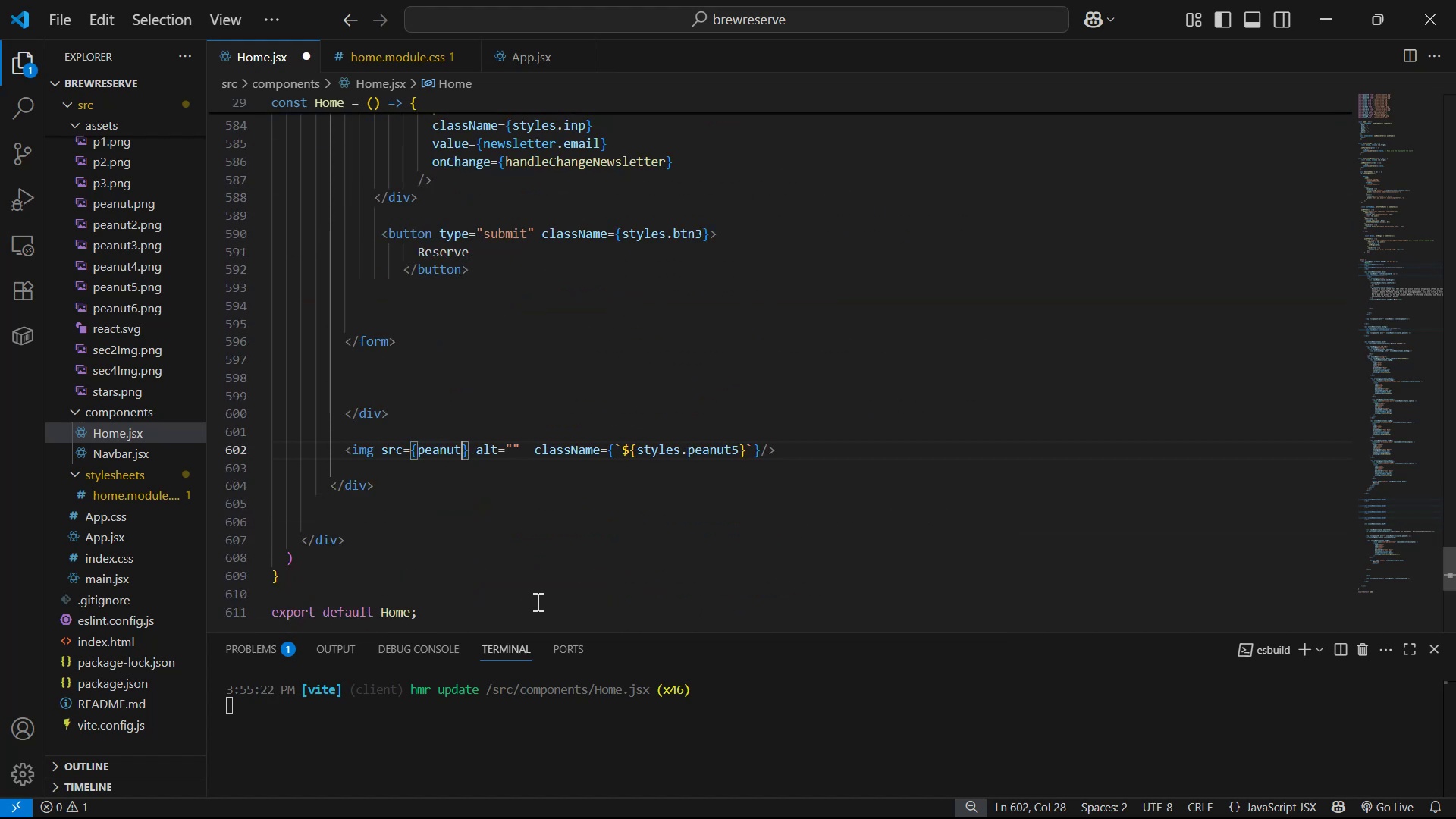 
key(6)
 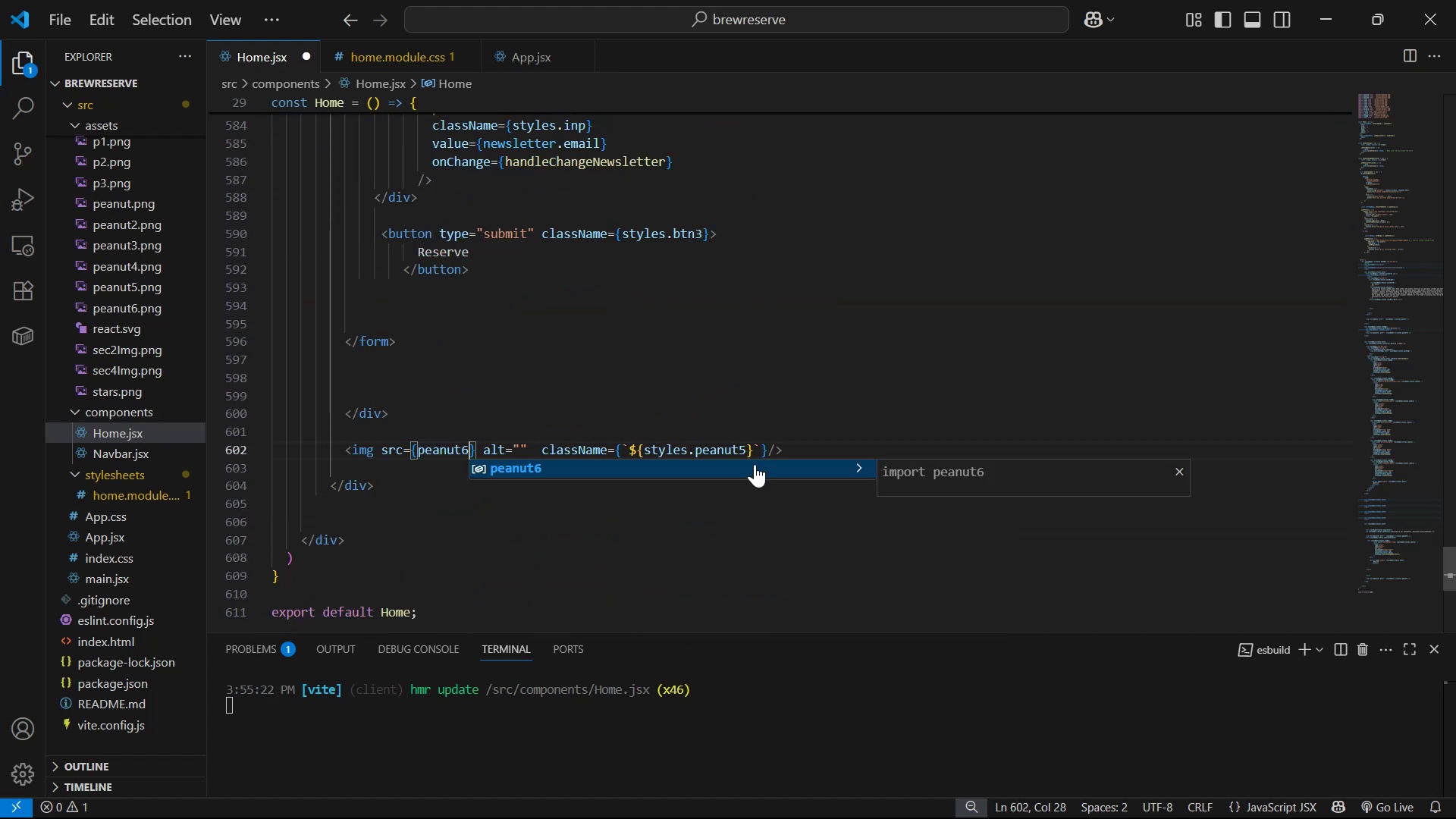 
left_click([745, 447])
 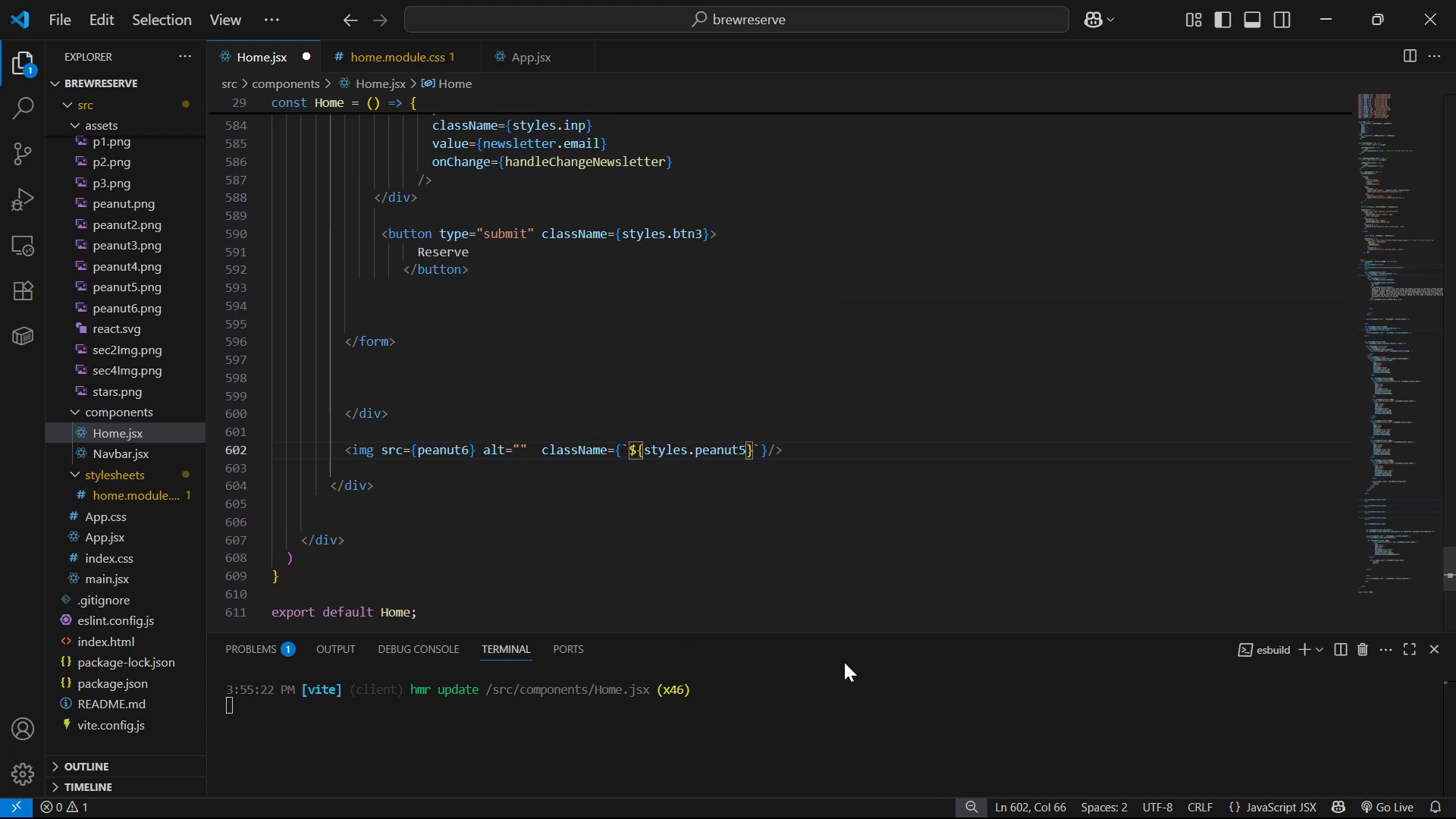 
key(Backspace)
 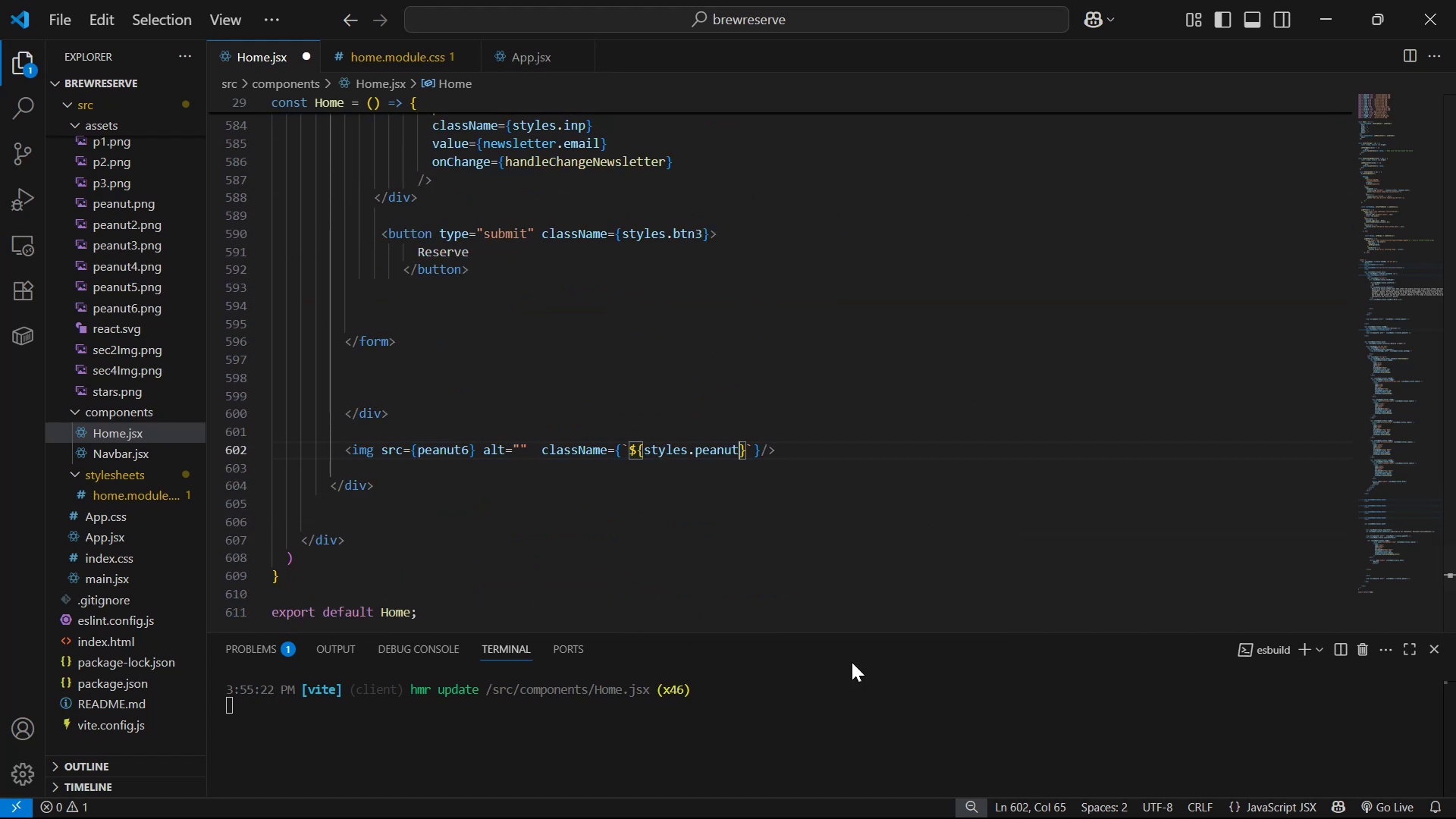 
key(6)
 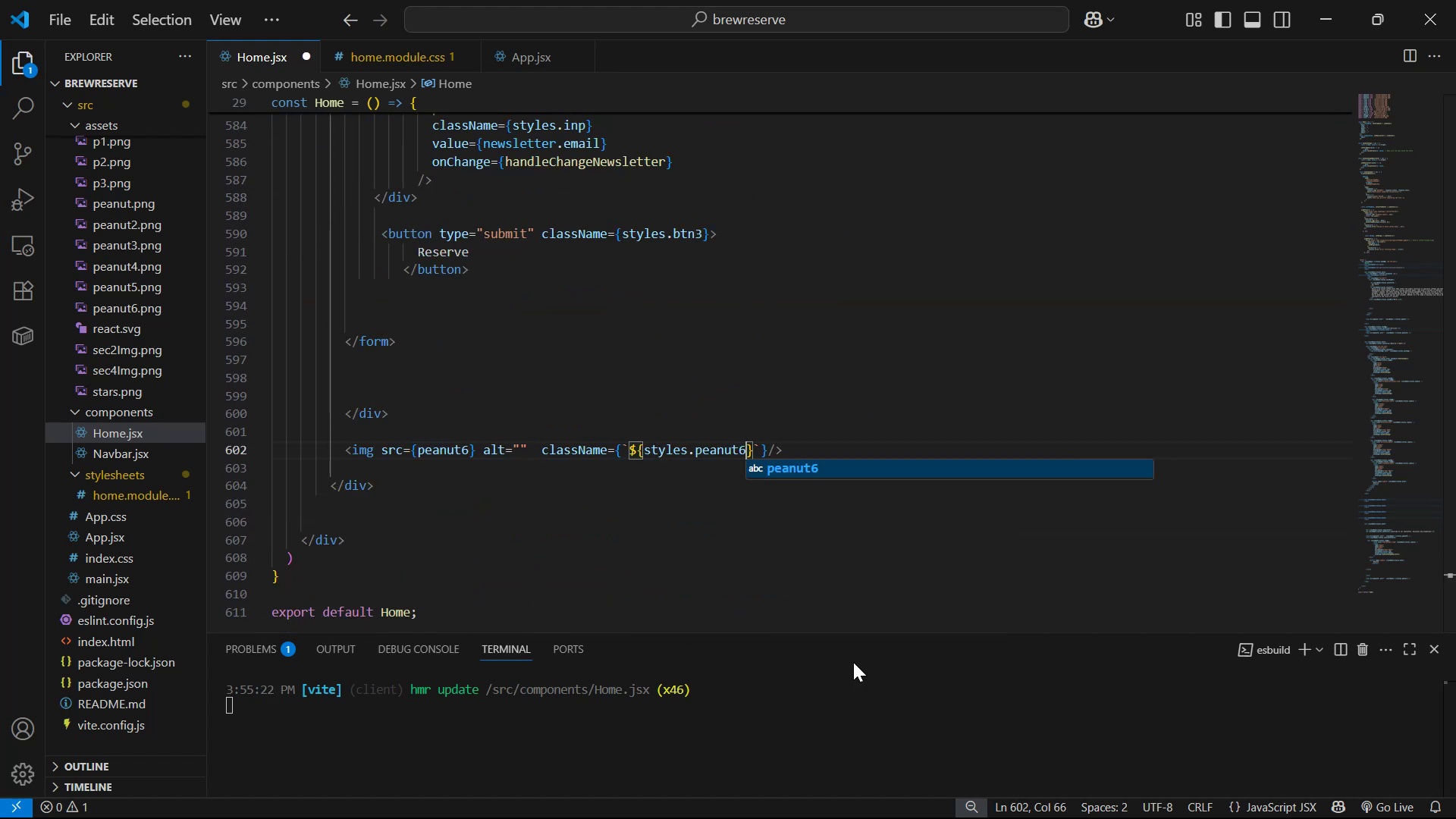 
key(Control+S)
 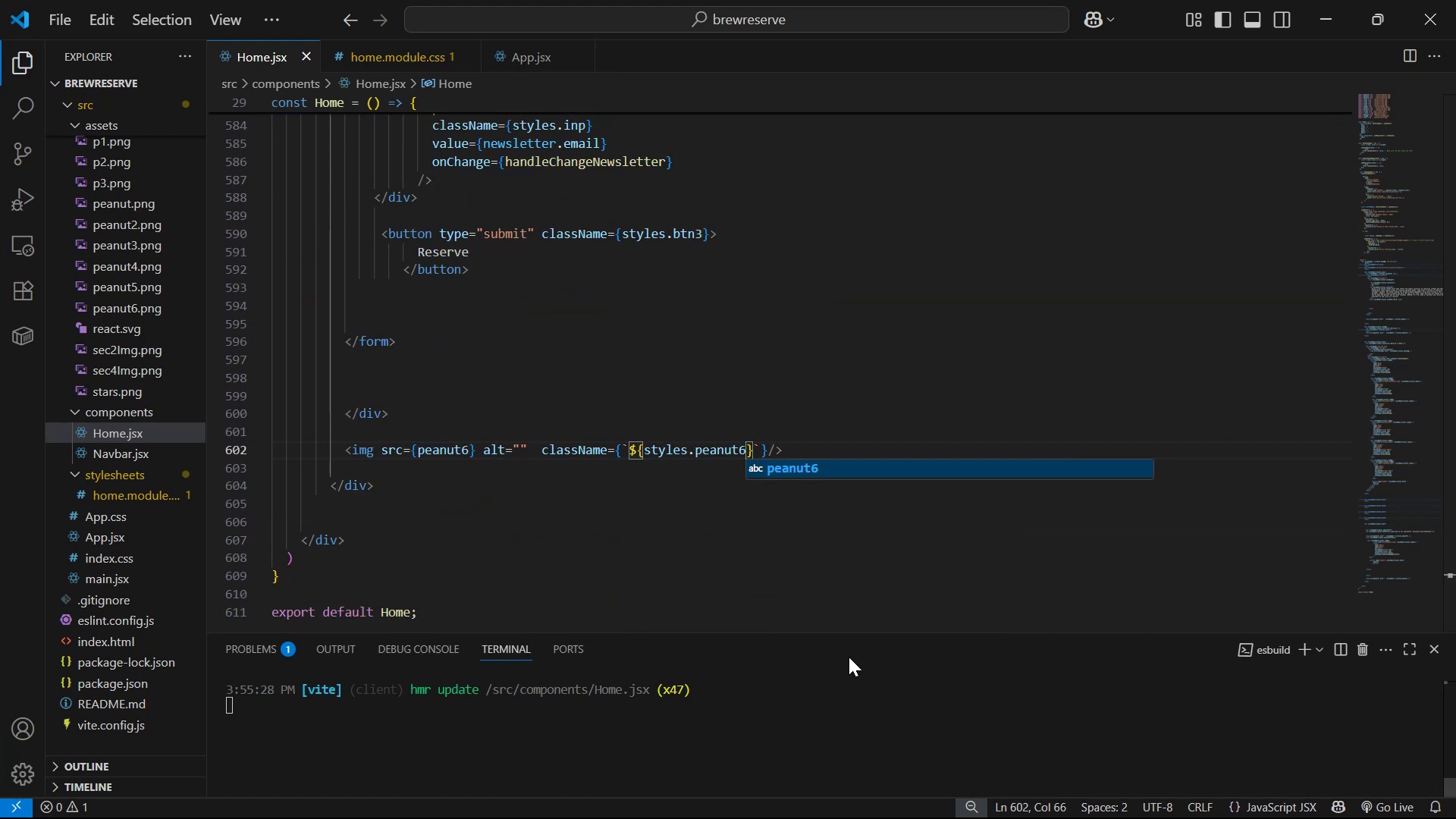 
key(Alt+Tab)
 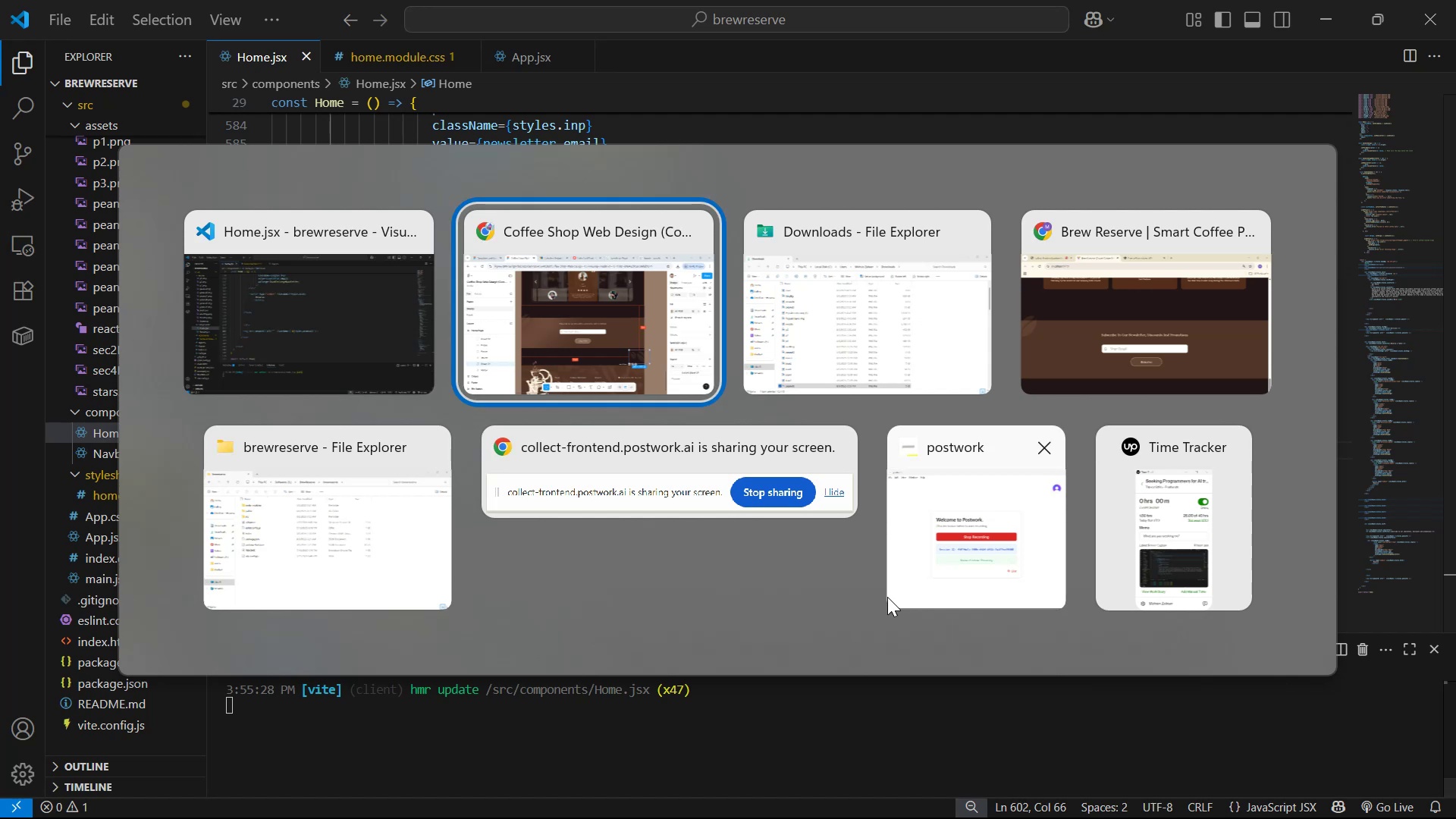 
key(Alt+Tab)
 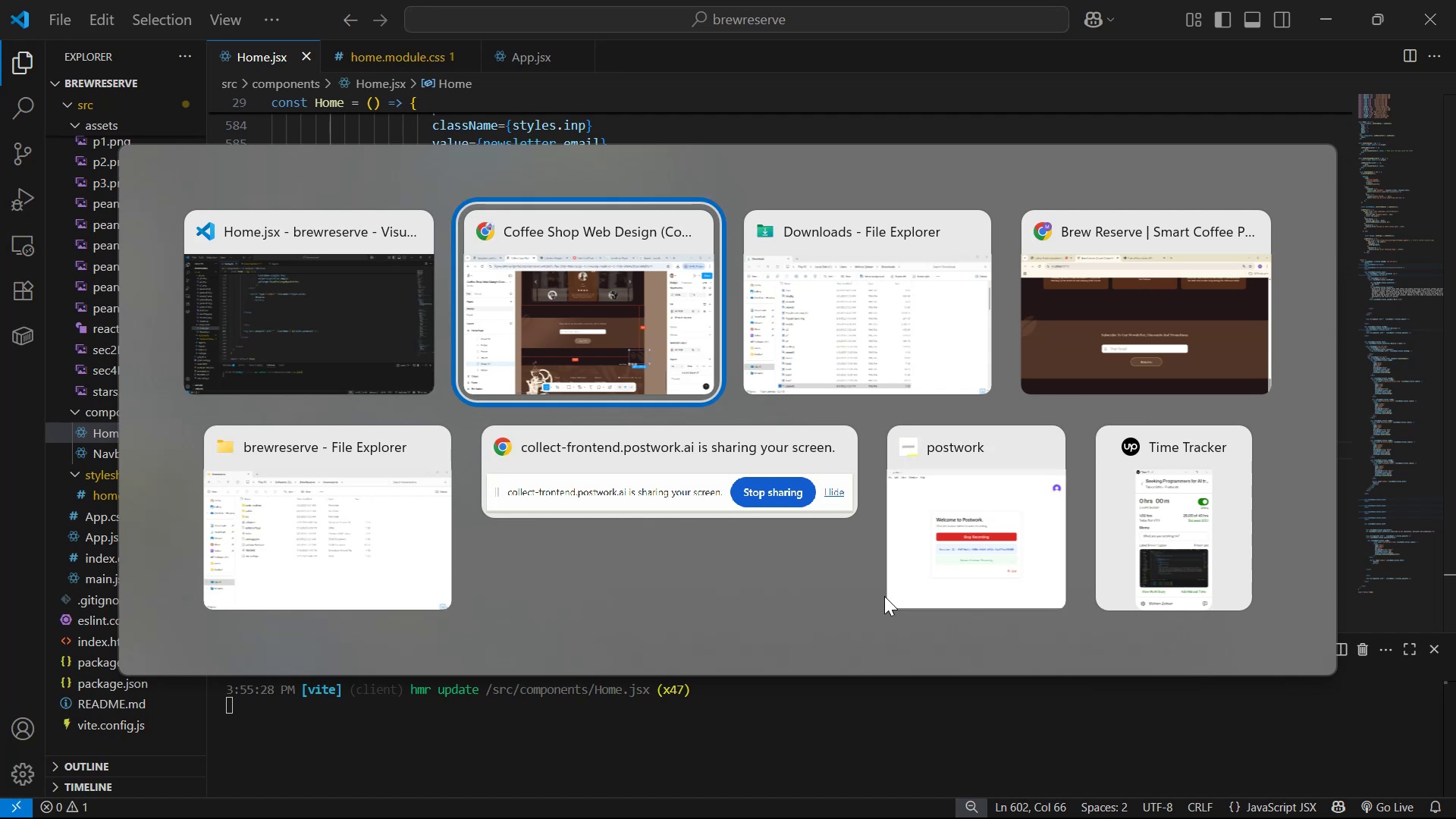 
key(Alt+Tab)
 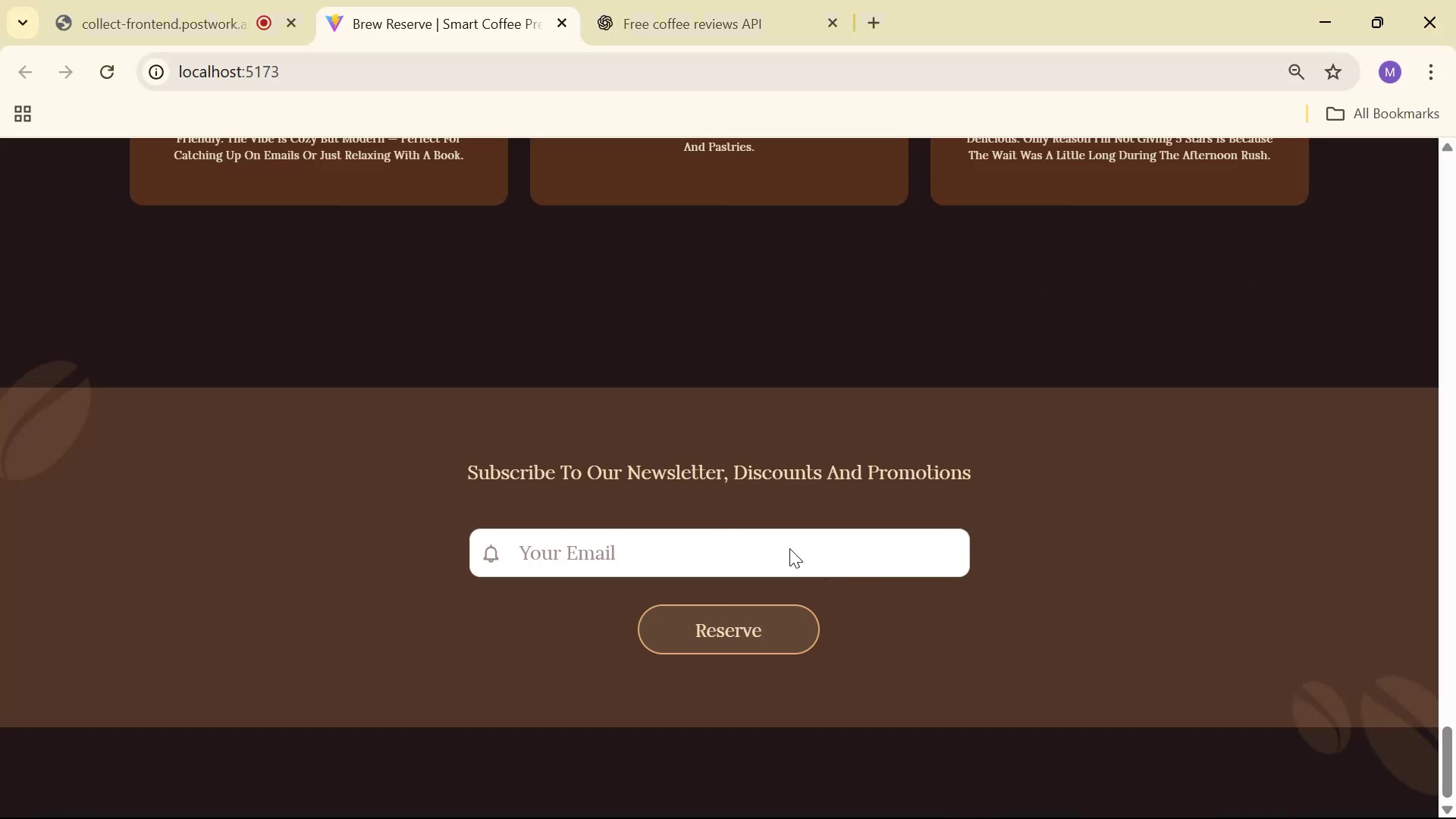 
scroll: coordinate [799, 502], scroll_direction: down, amount: 6.0
 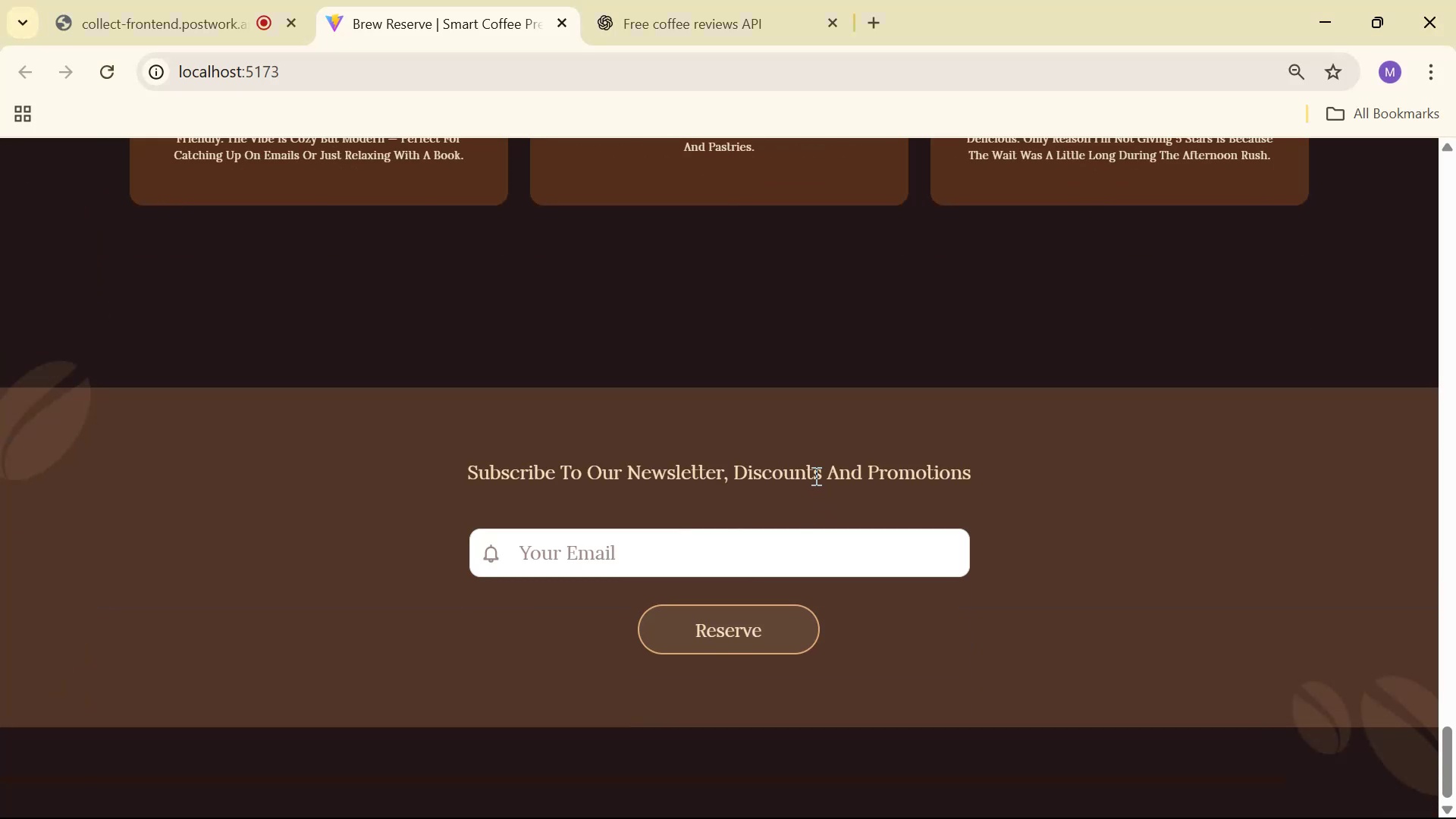 
key(Alt+Tab)
 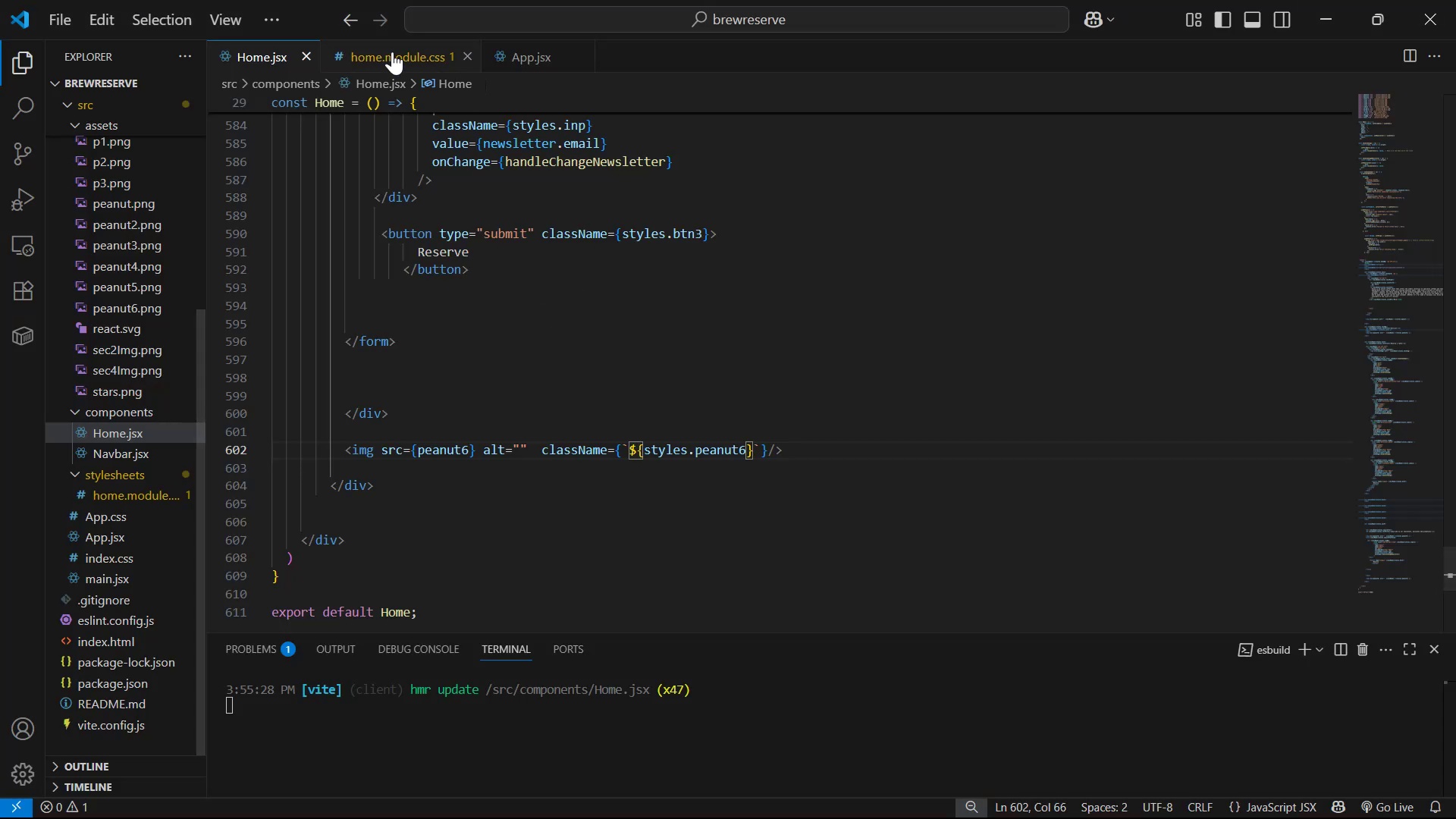 
scroll: coordinate [488, 339], scroll_direction: up, amount: 15.0
 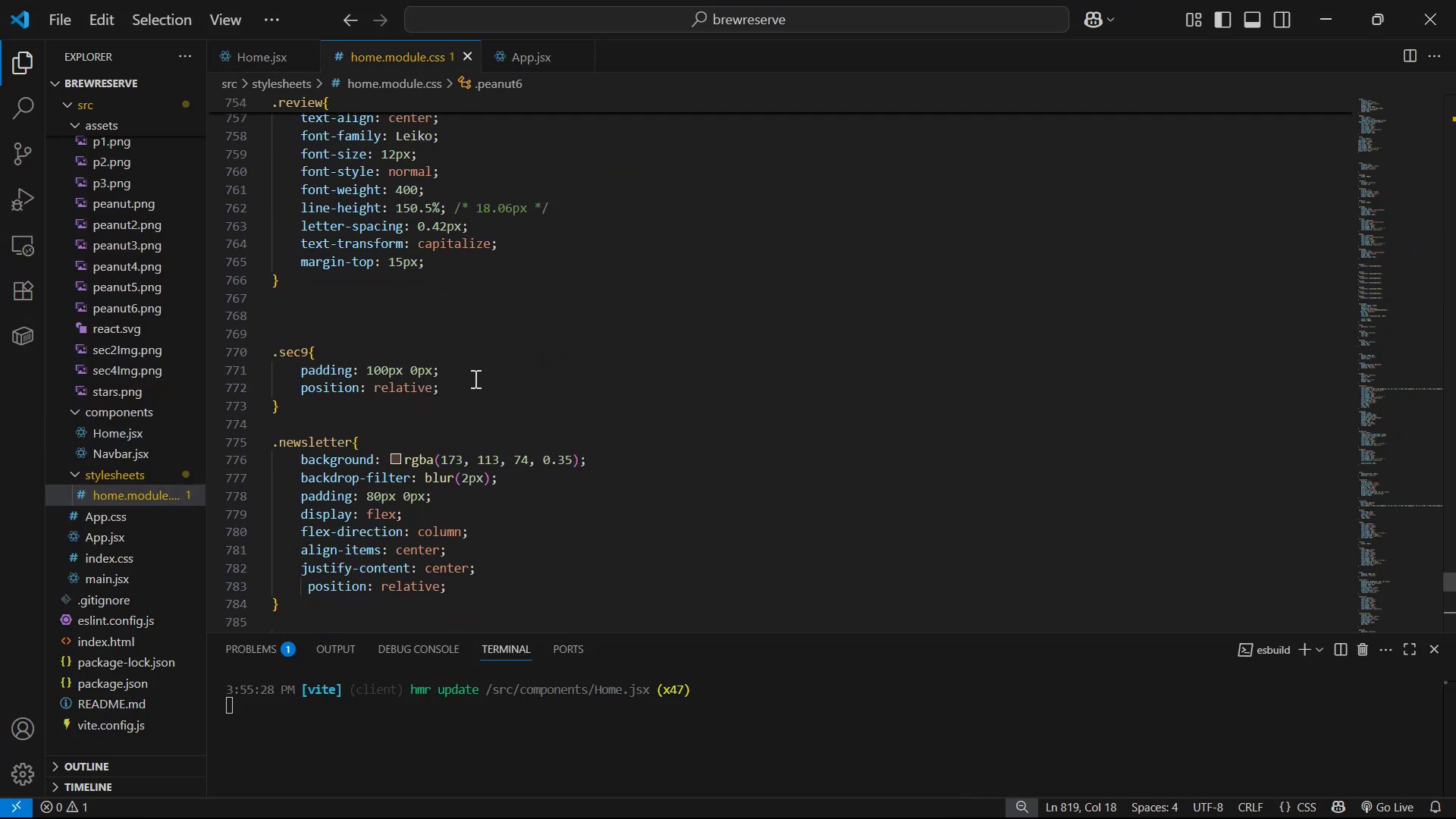 
left_click([475, 378])
 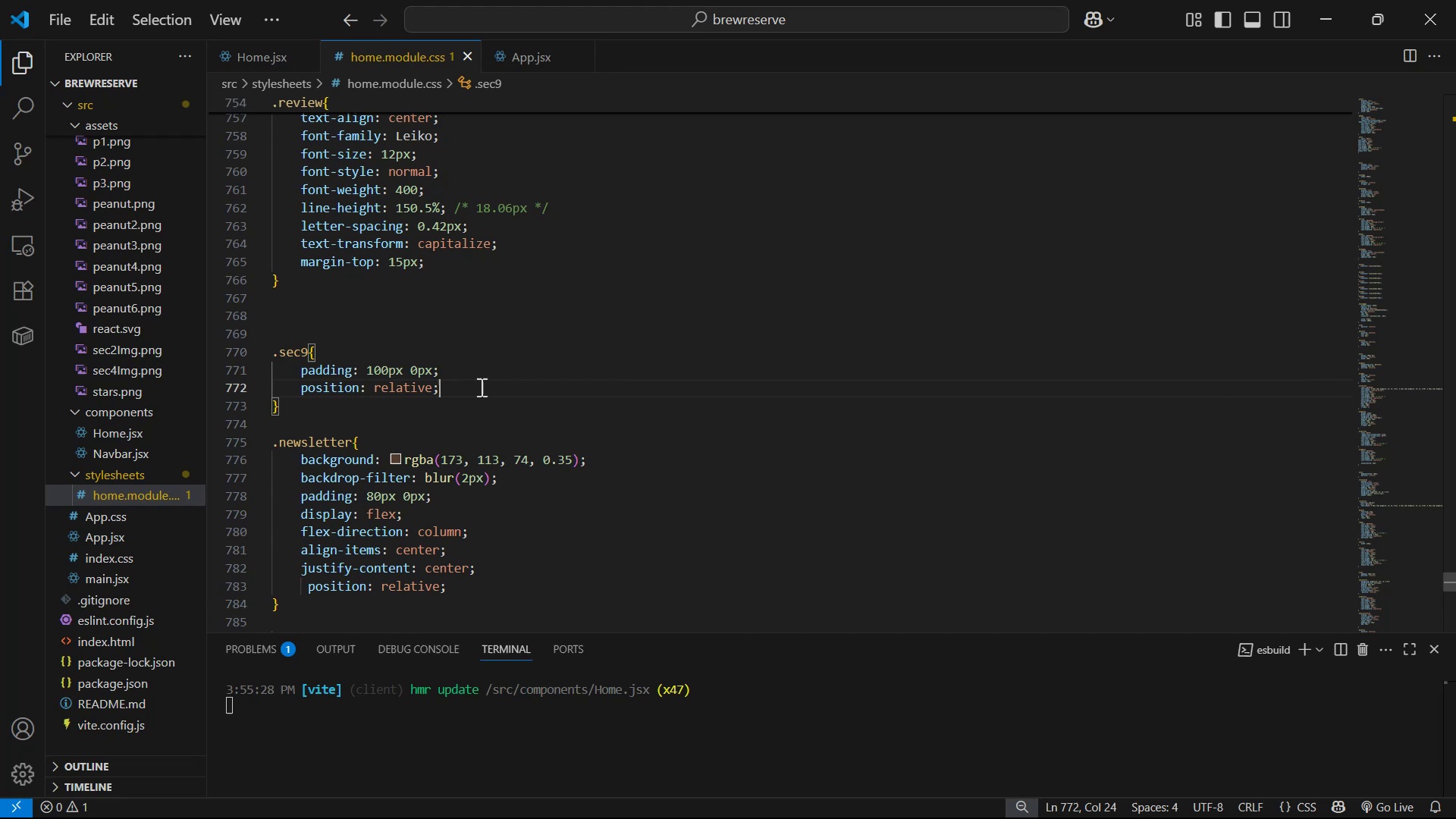 
key(Enter)
 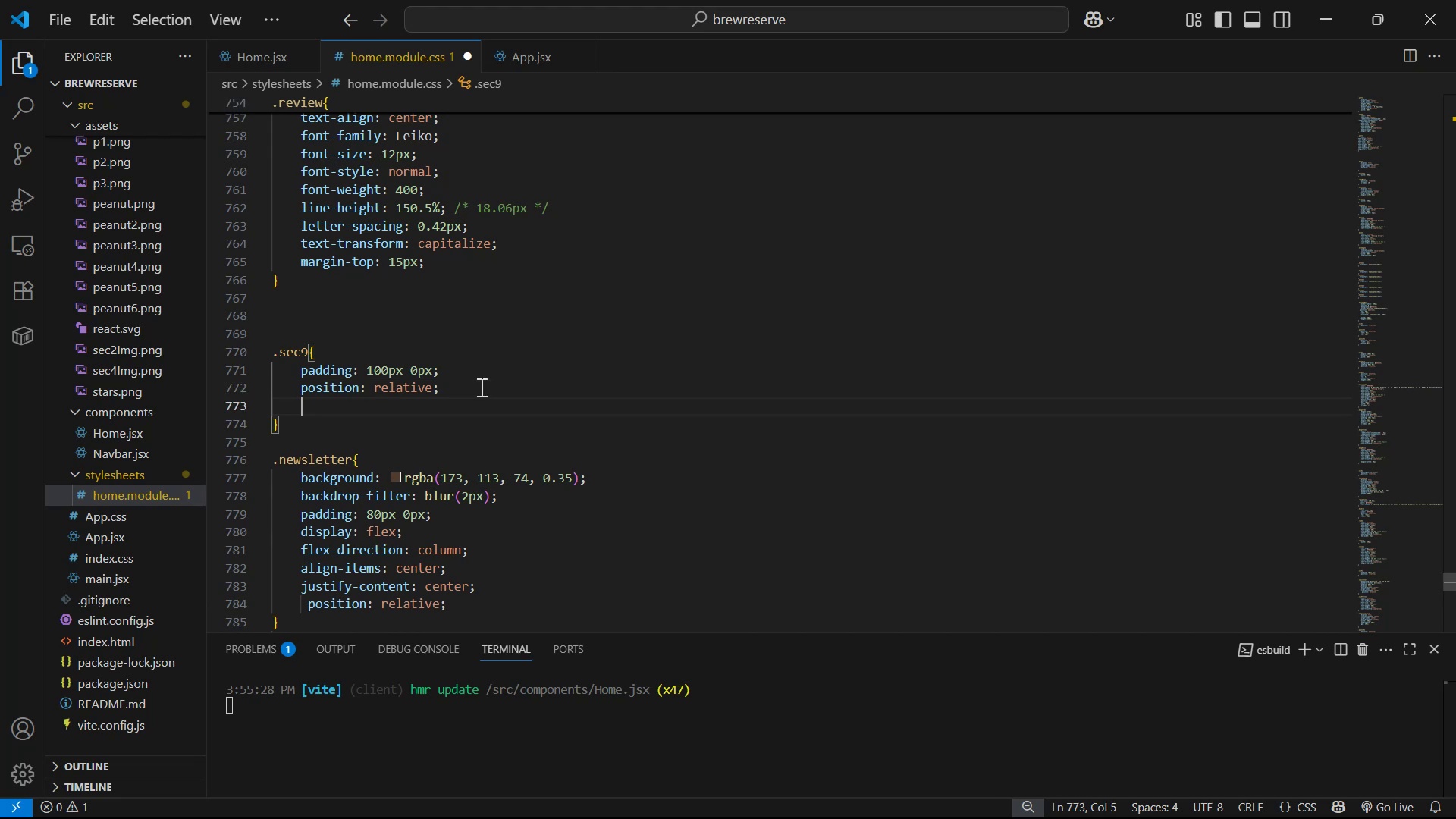 
type(pa)
 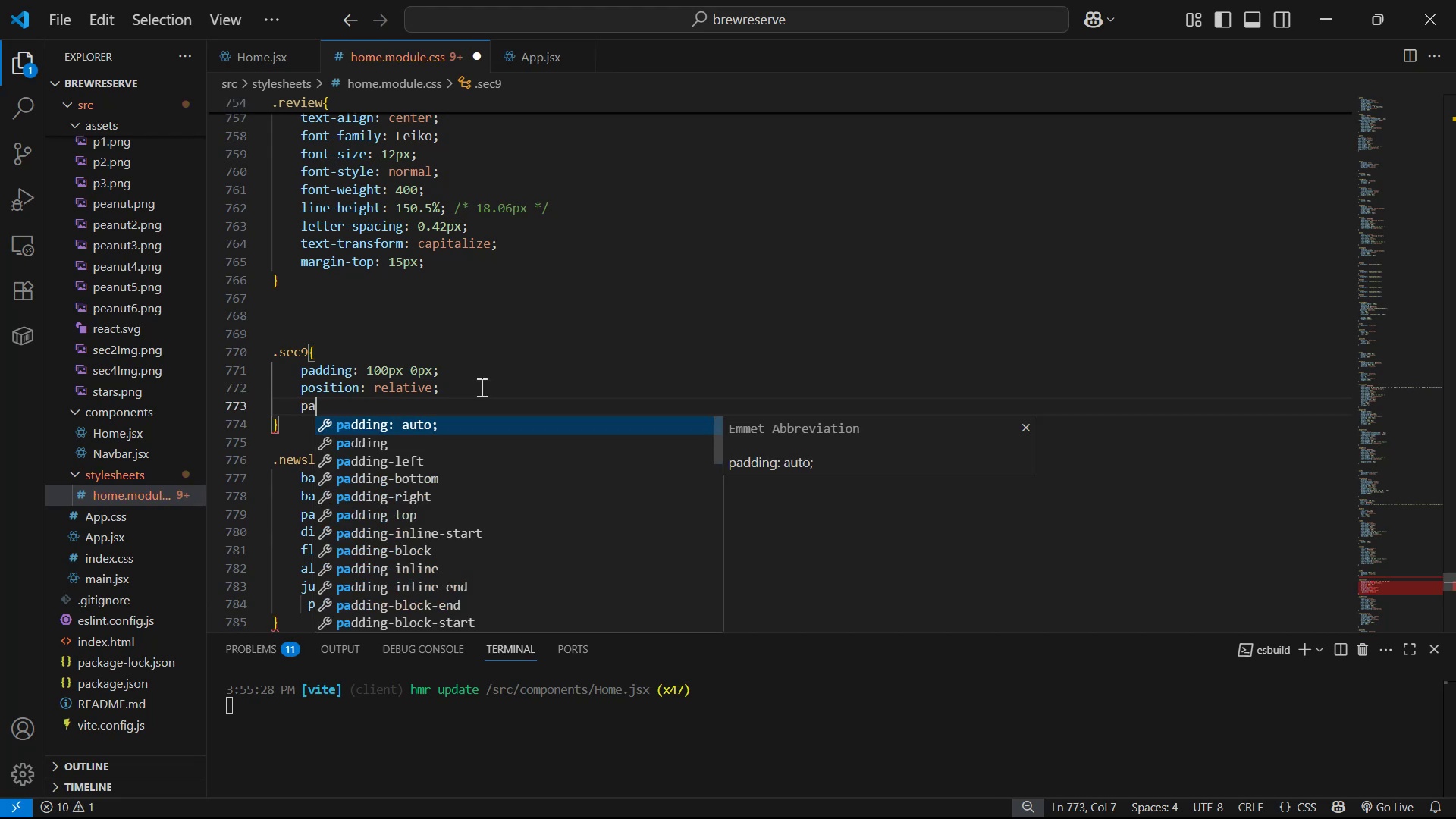 
key(ArrowDown)
 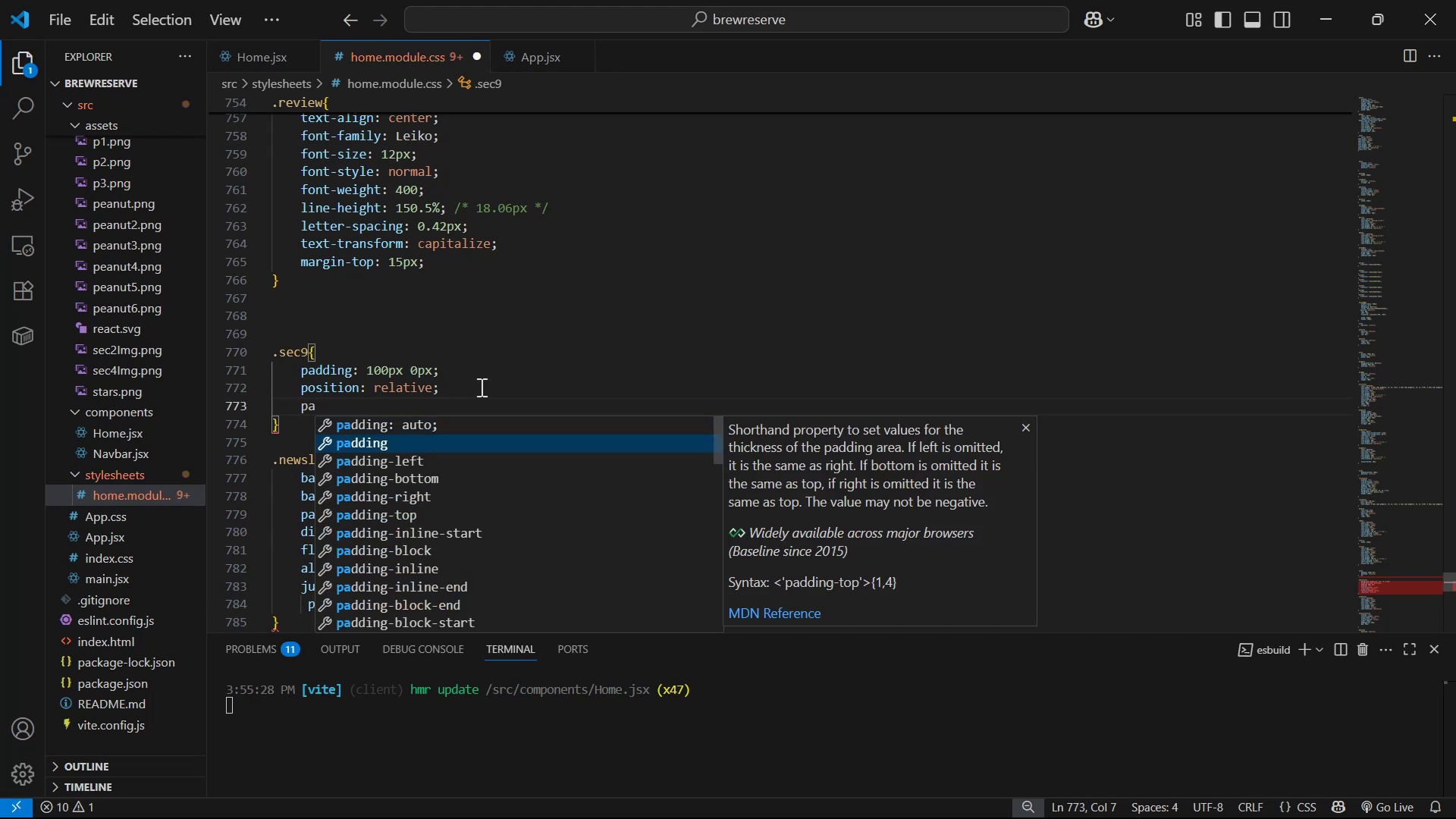 
key(ArrowDown)
 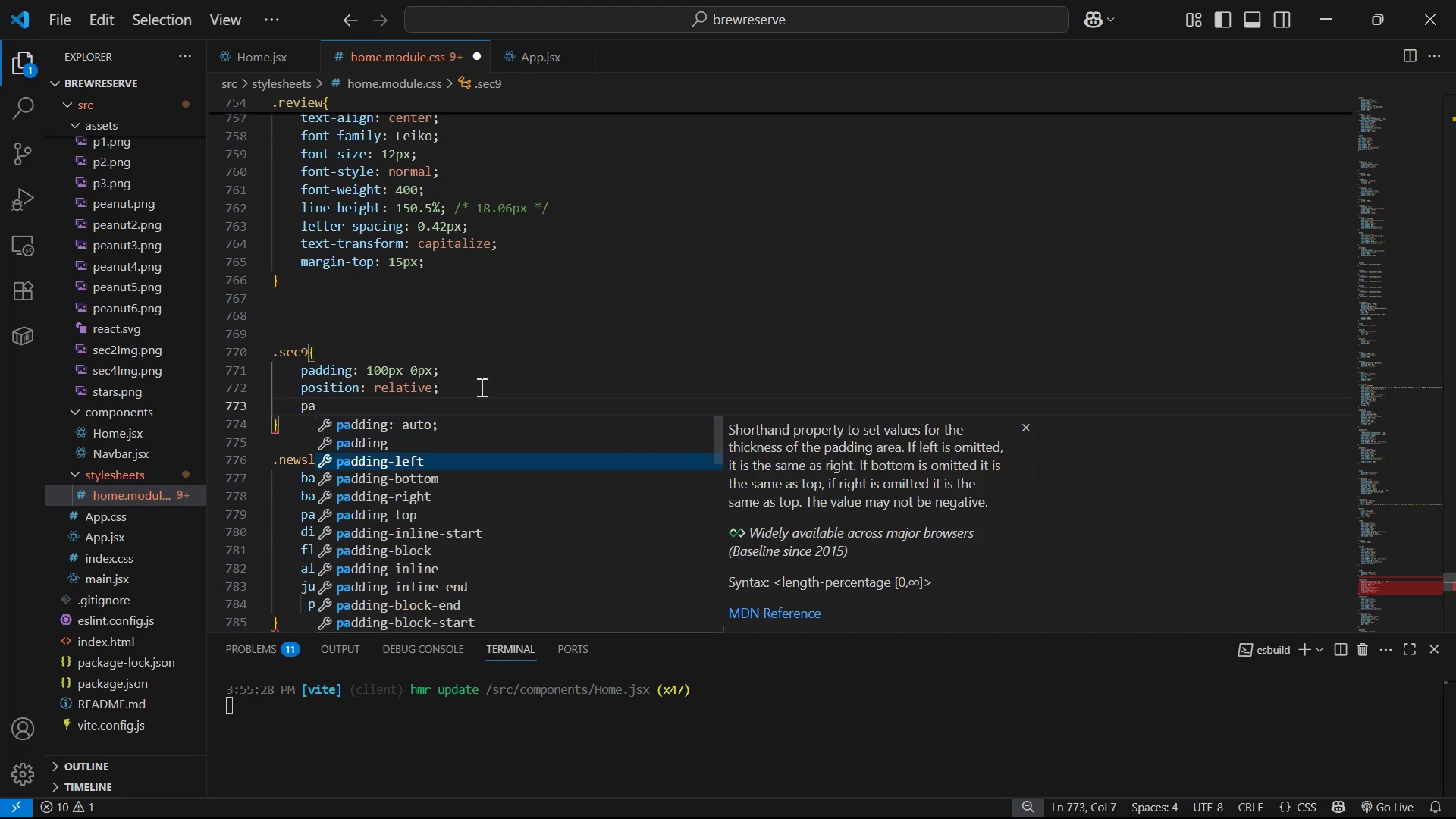 
key(ArrowDown)
 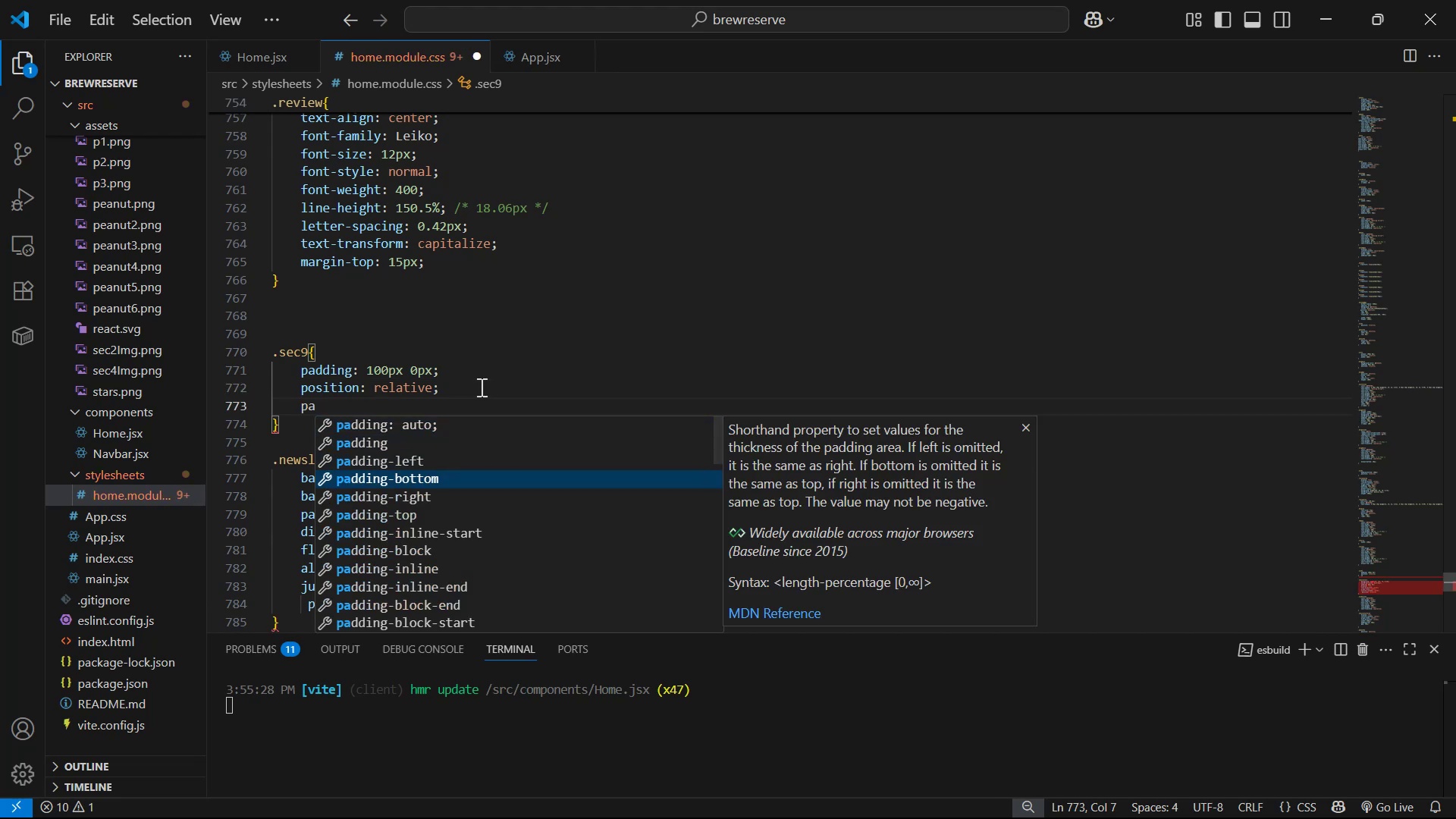 
key(Enter)
 